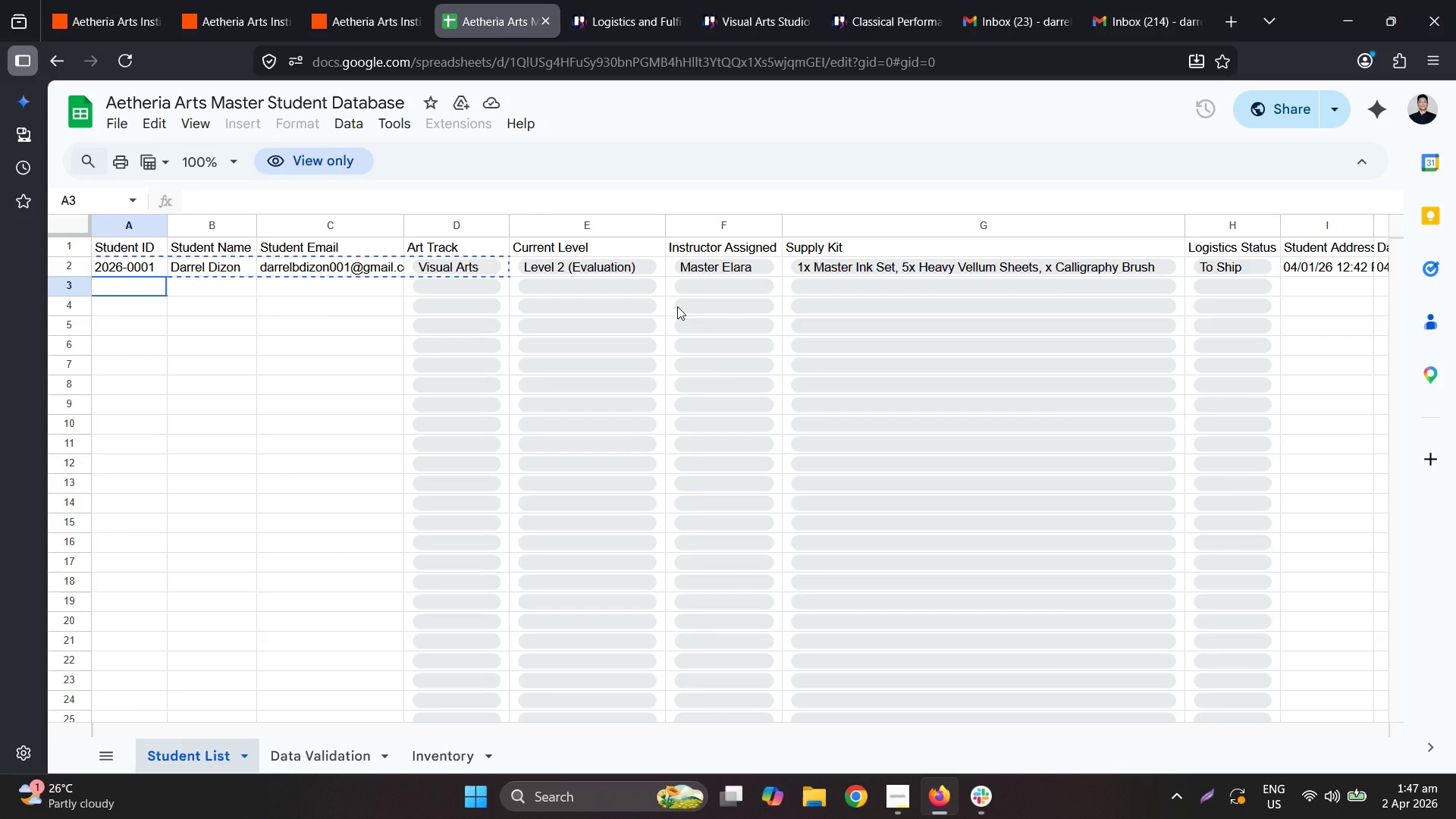 
hold_key(key=ControlLeft, duration=0.94)
 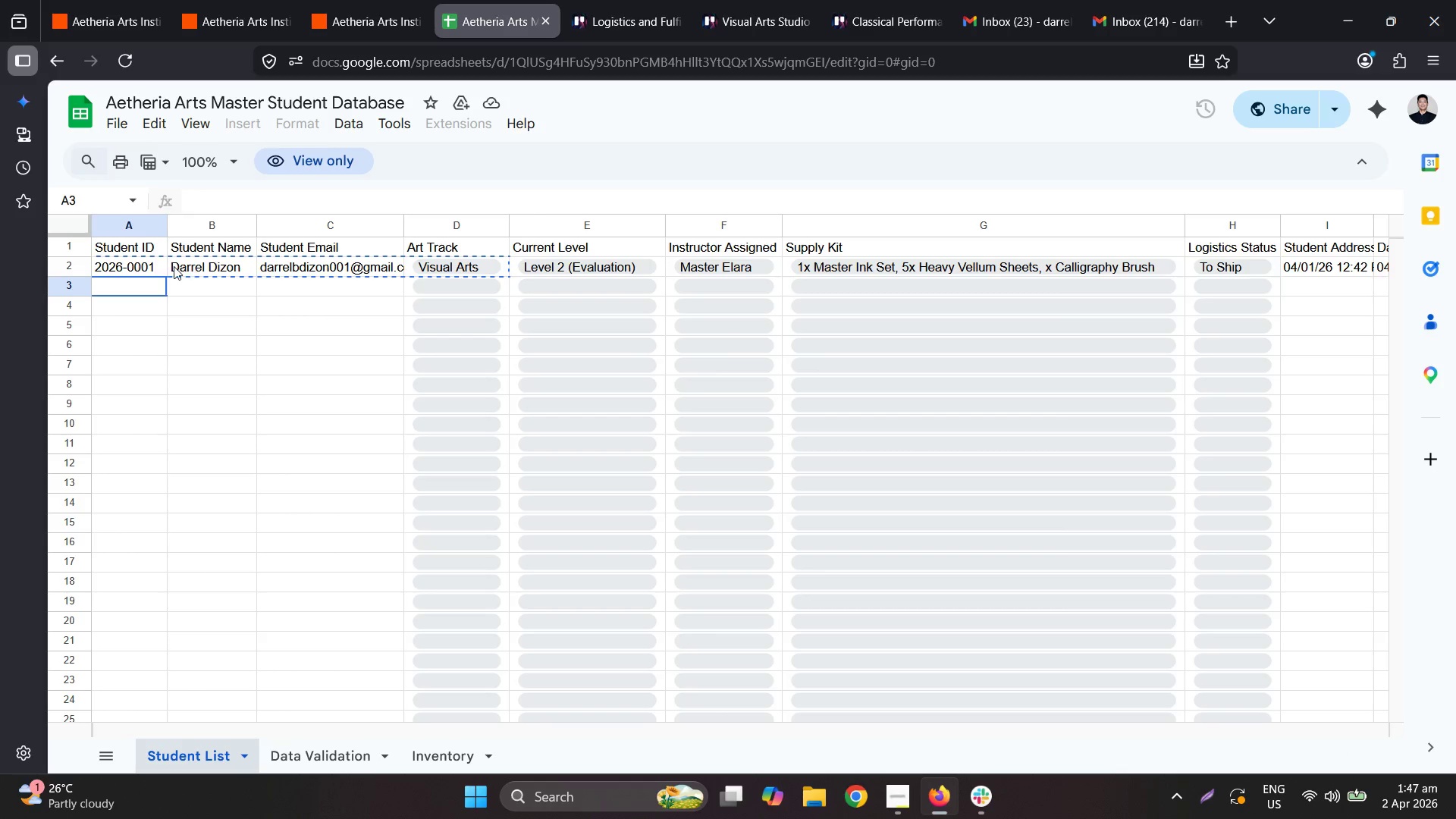 
key(Control+V)
 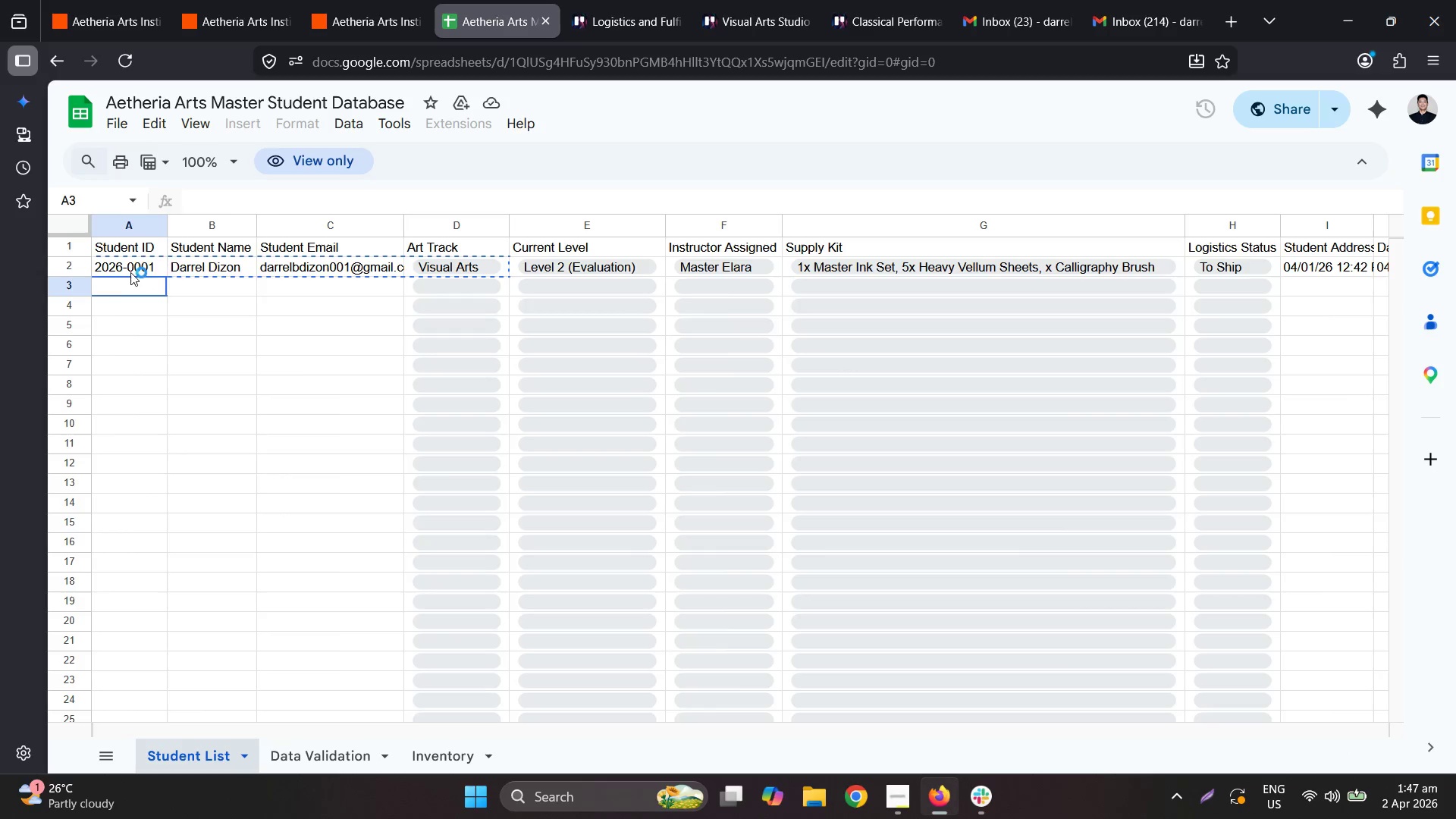 
left_click_drag(start_coordinate=[127, 268], to_coordinate=[485, 278])
 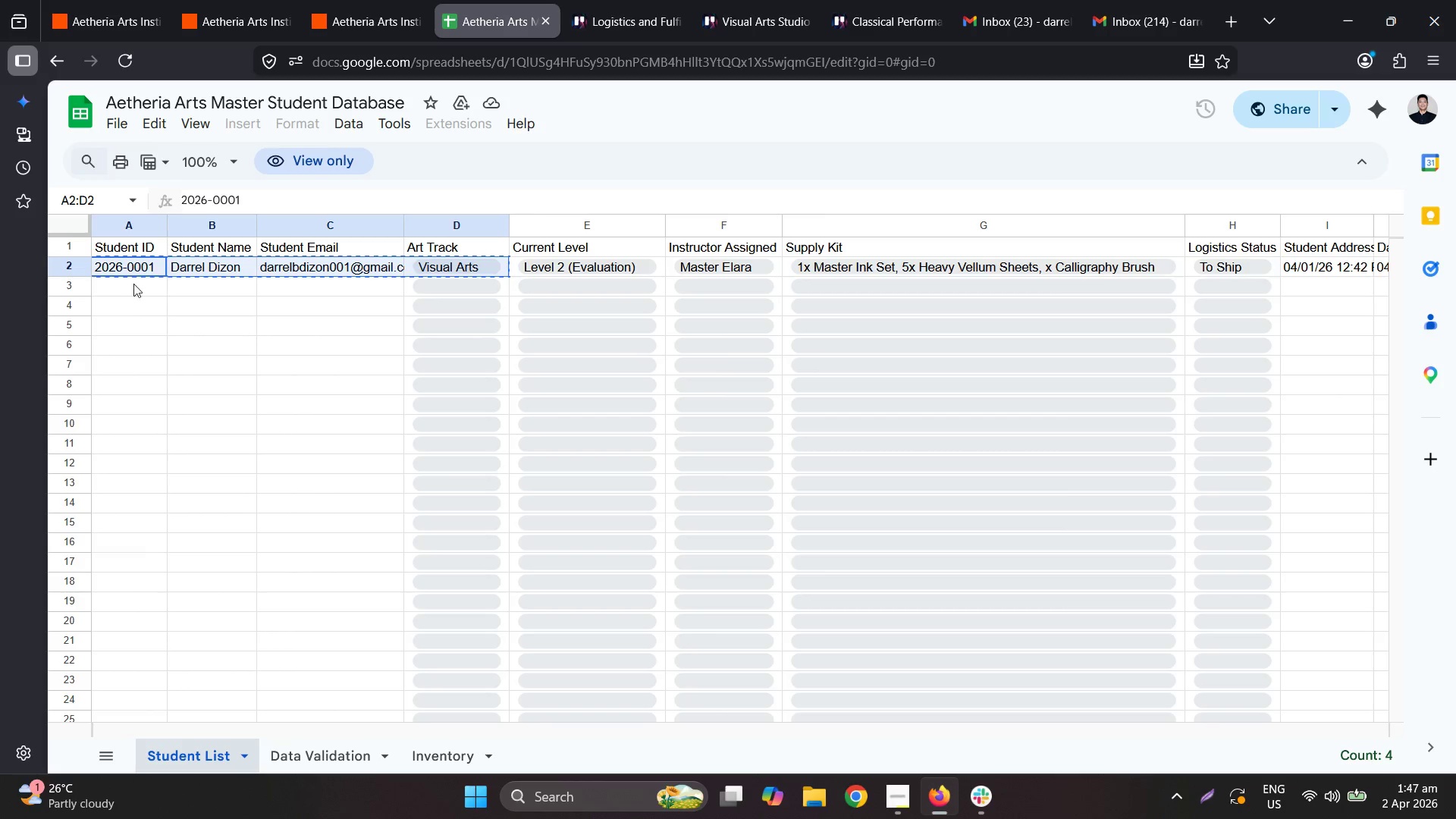 
key(Control+C)
 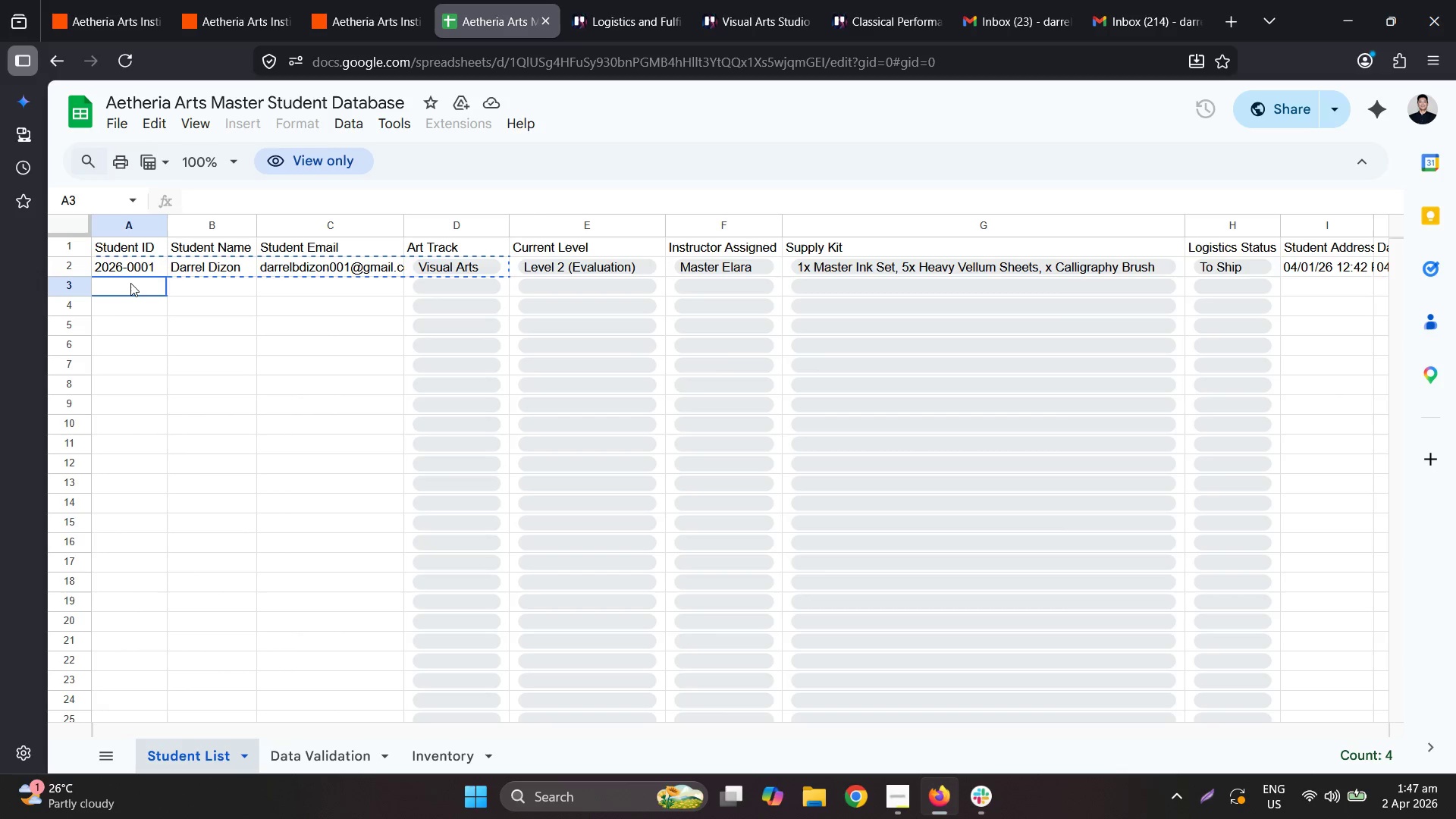 
key(Control+ControlLeft)
 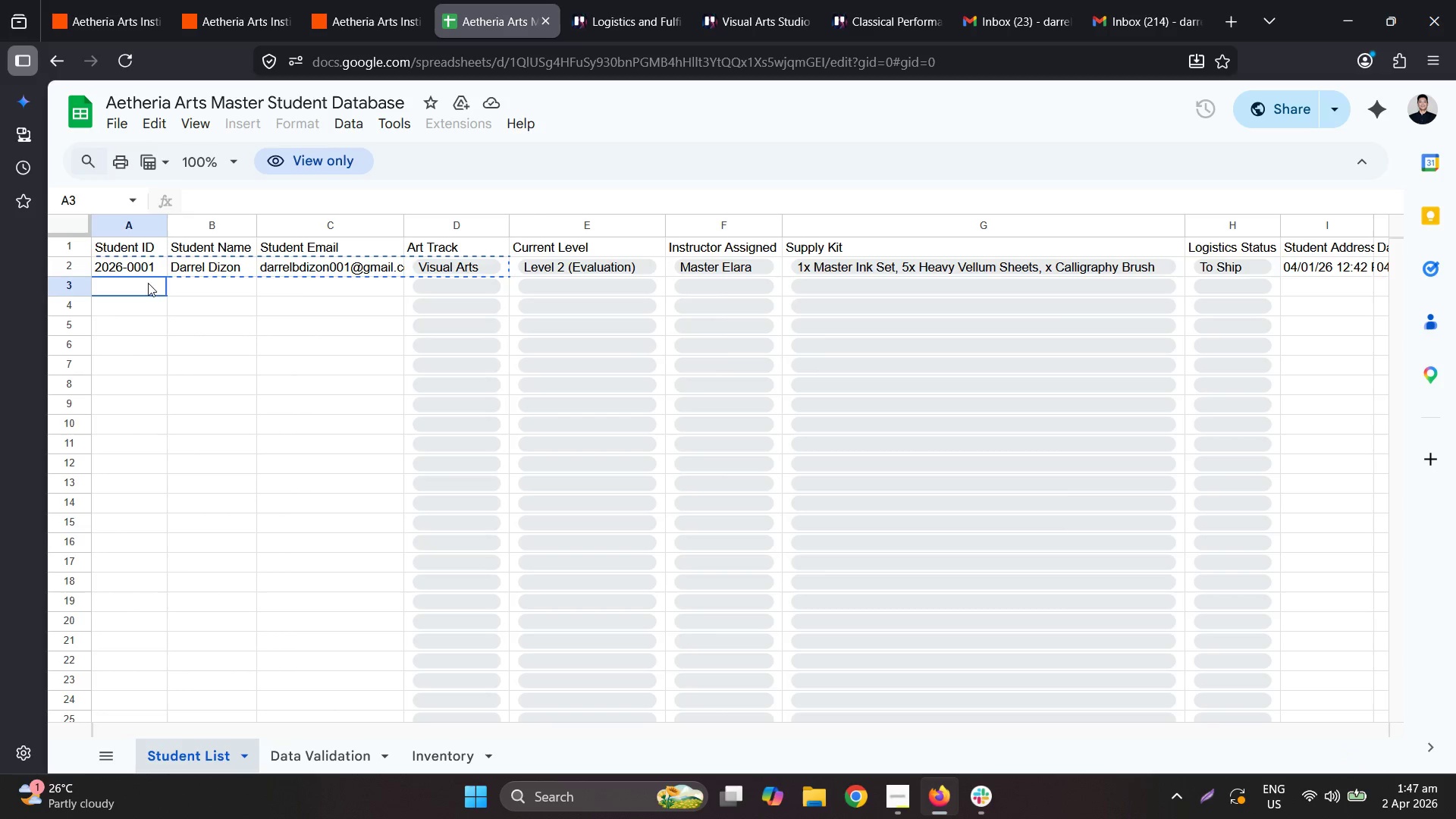 
key(Control+V)
 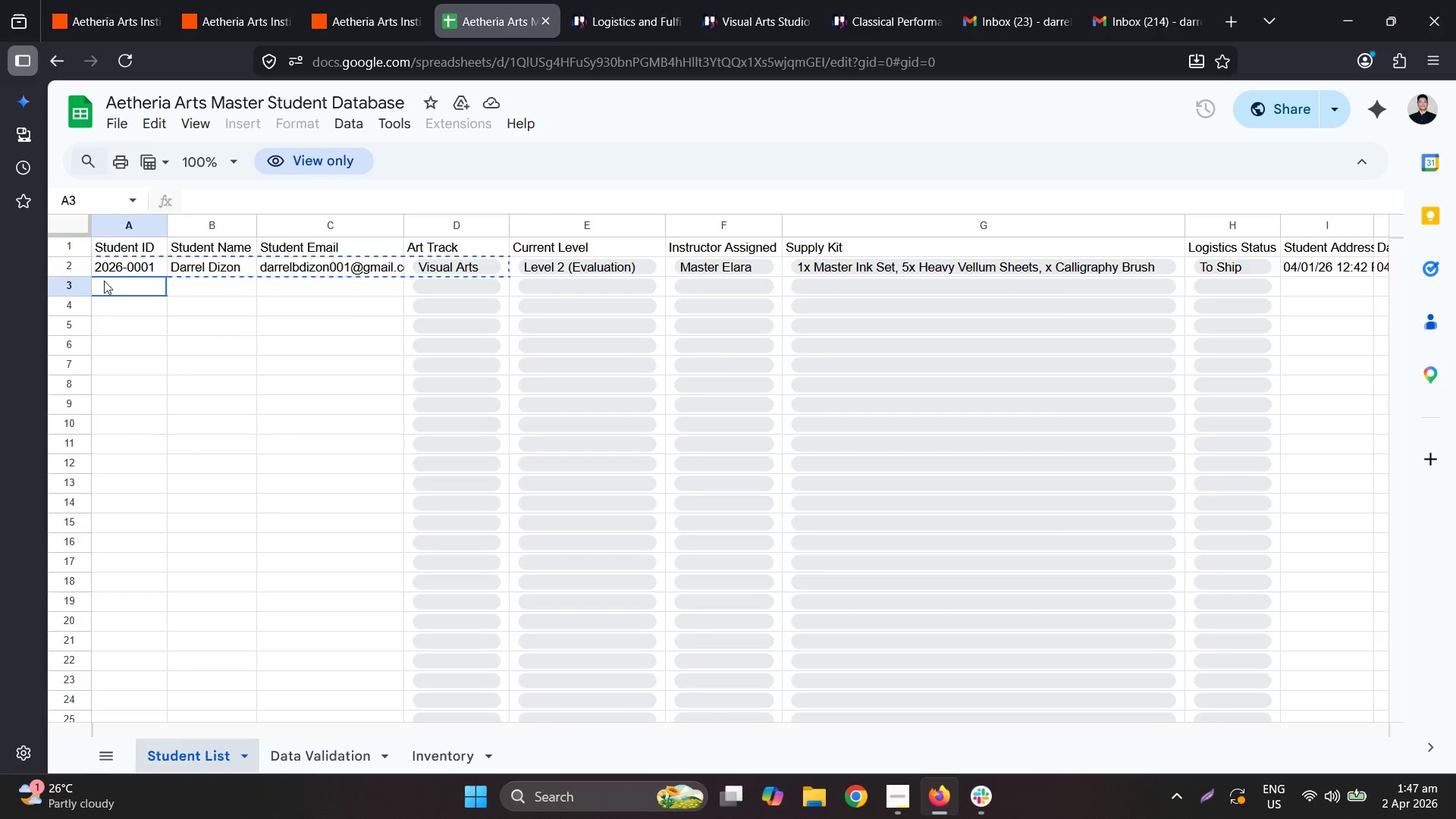 
left_click_drag(start_coordinate=[123, 268], to_coordinate=[275, 265])
 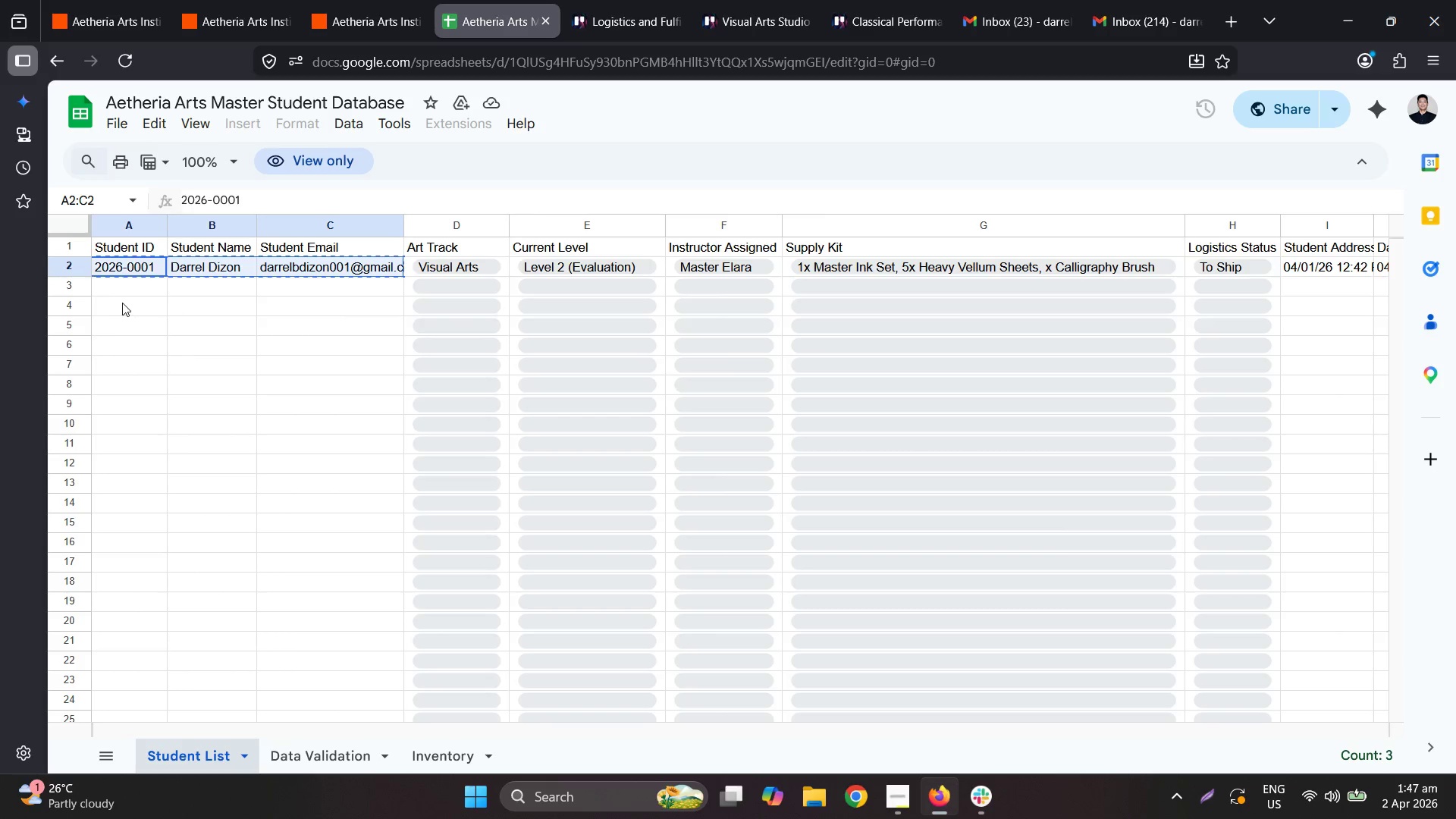 
key(Control+ControlLeft)
 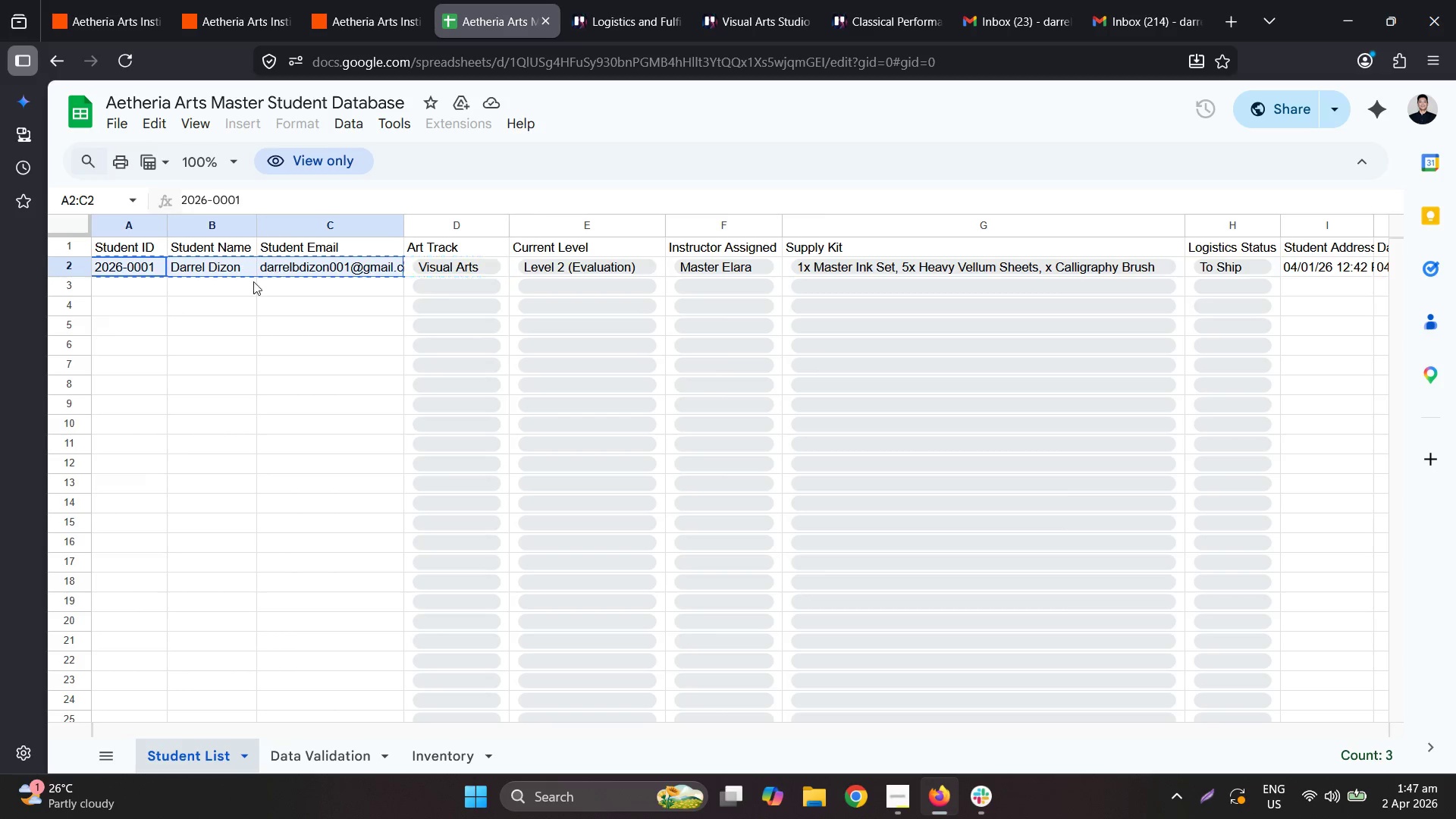 
key(Control+C)
 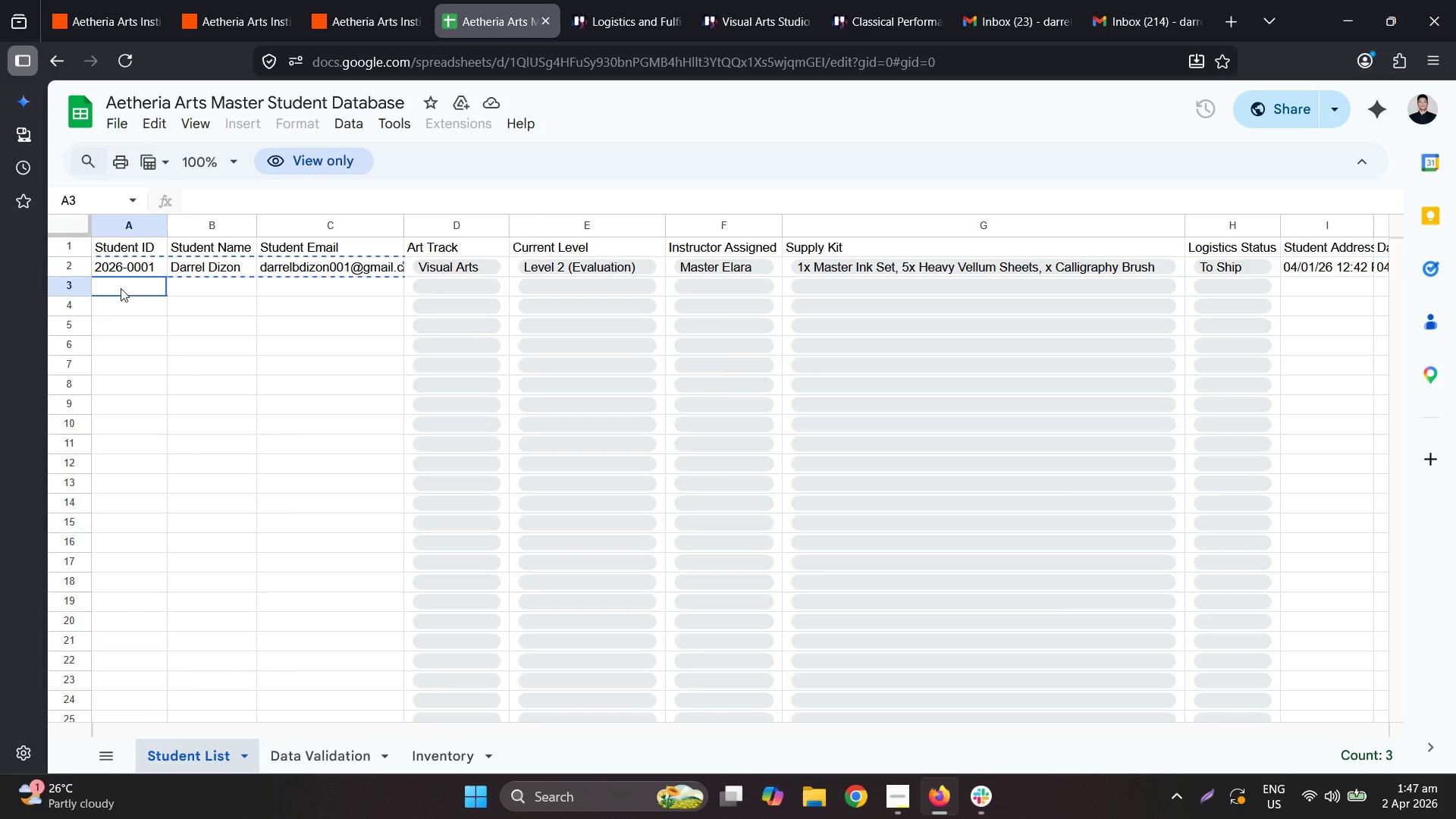 
key(Control+ControlLeft)
 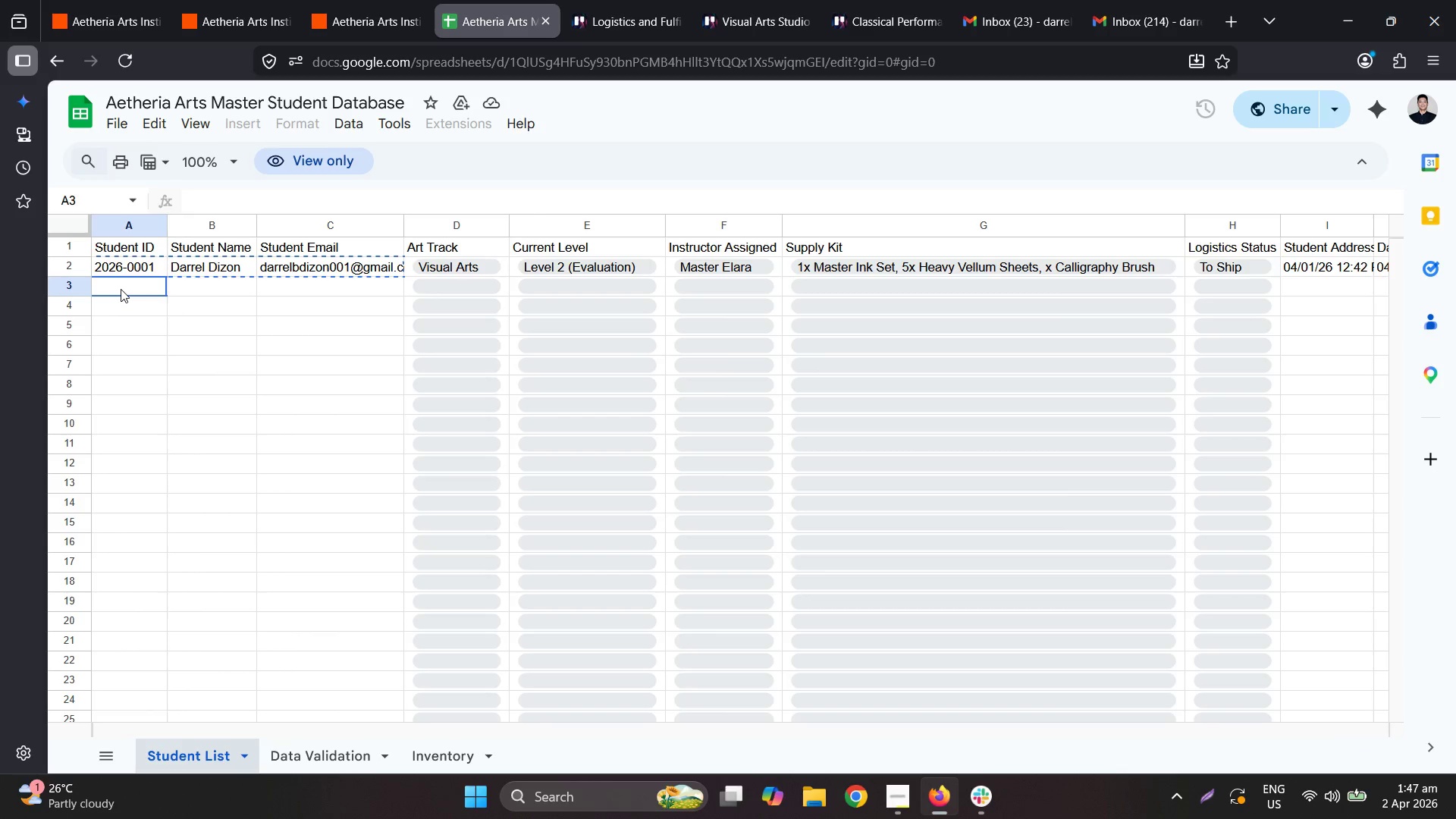 
key(Control+V)
 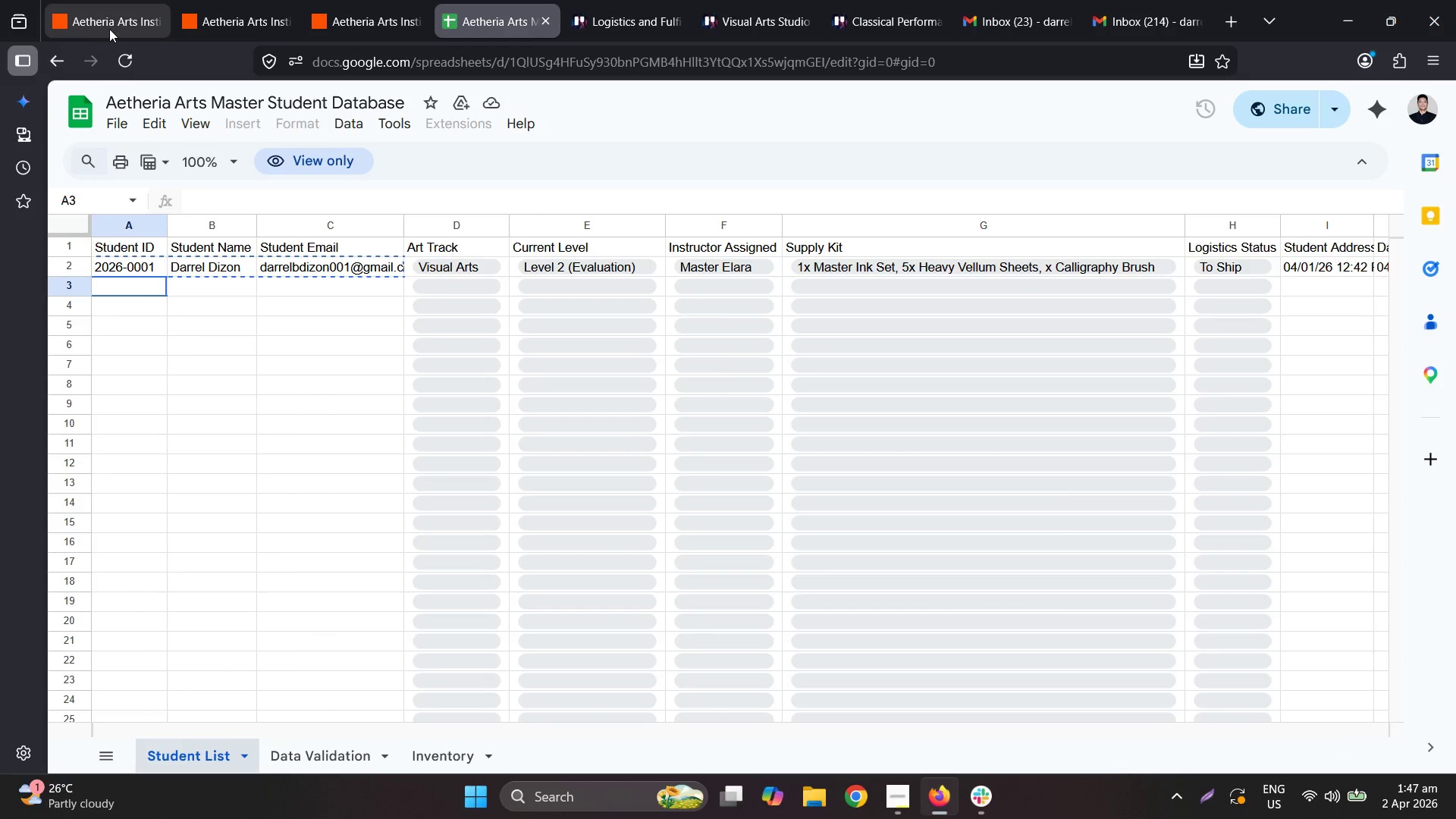 
left_click([121, 52])
 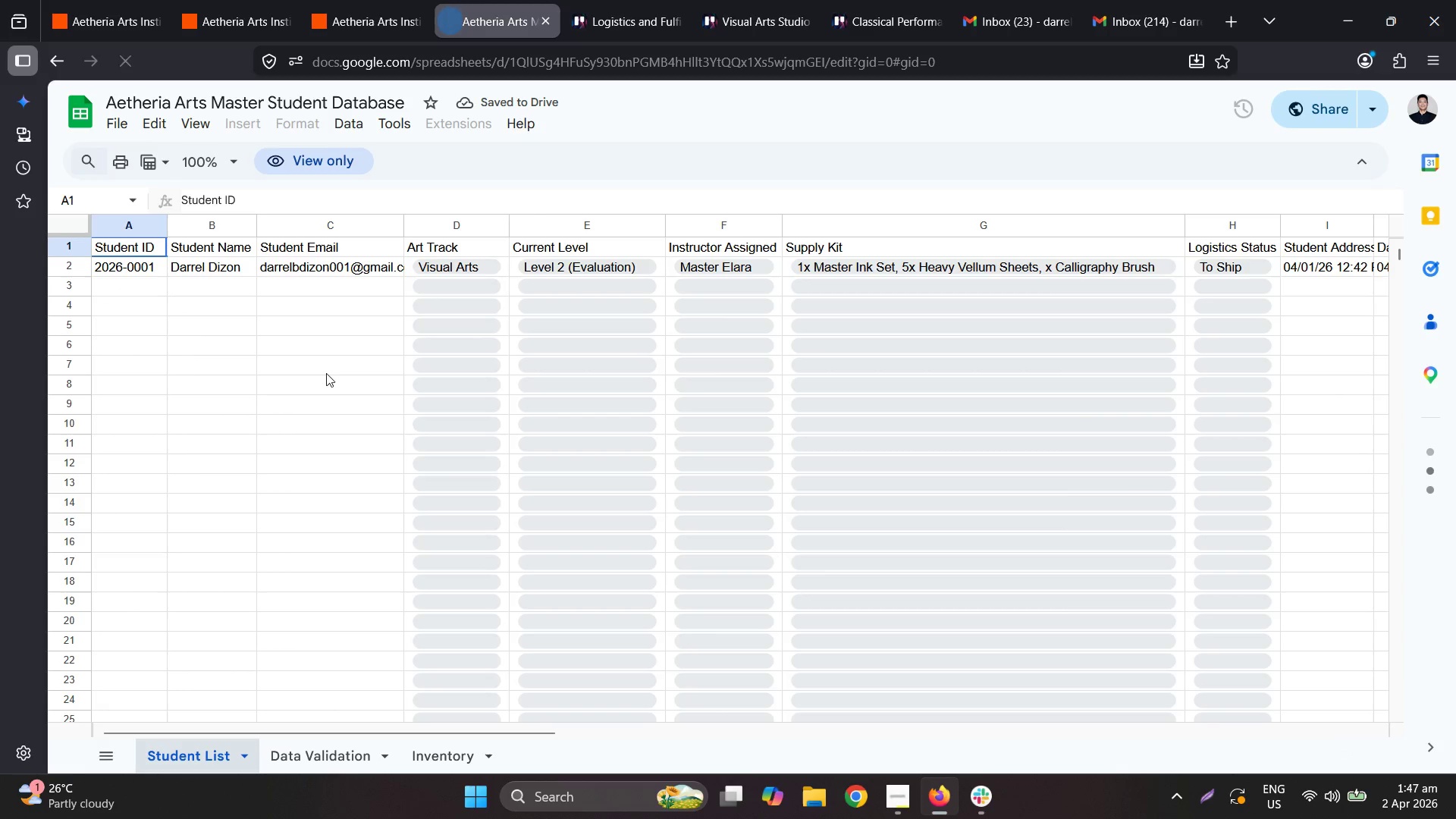 
left_click_drag(start_coordinate=[122, 271], to_coordinate=[297, 271])
 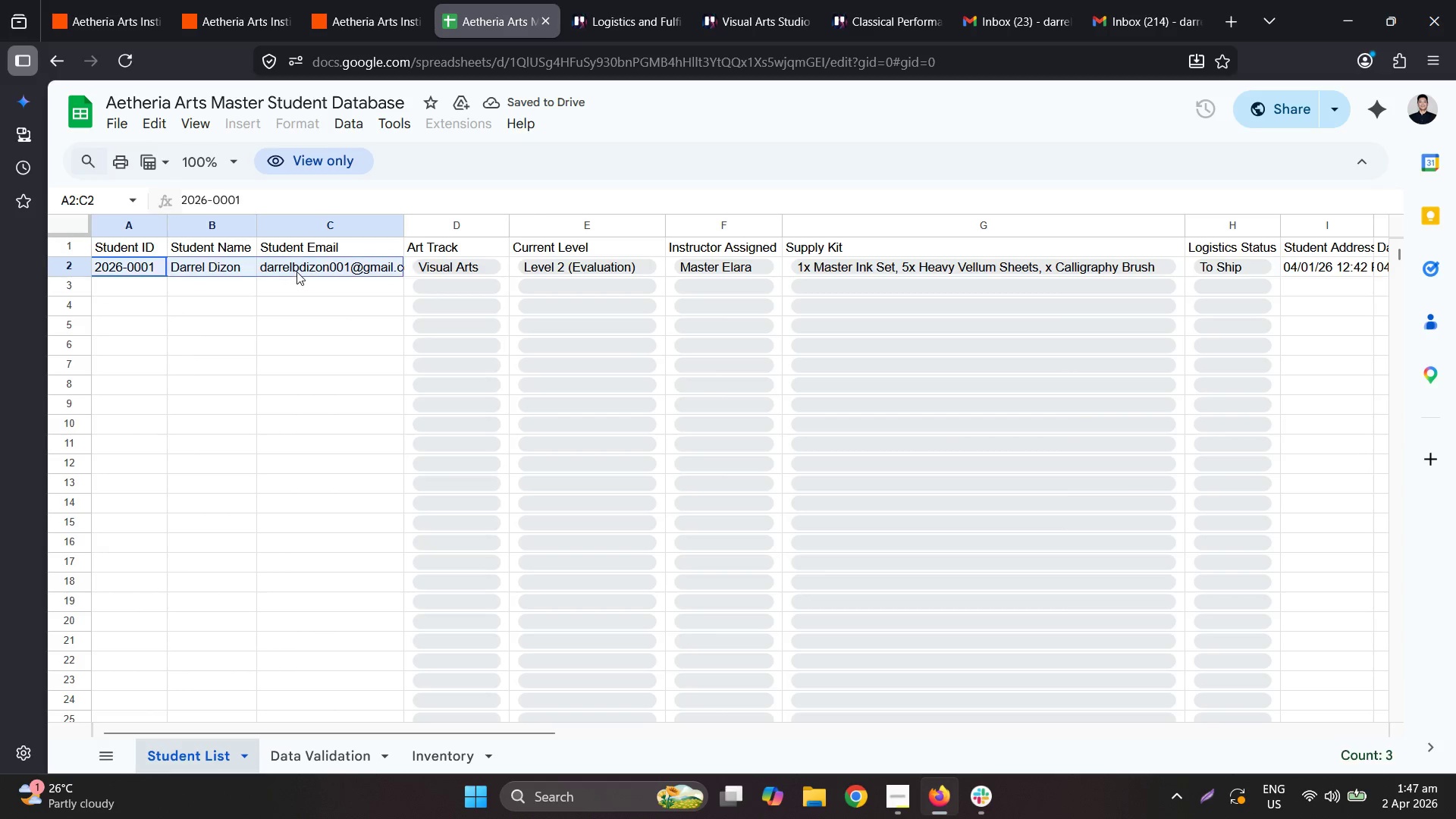 
key(Control+ControlLeft)
 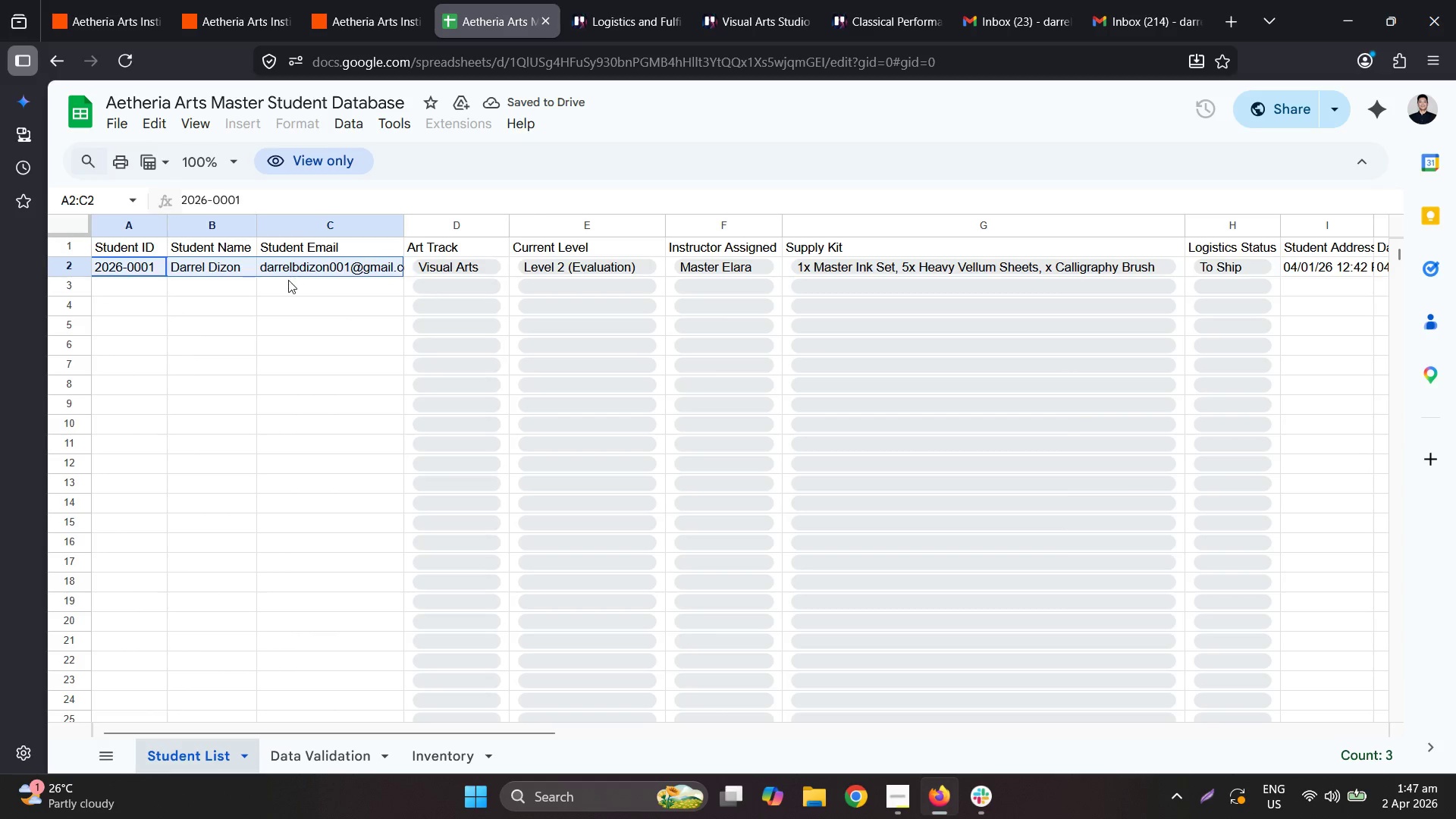 
key(Control+C)
 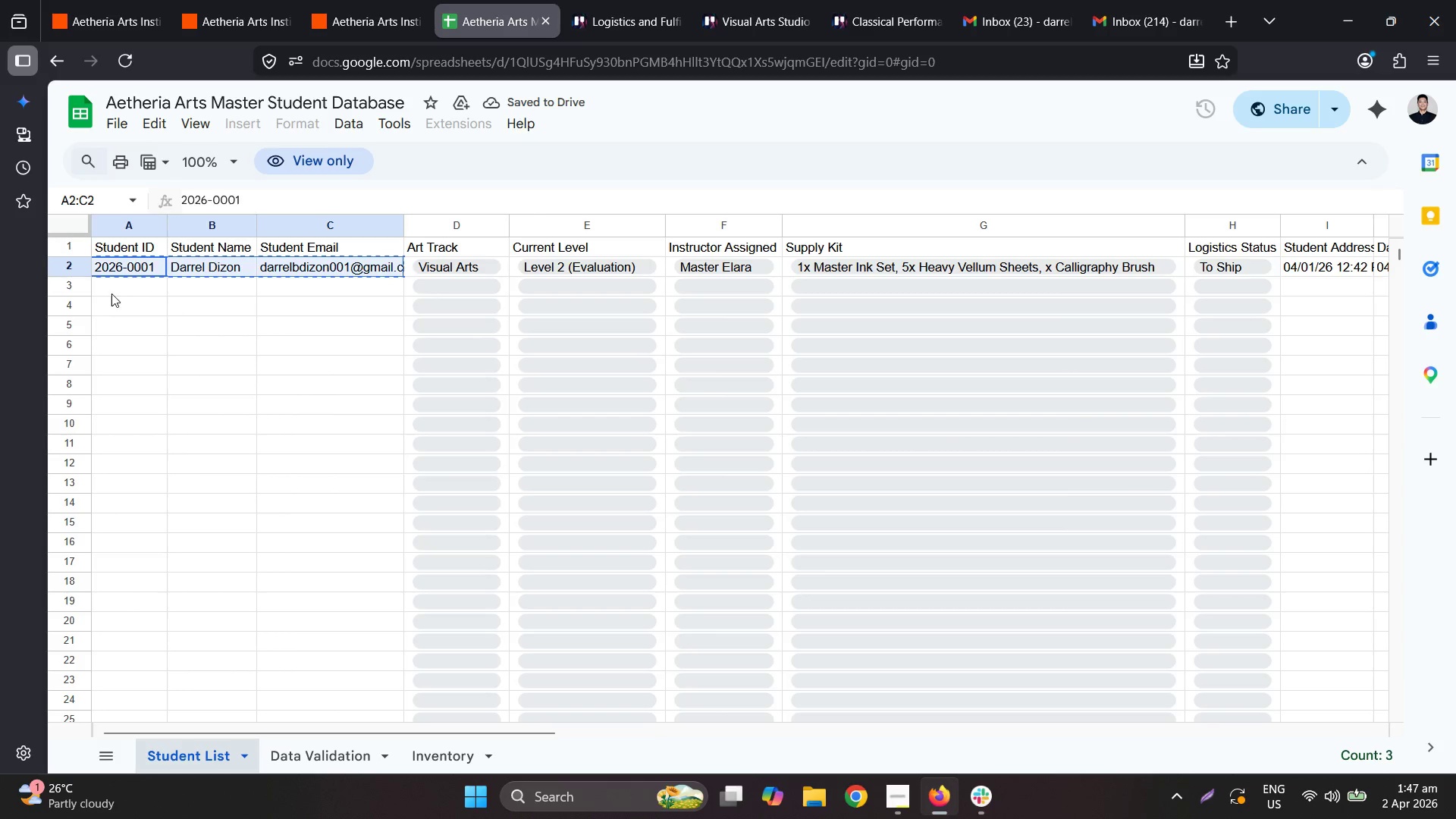 
left_click([110, 291])
 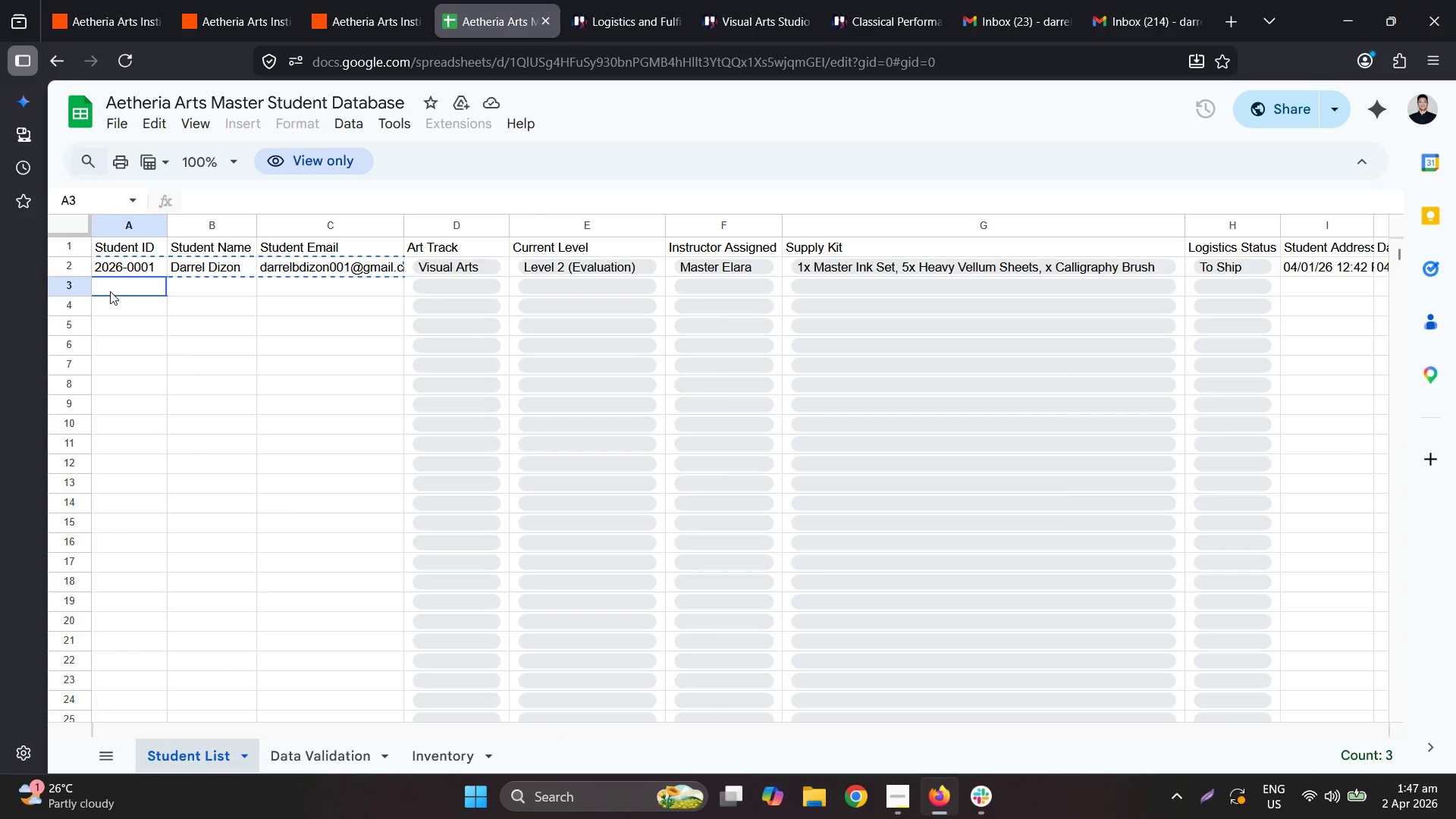 
key(Control+ControlLeft)
 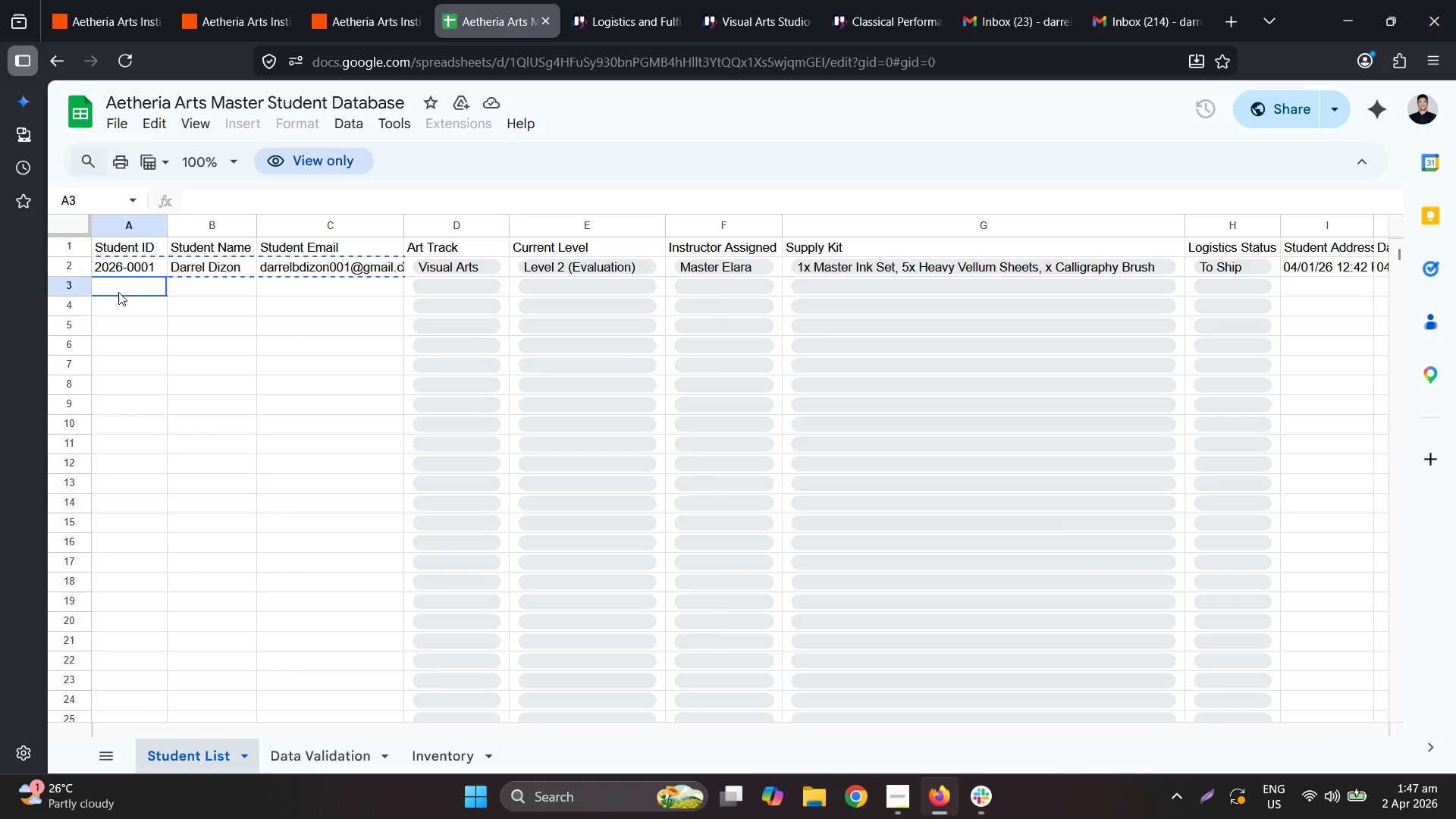 
key(Control+V)
 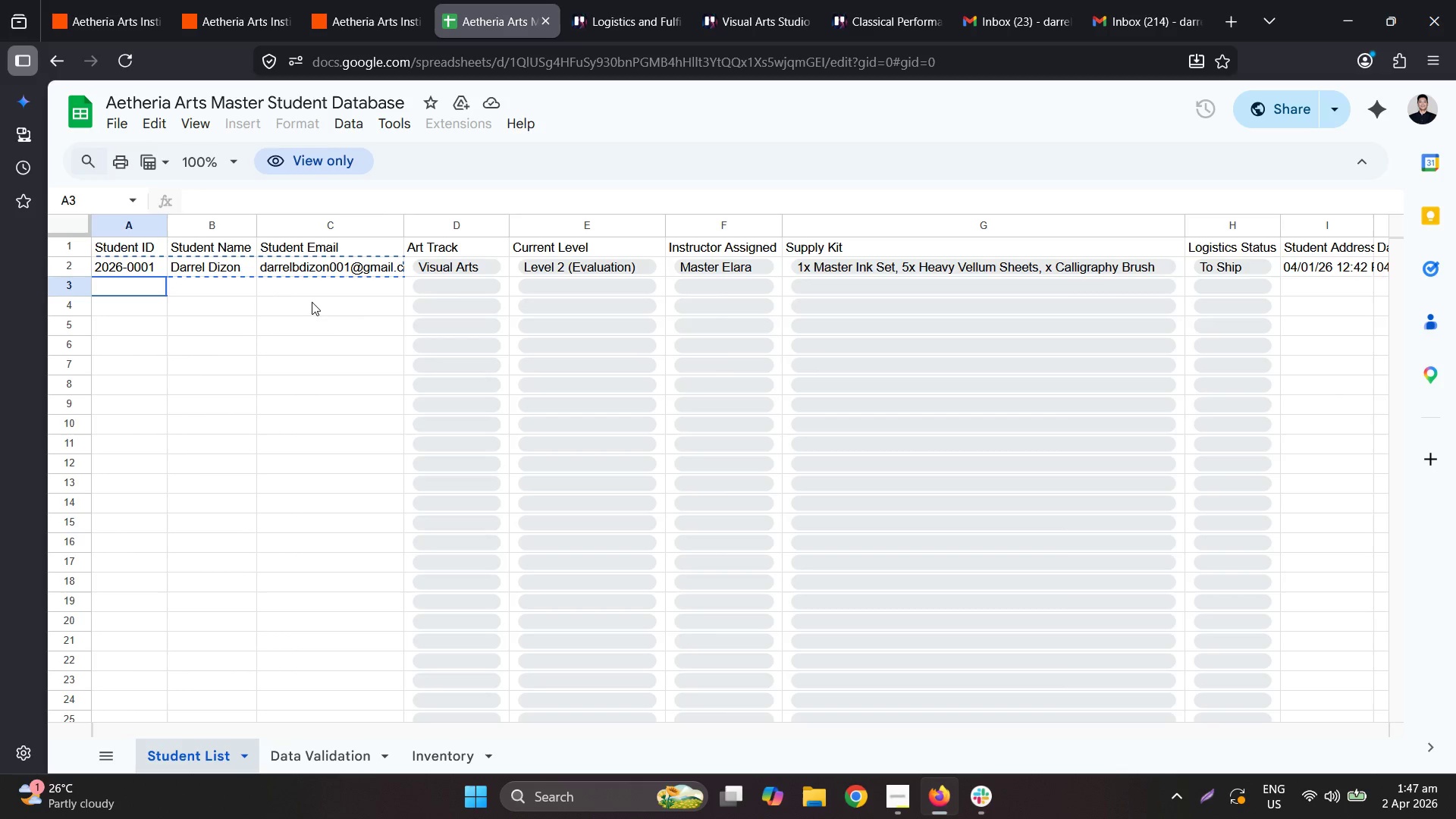 
key(Control+ControlLeft)
 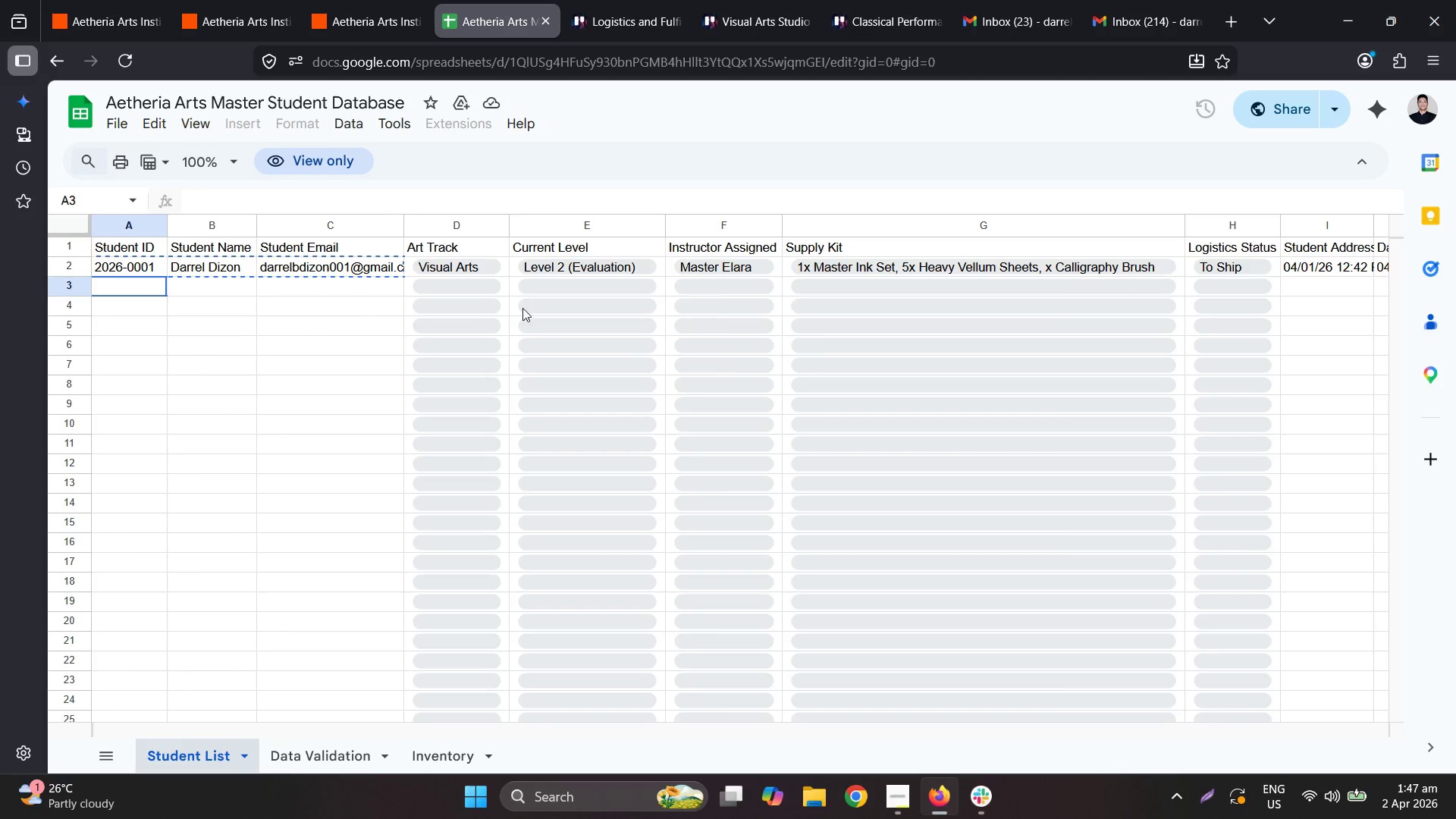 
key(Control+V)
 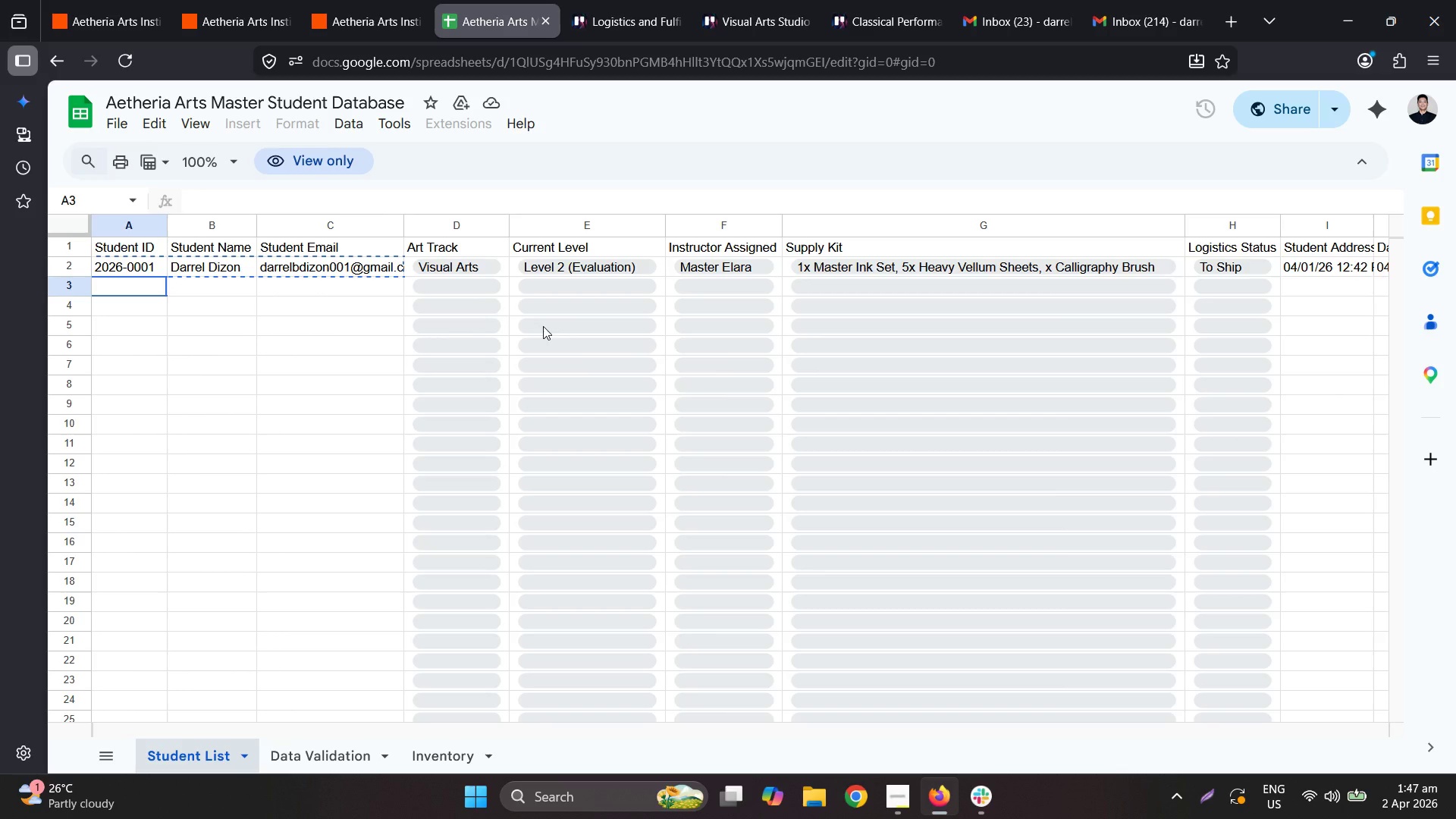 
key(Control+V)
 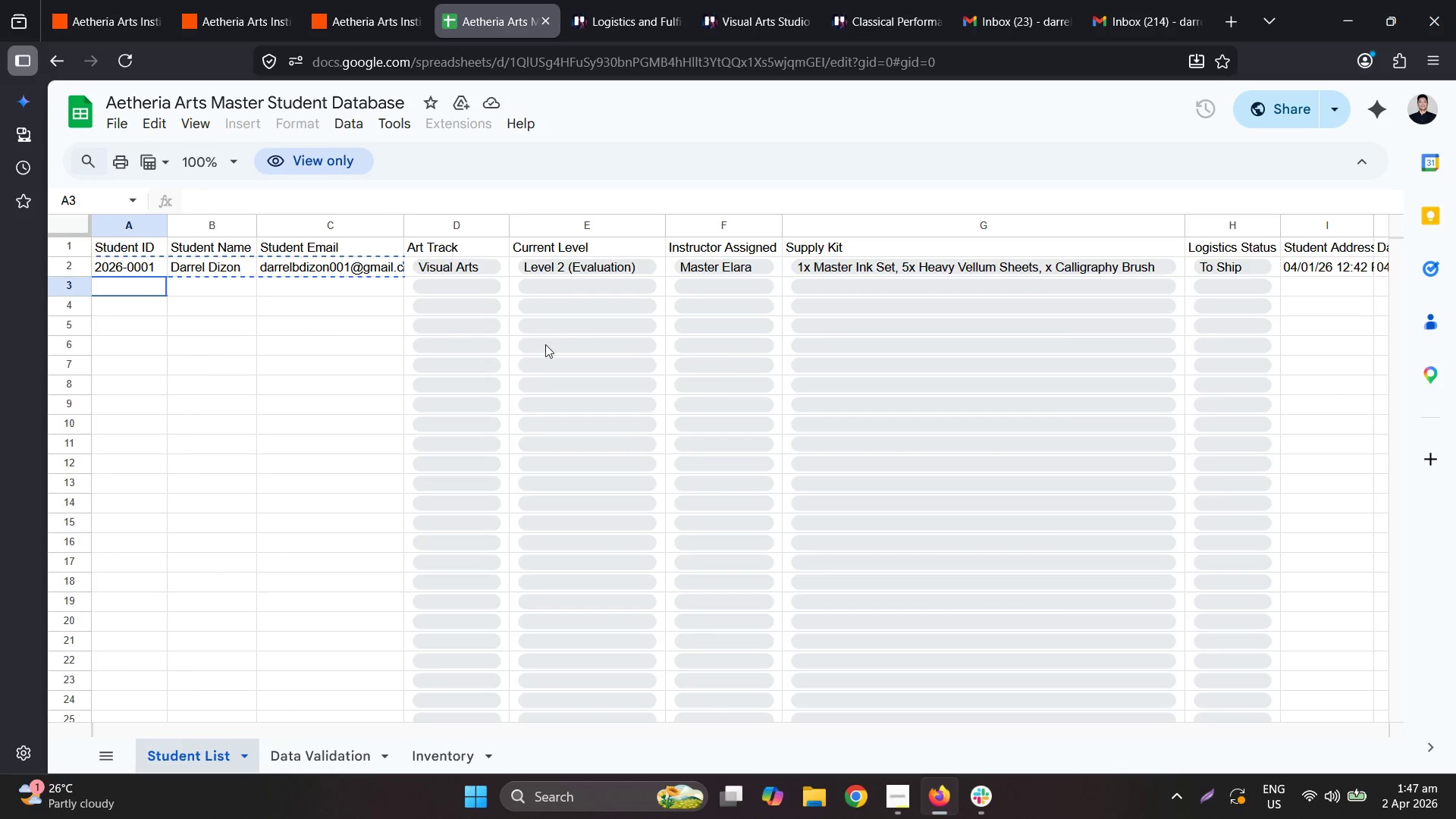 
key(Control+V)
 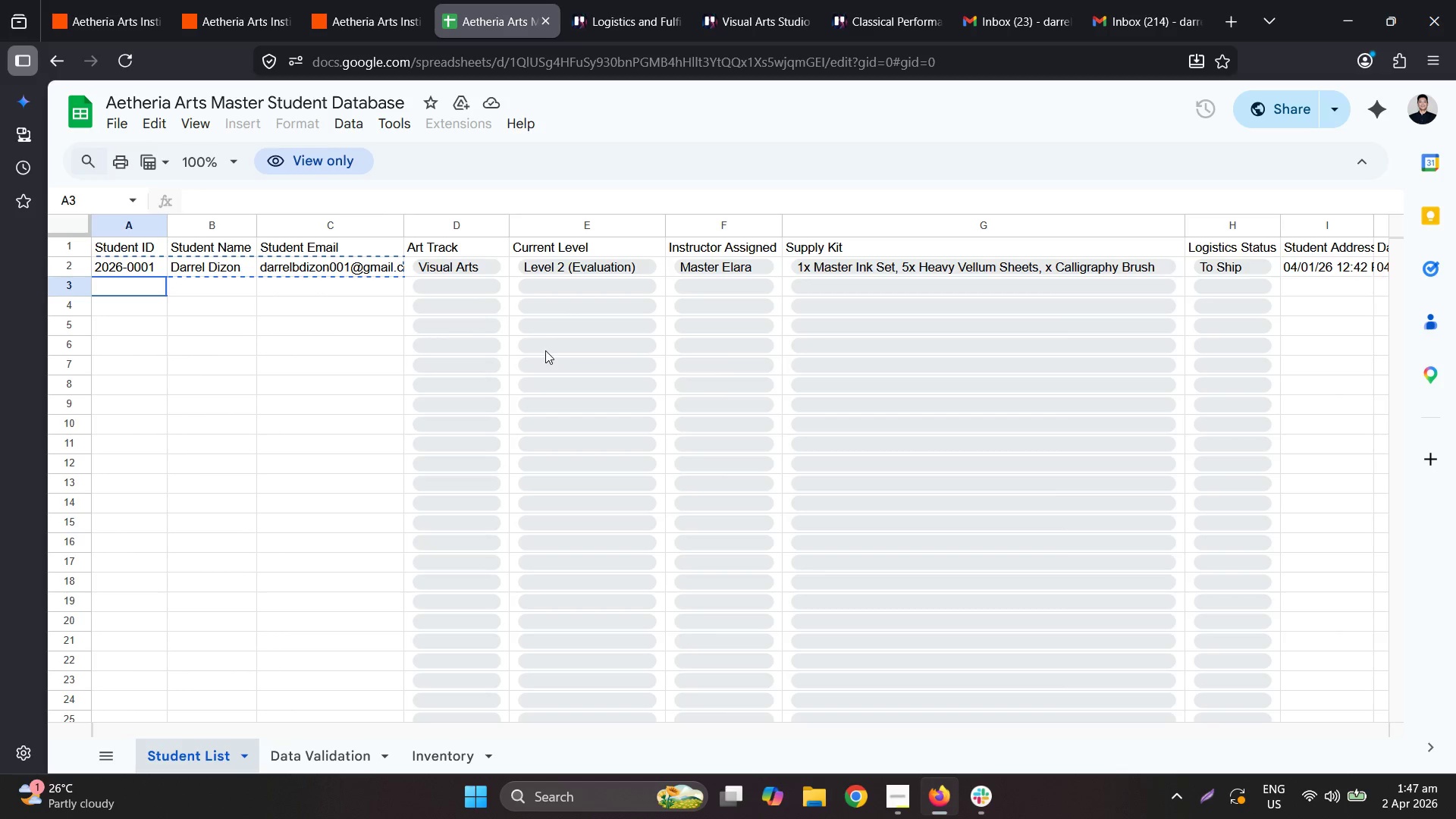 
key(Control+V)
 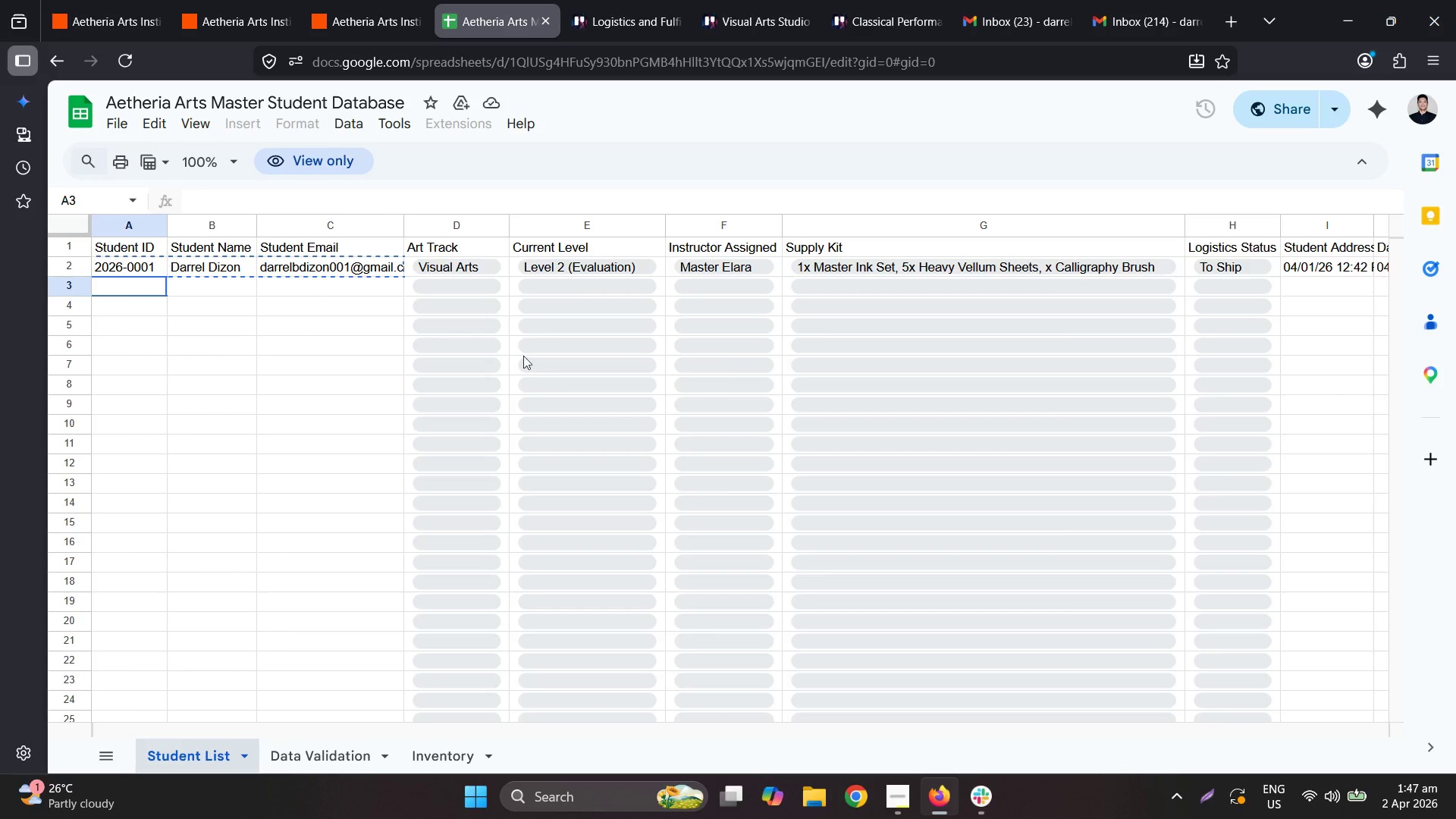 
key(Control+V)
 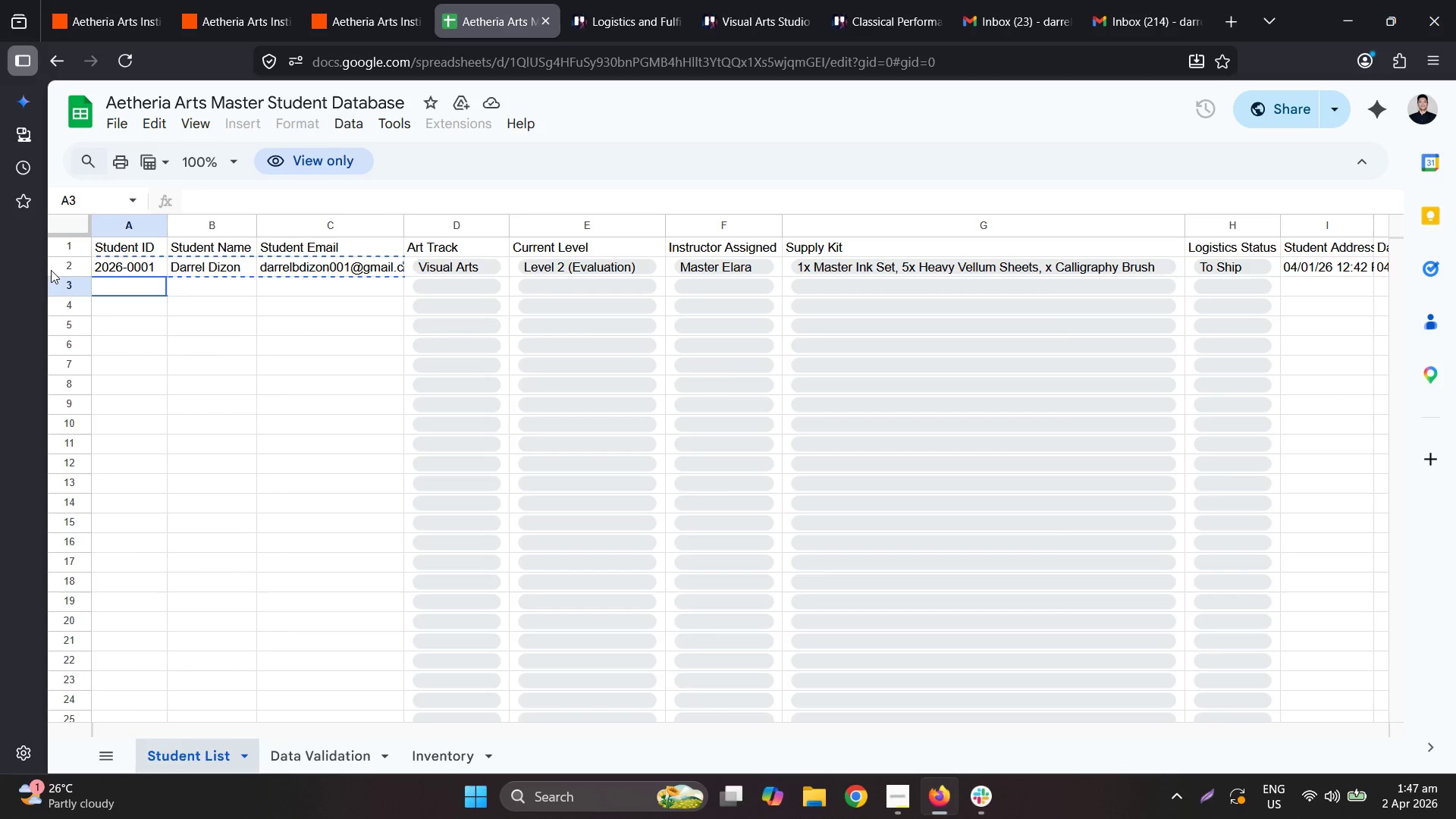 
left_click_drag(start_coordinate=[60, 265], to_coordinate=[68, 278])
 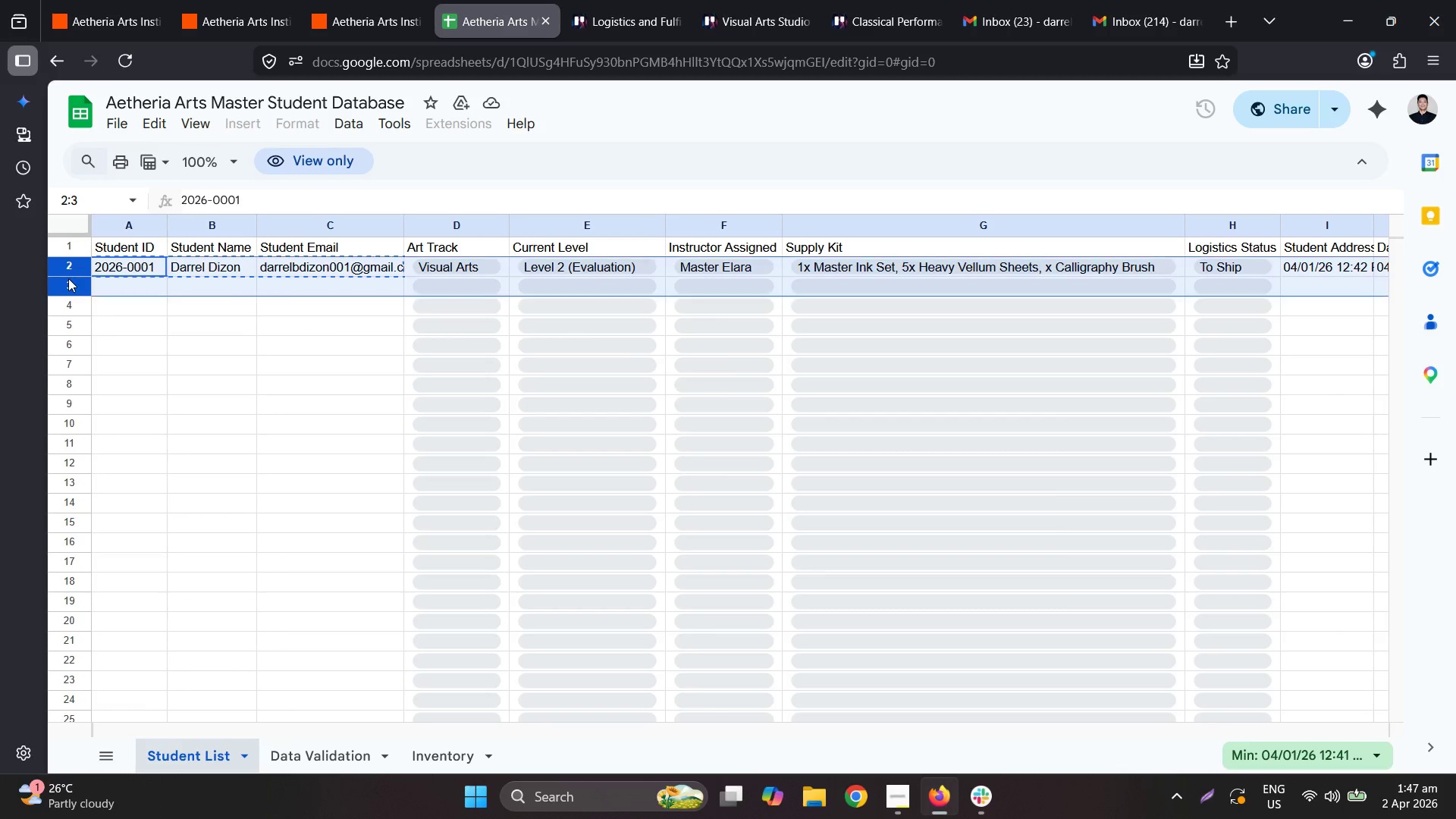 
right_click([68, 278])
 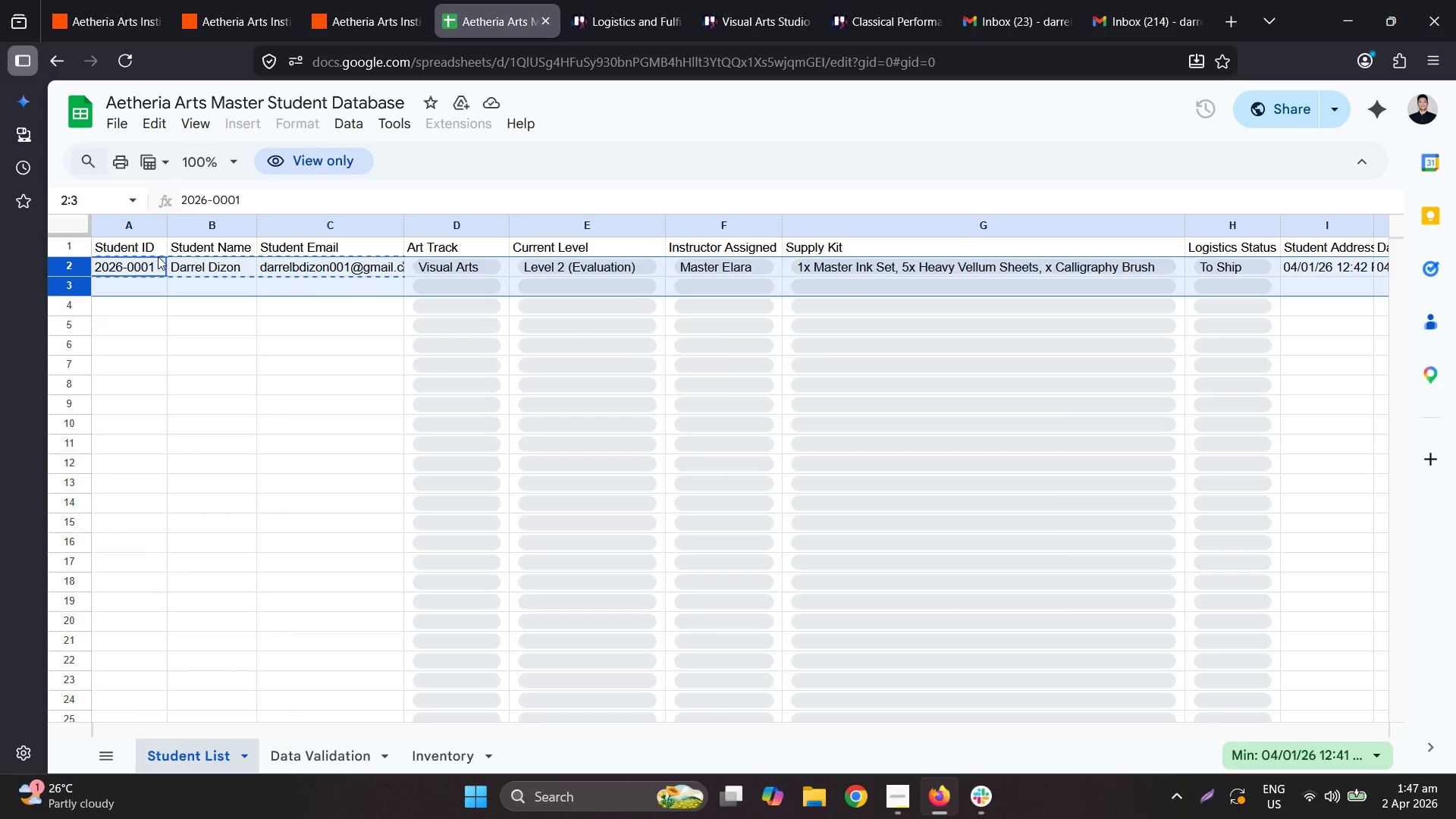 
double_click([249, 127])
 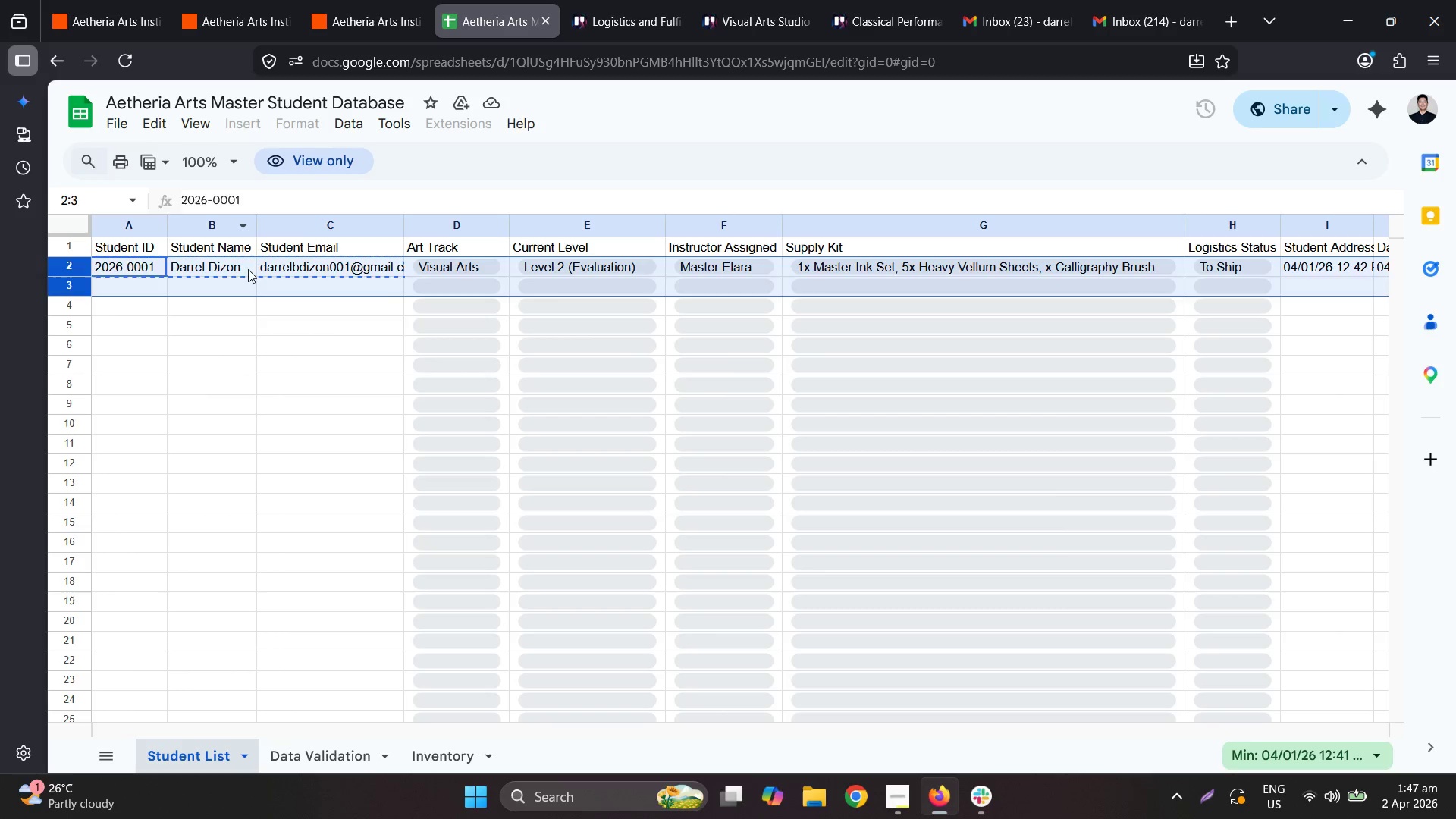 
triple_click([253, 302])
 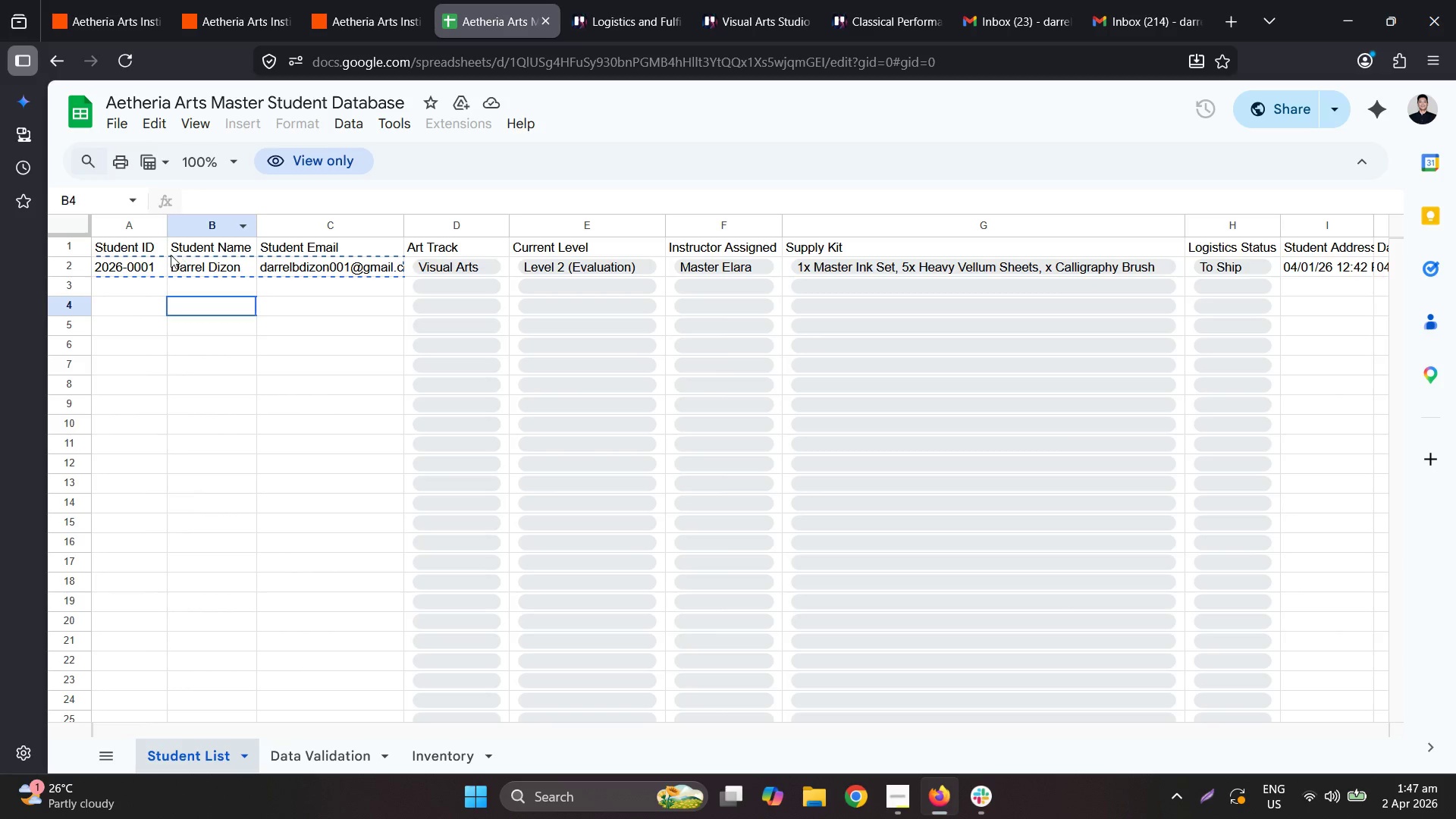 
left_click([154, 261])
 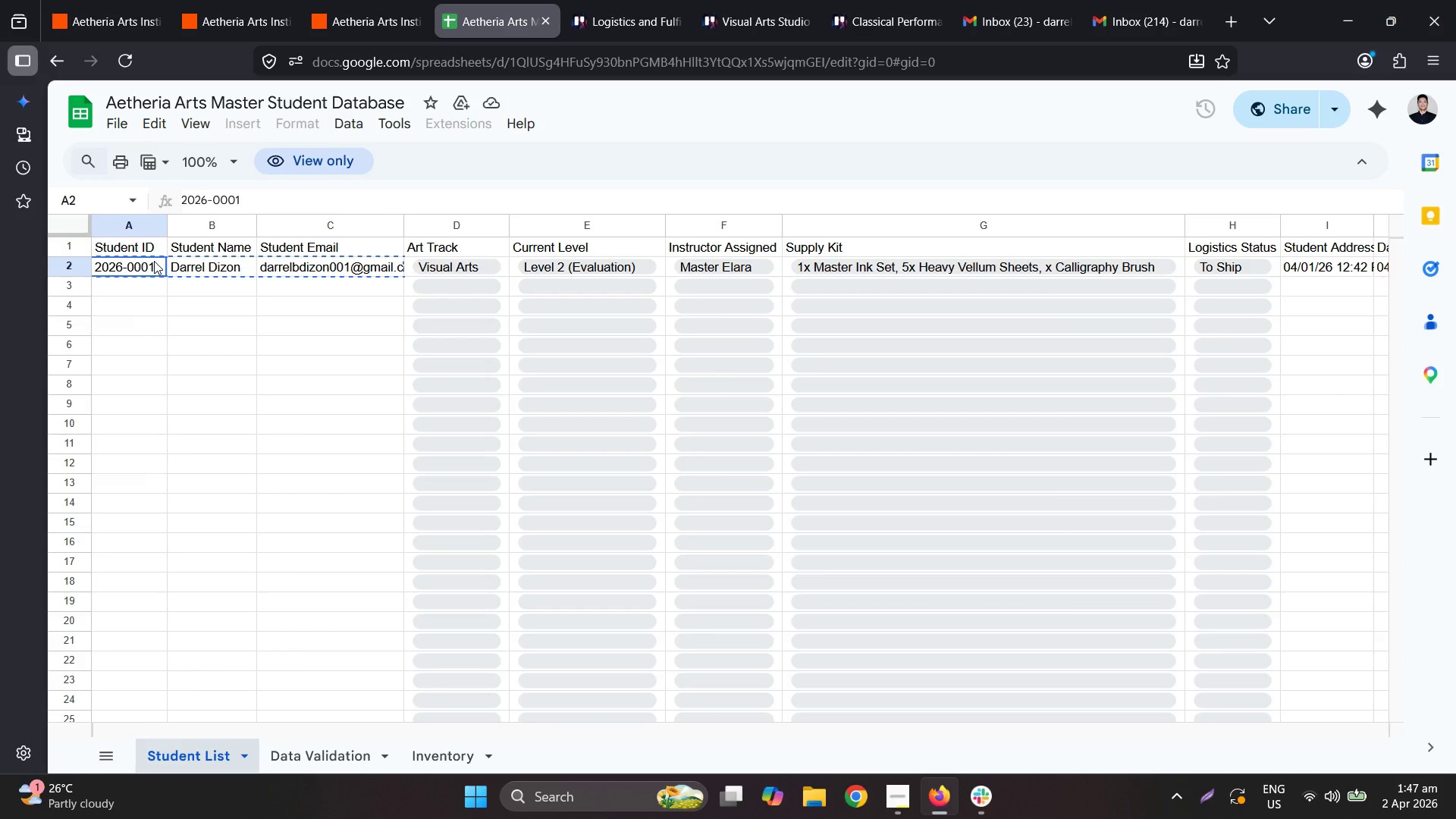 
right_click([154, 261])
 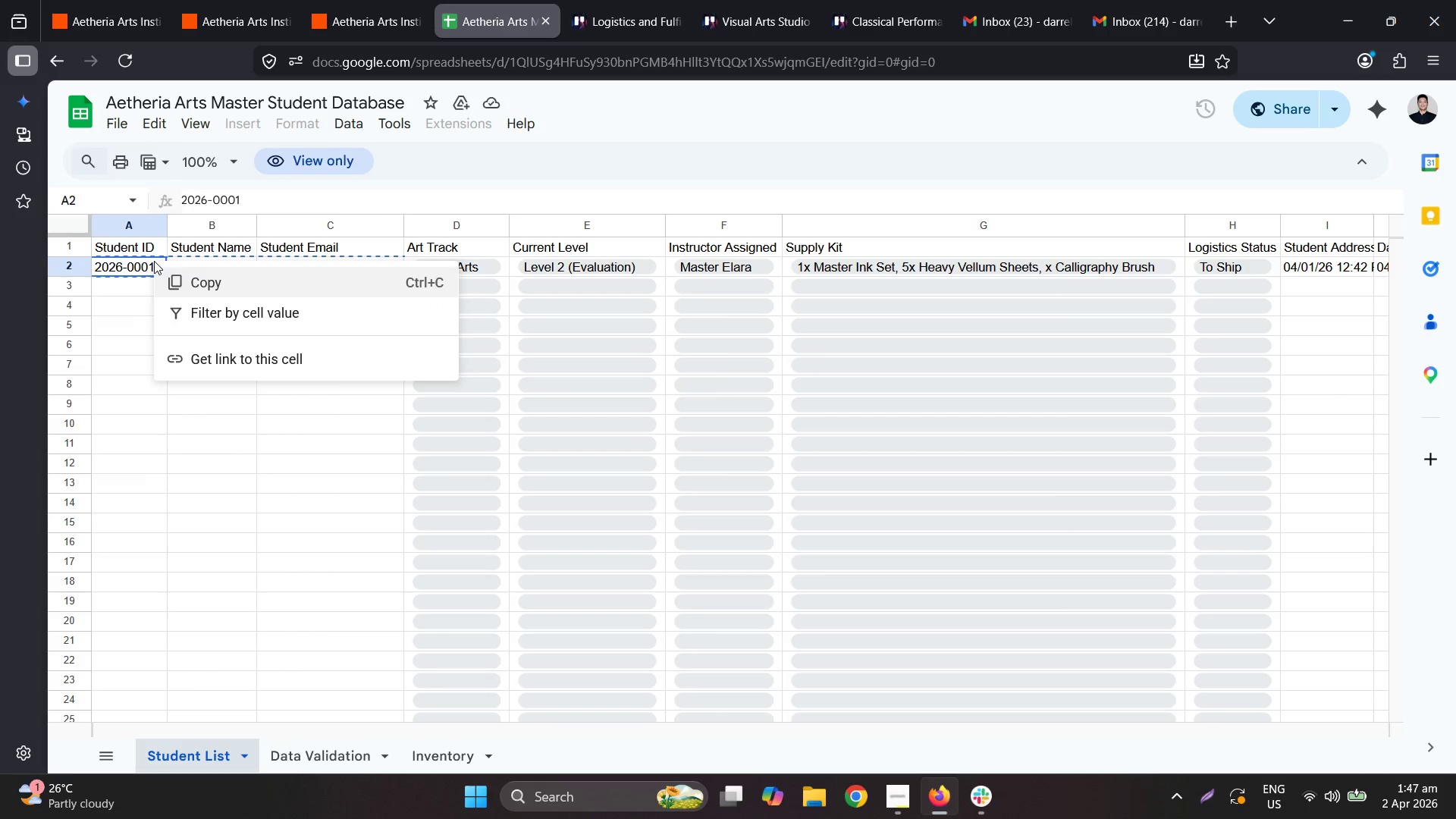 
left_click([140, 267])
 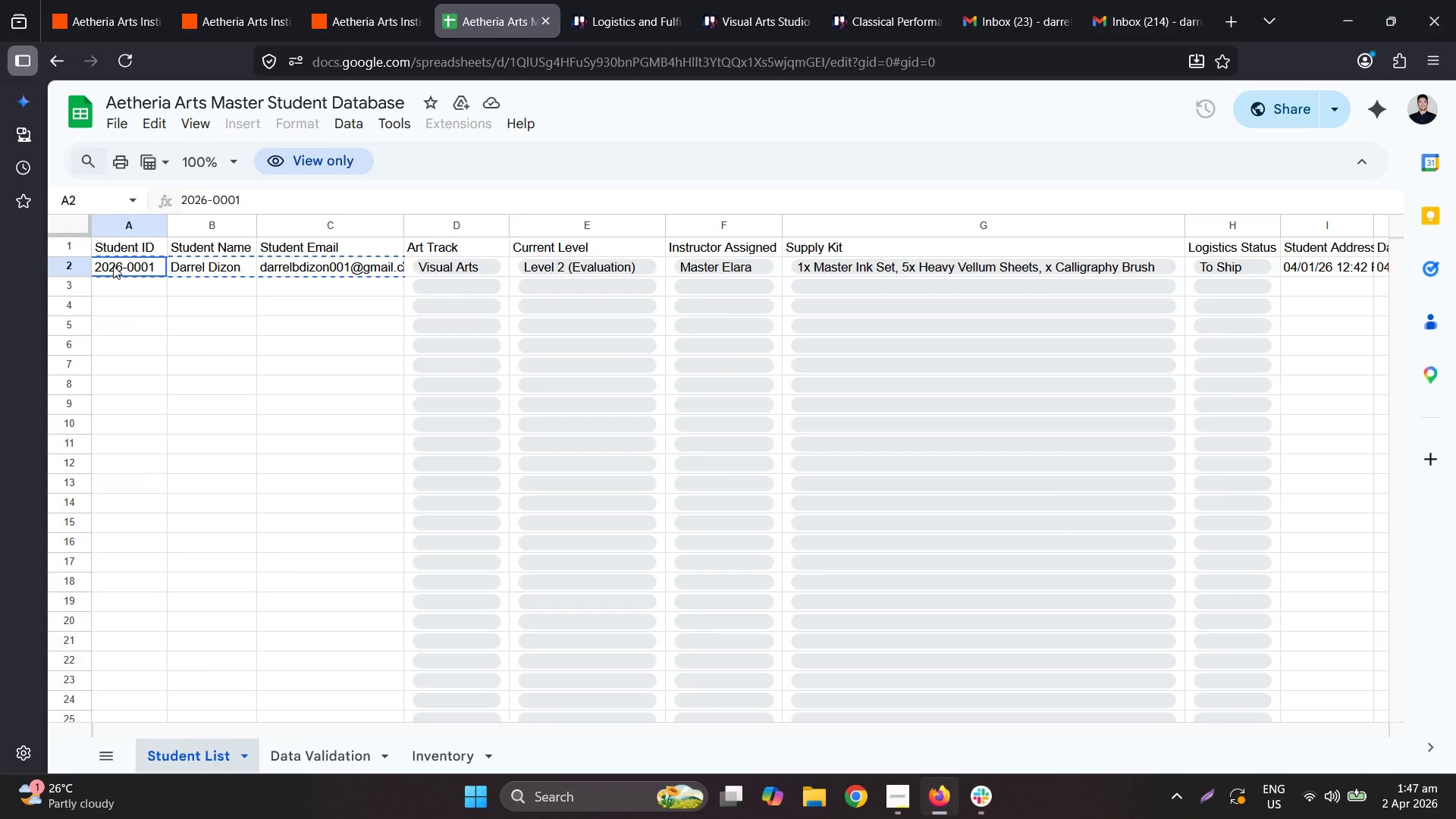 
key(Delete)
 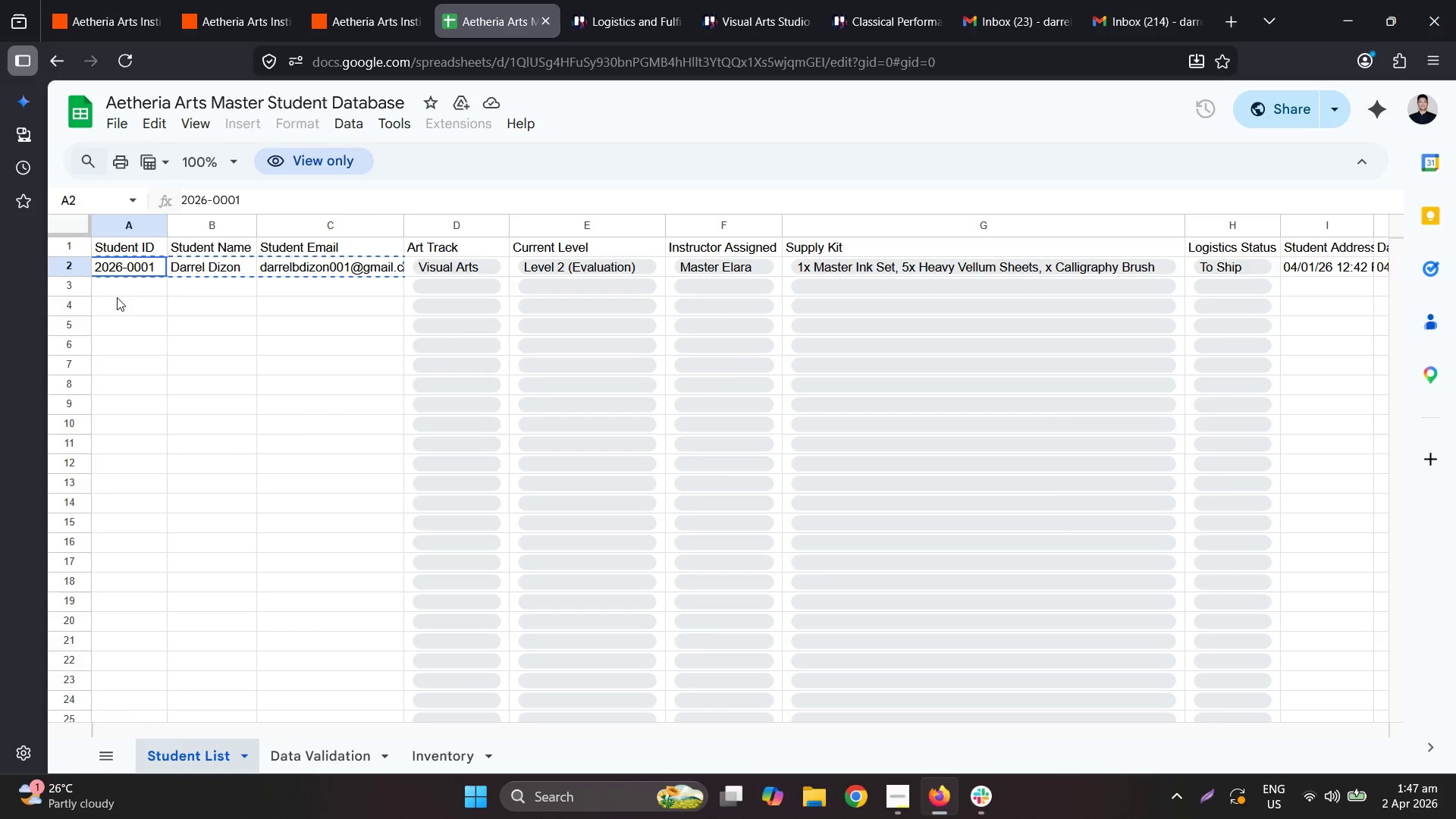 
left_click([118, 297])
 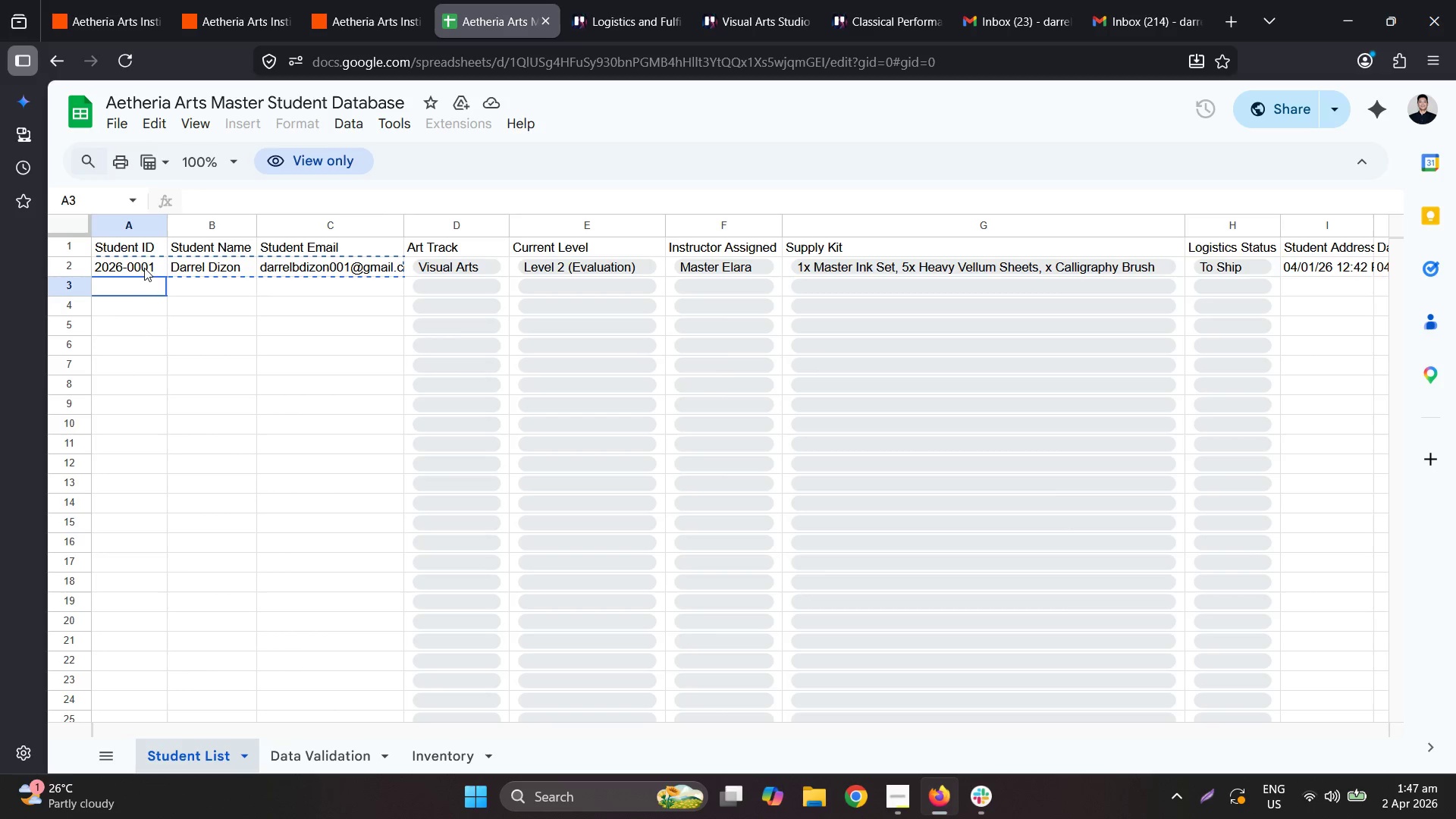 
key(Delete)
 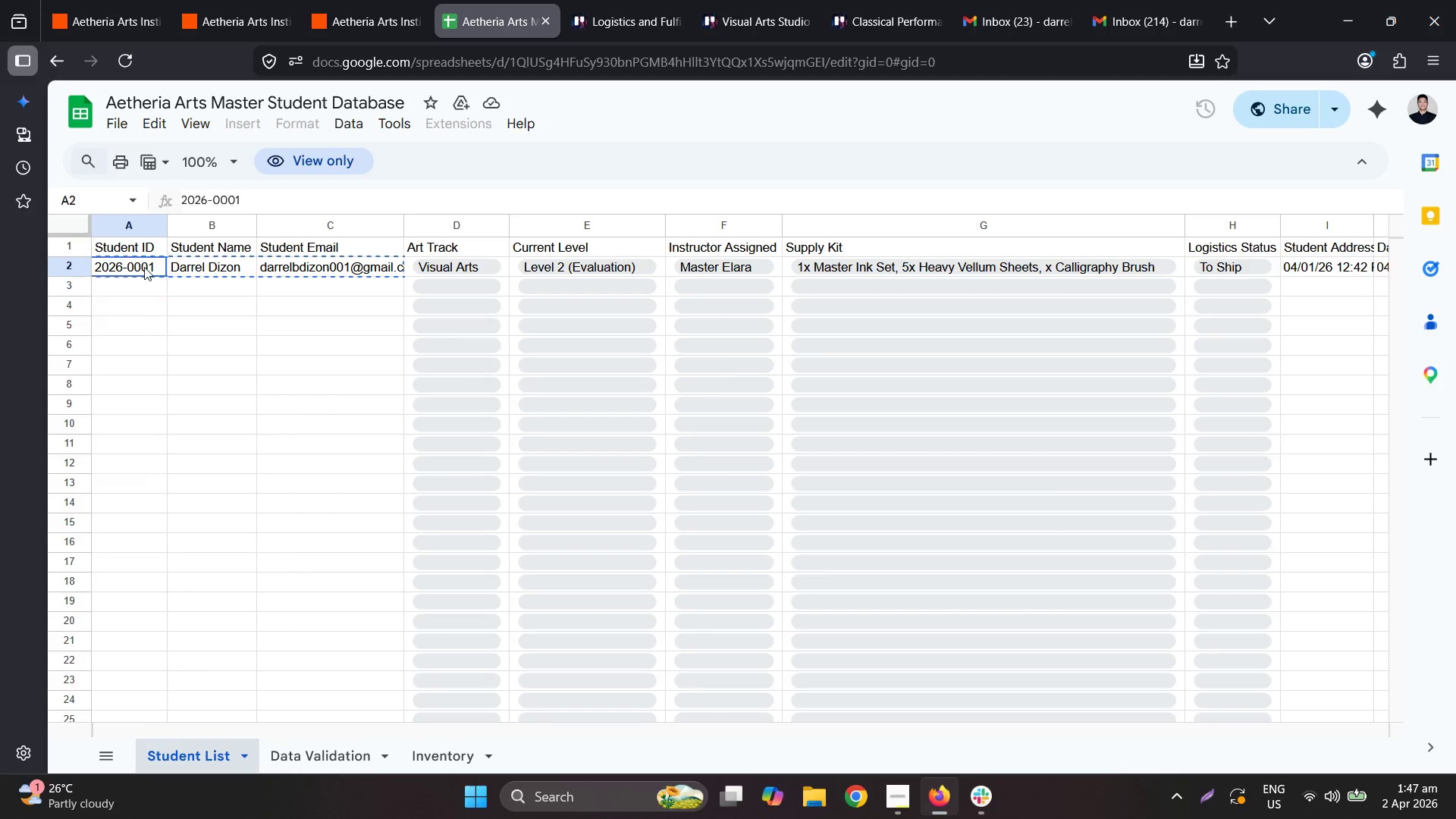 
key(Delete)
 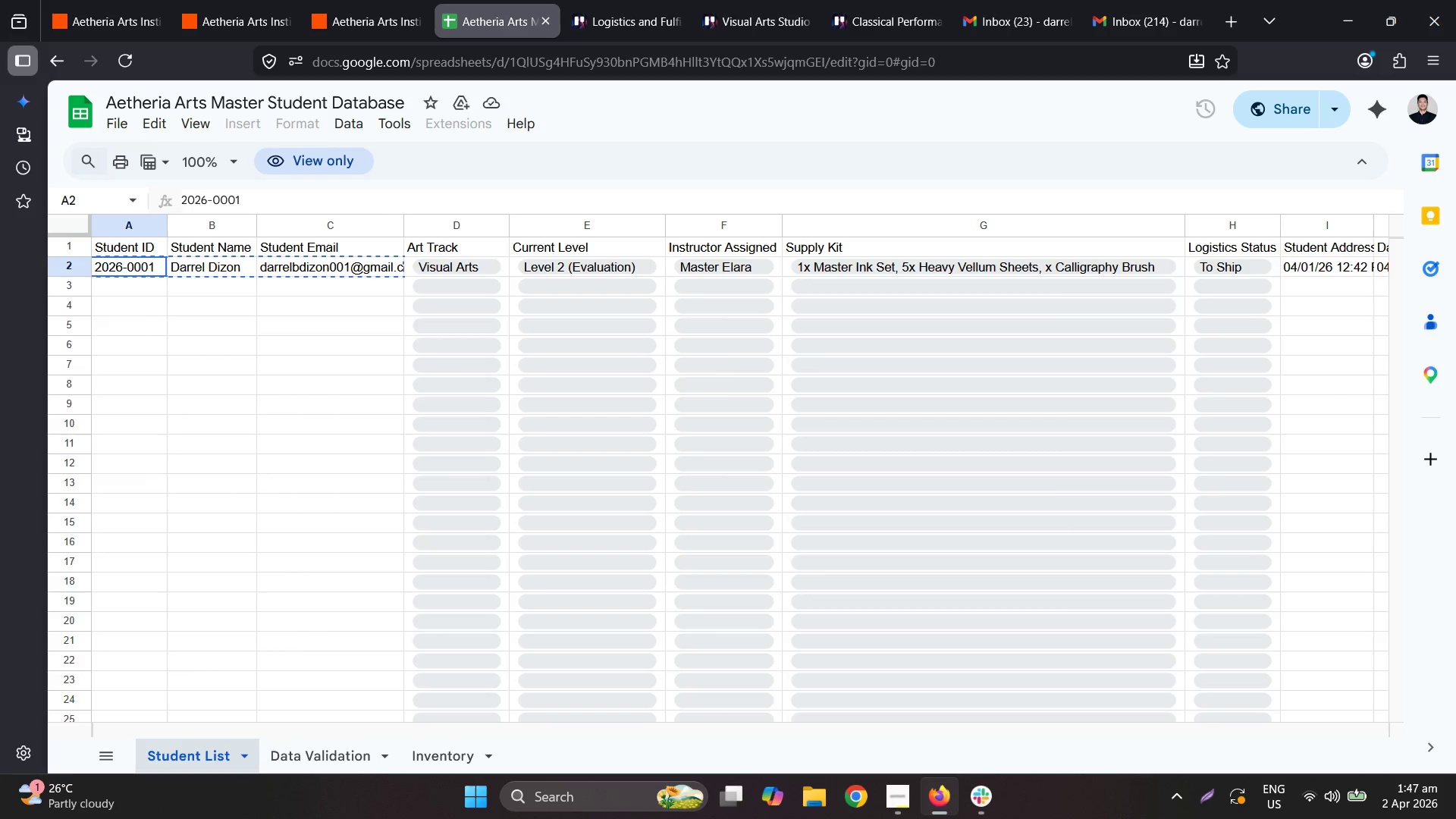 
key(Delete)
 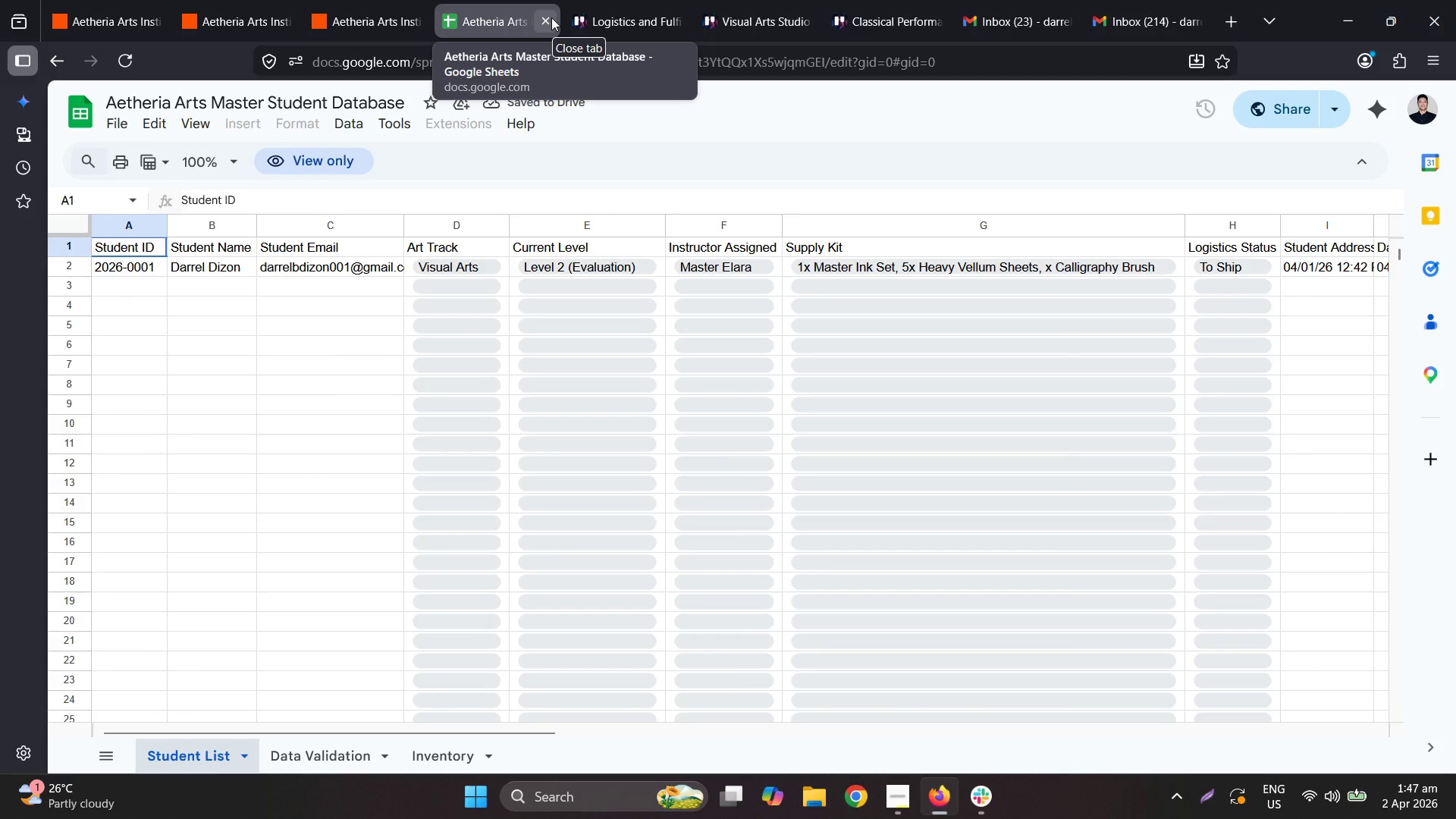 
wait(5.92)
 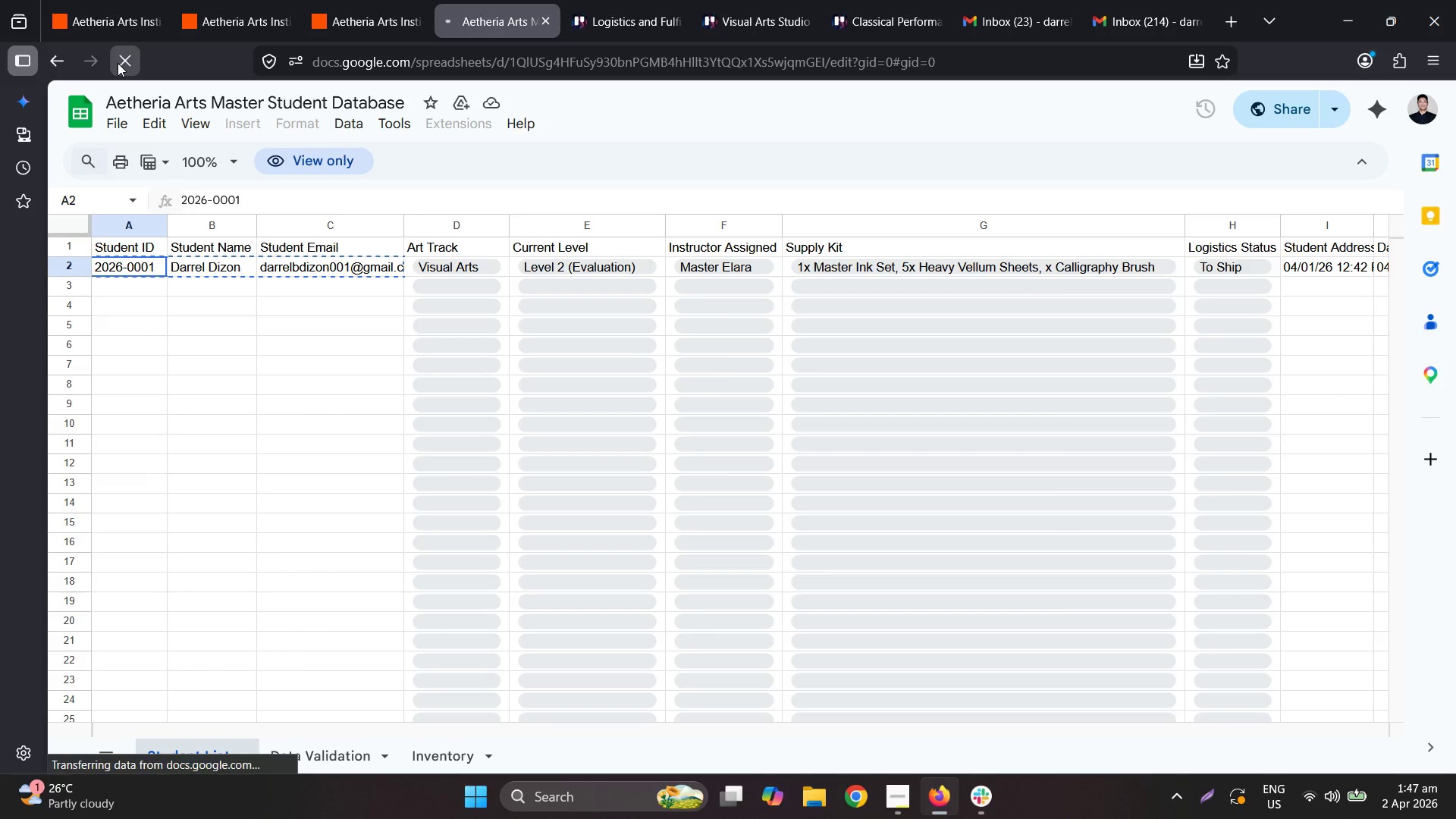 
left_click([551, 17])
 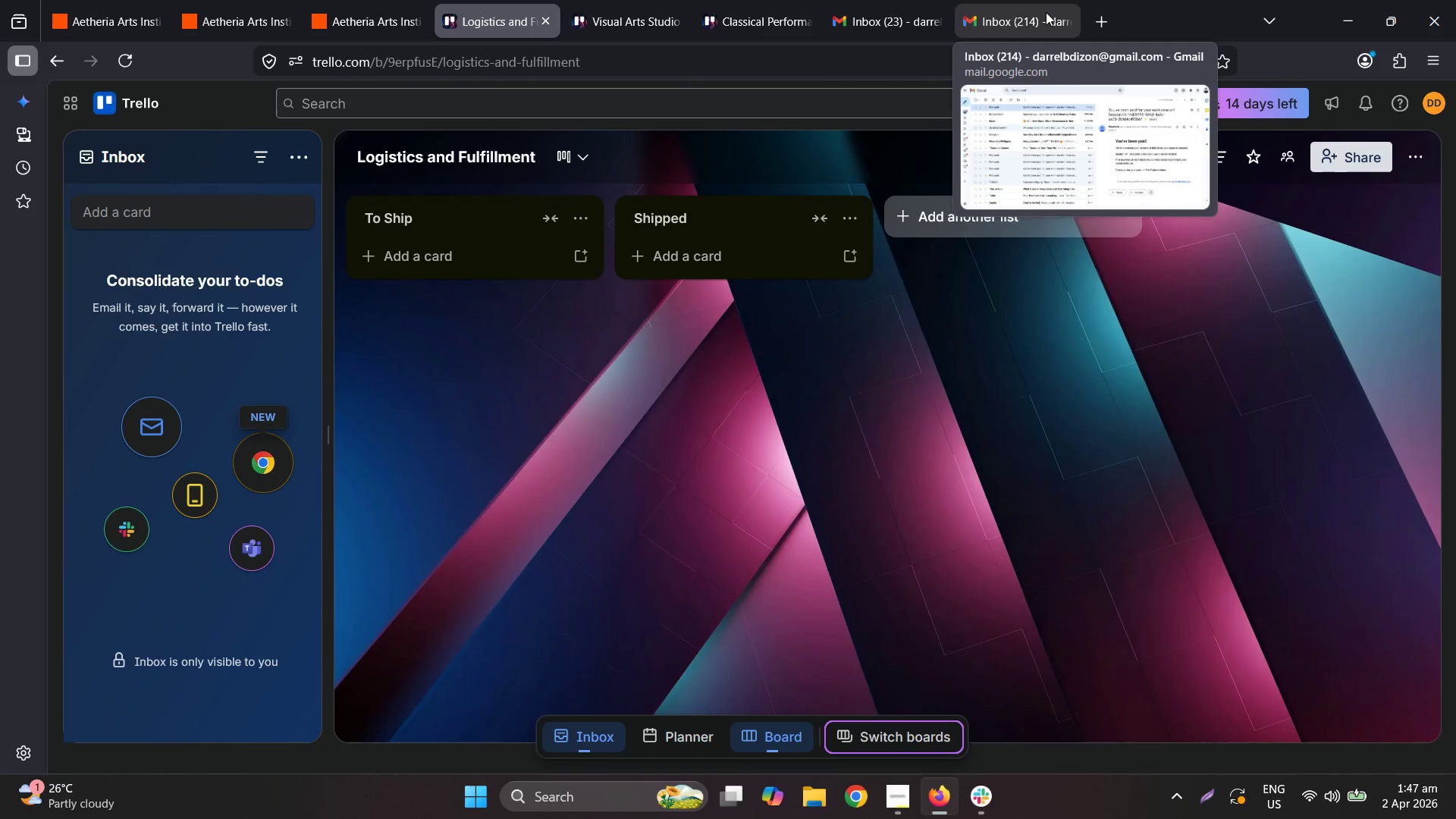 
left_click([1103, 19])
 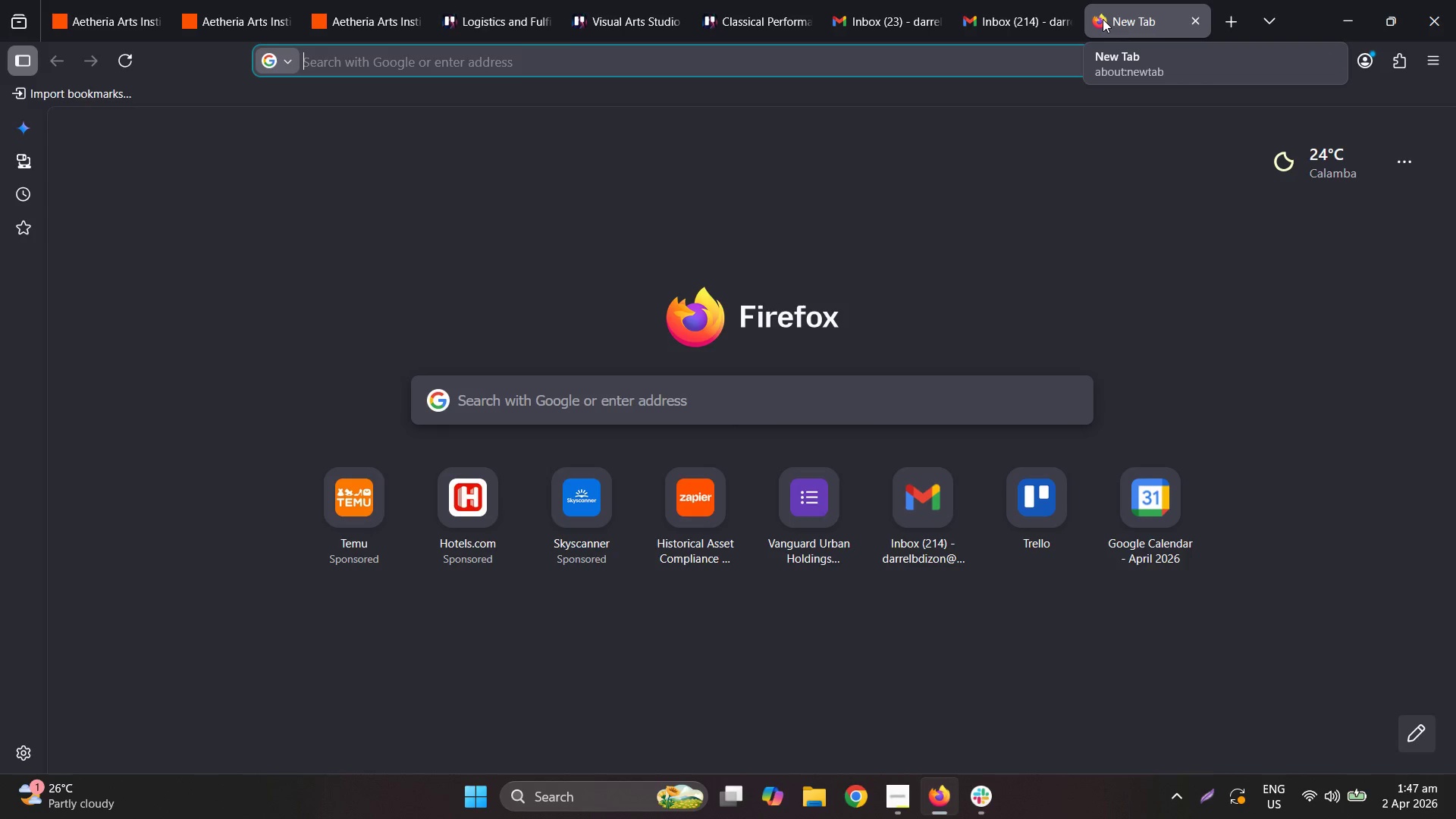 
type(she)
 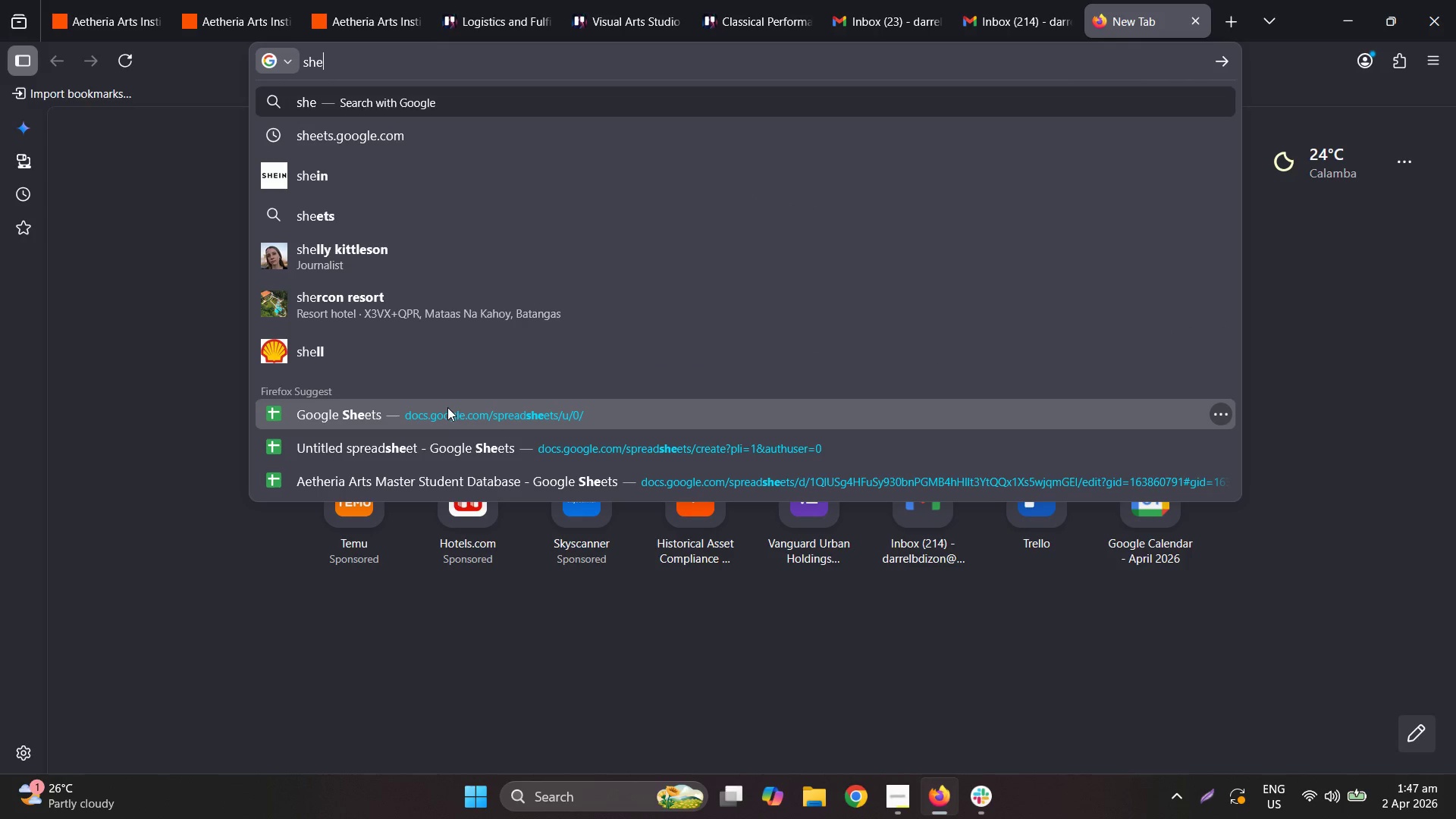 
left_click([447, 406])
 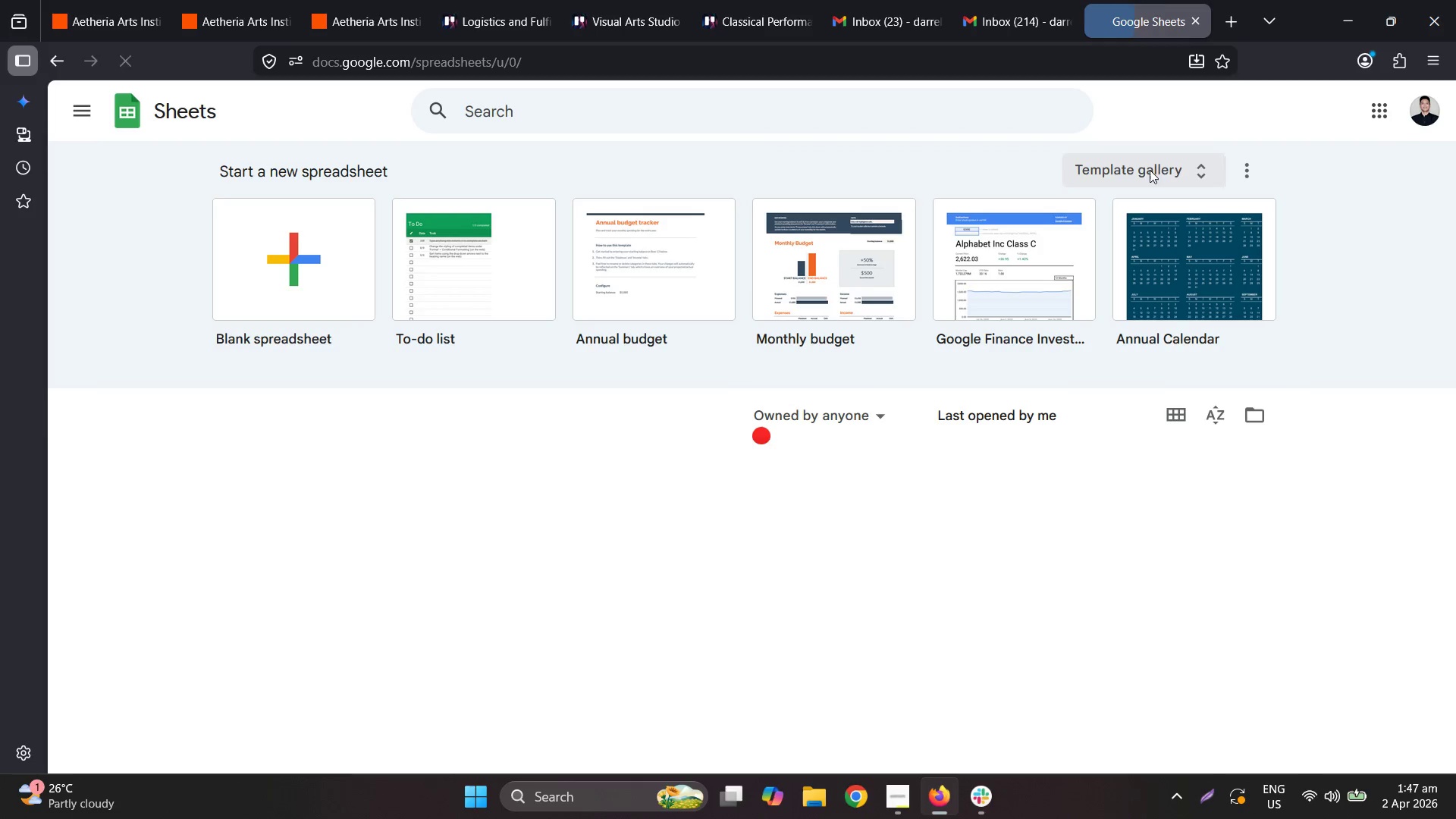 
left_click([1420, 118])
 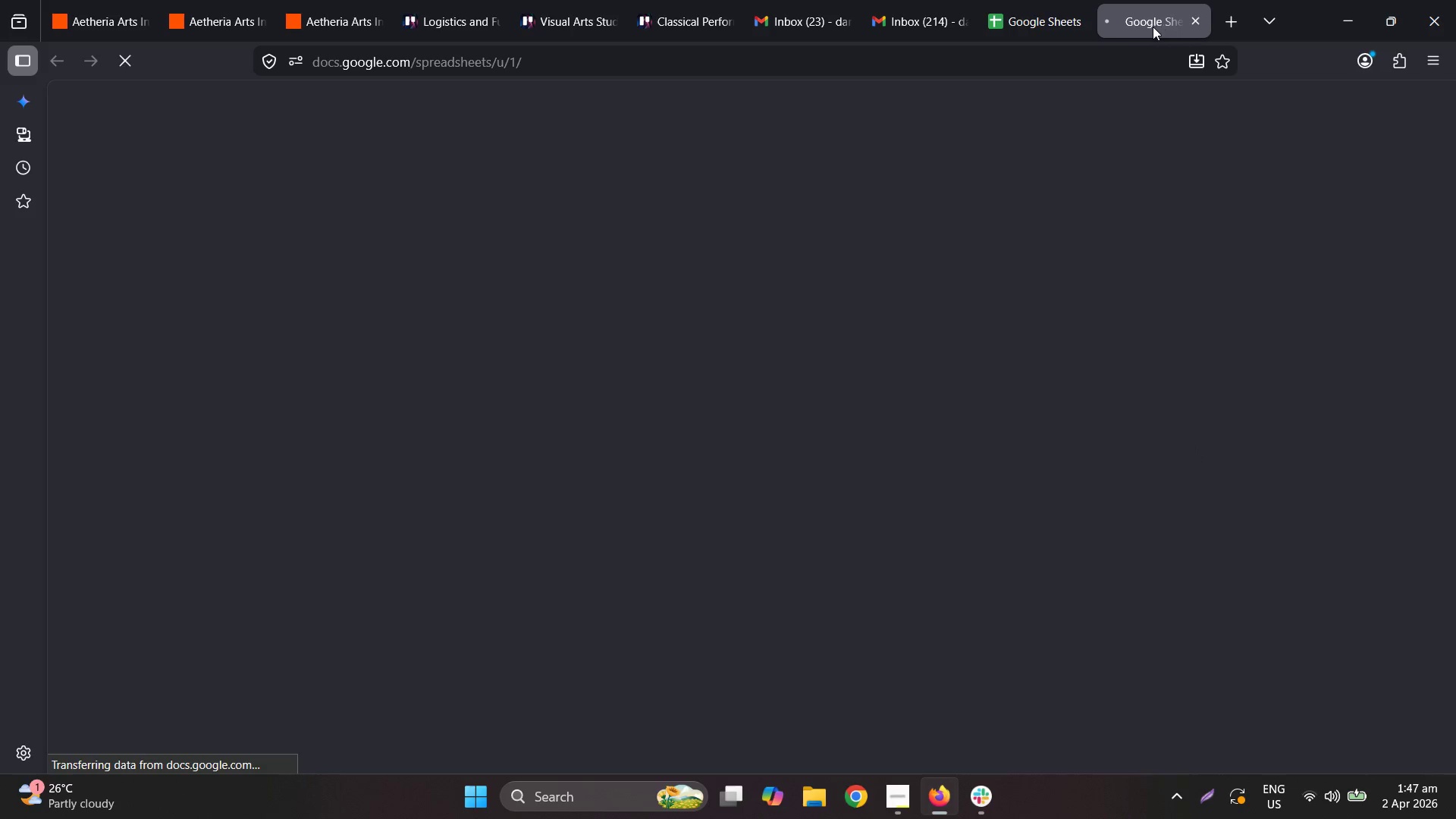 
left_click([1075, 20])
 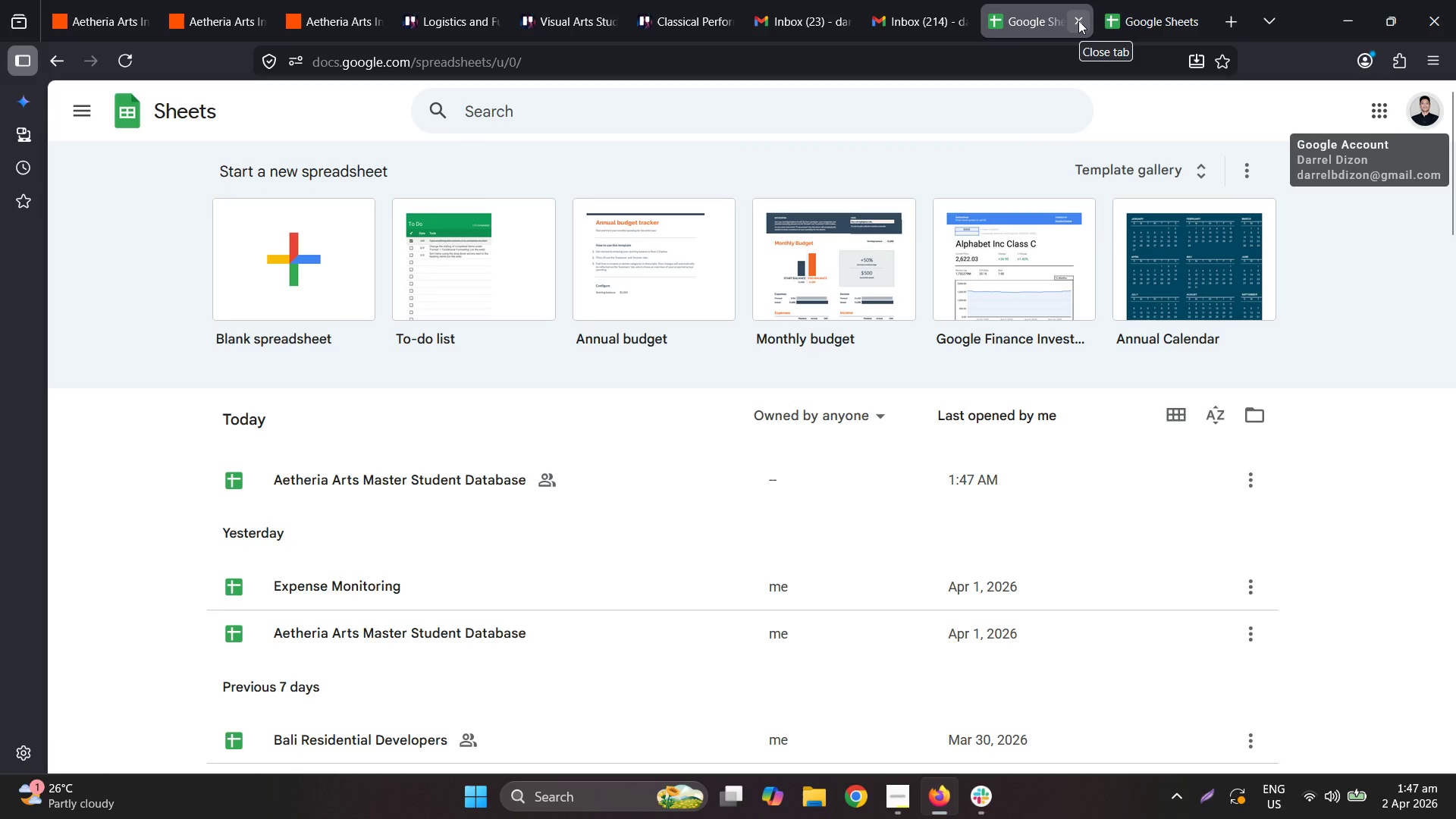 
left_click([1078, 20])
 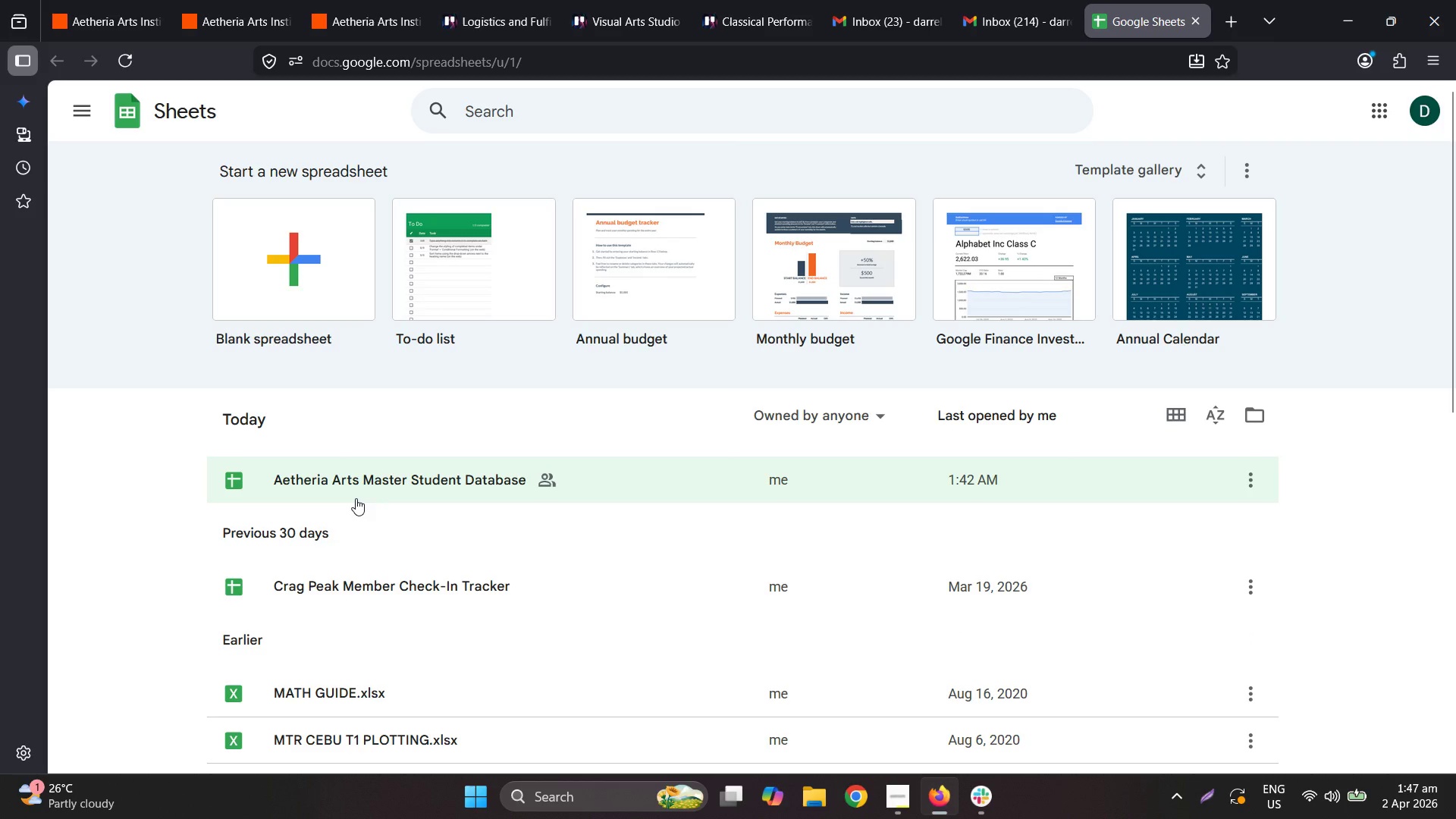 
left_click([384, 475])
 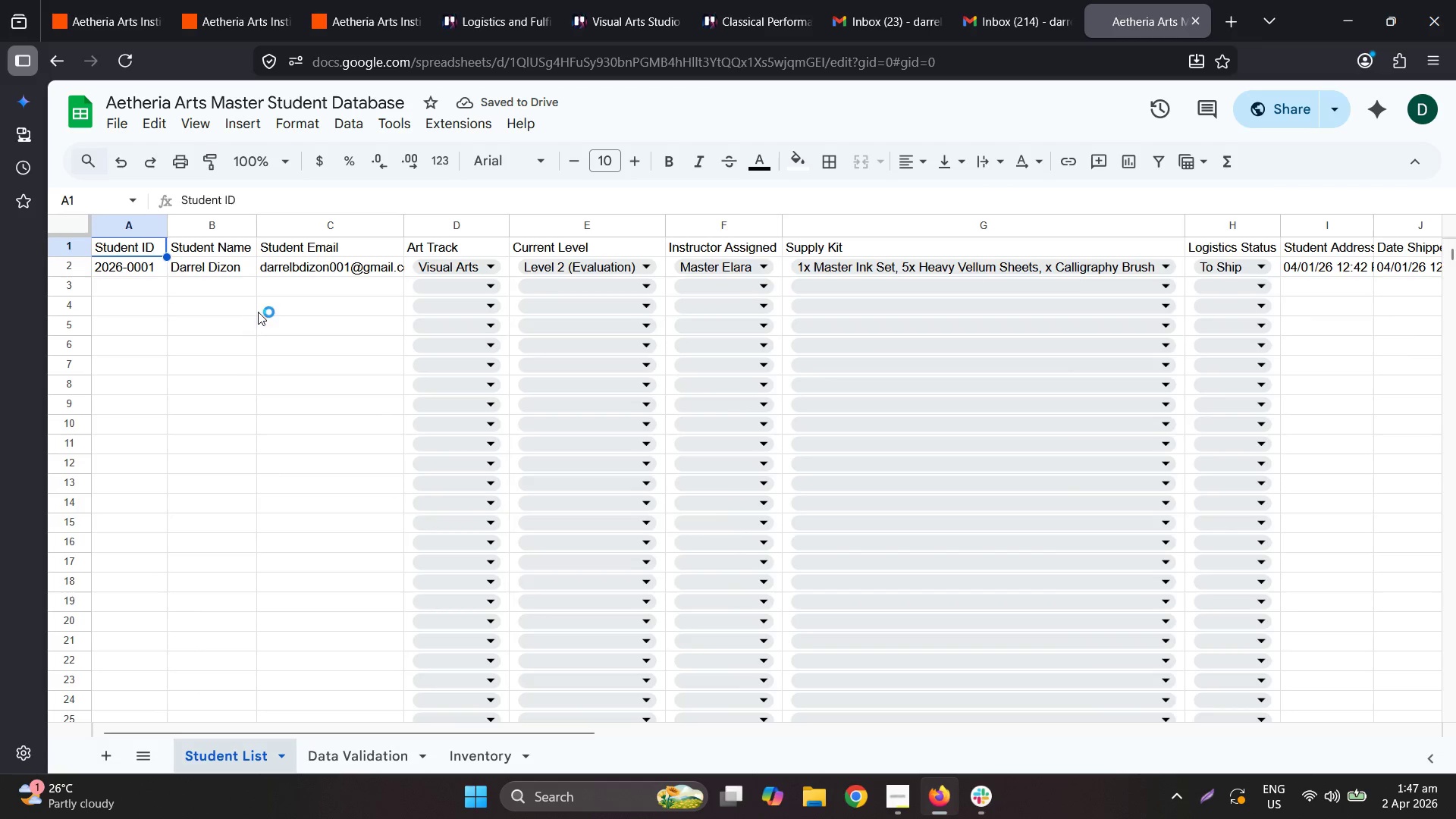 
double_click([72, 260])
 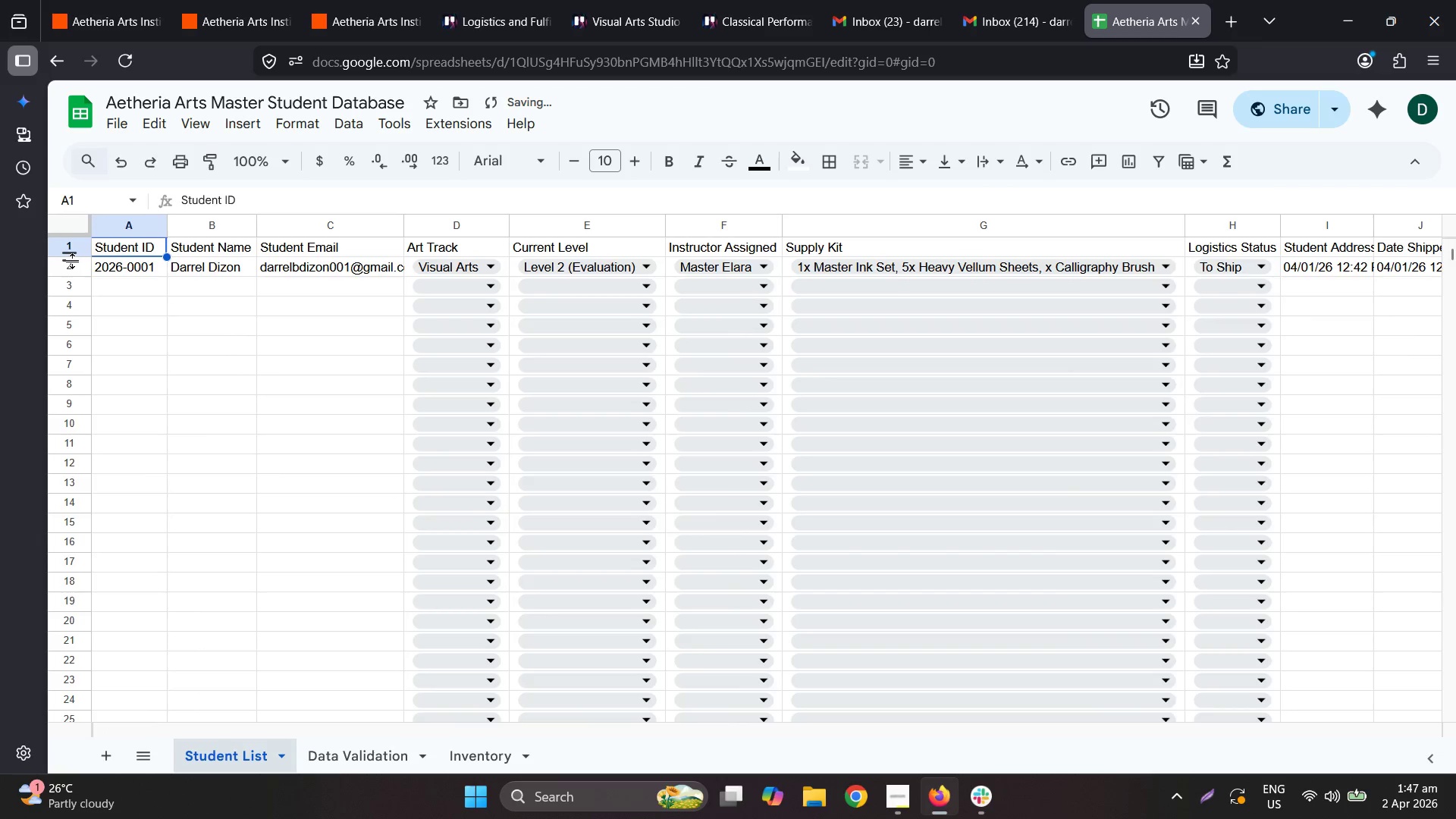 
triple_click([74, 261])
 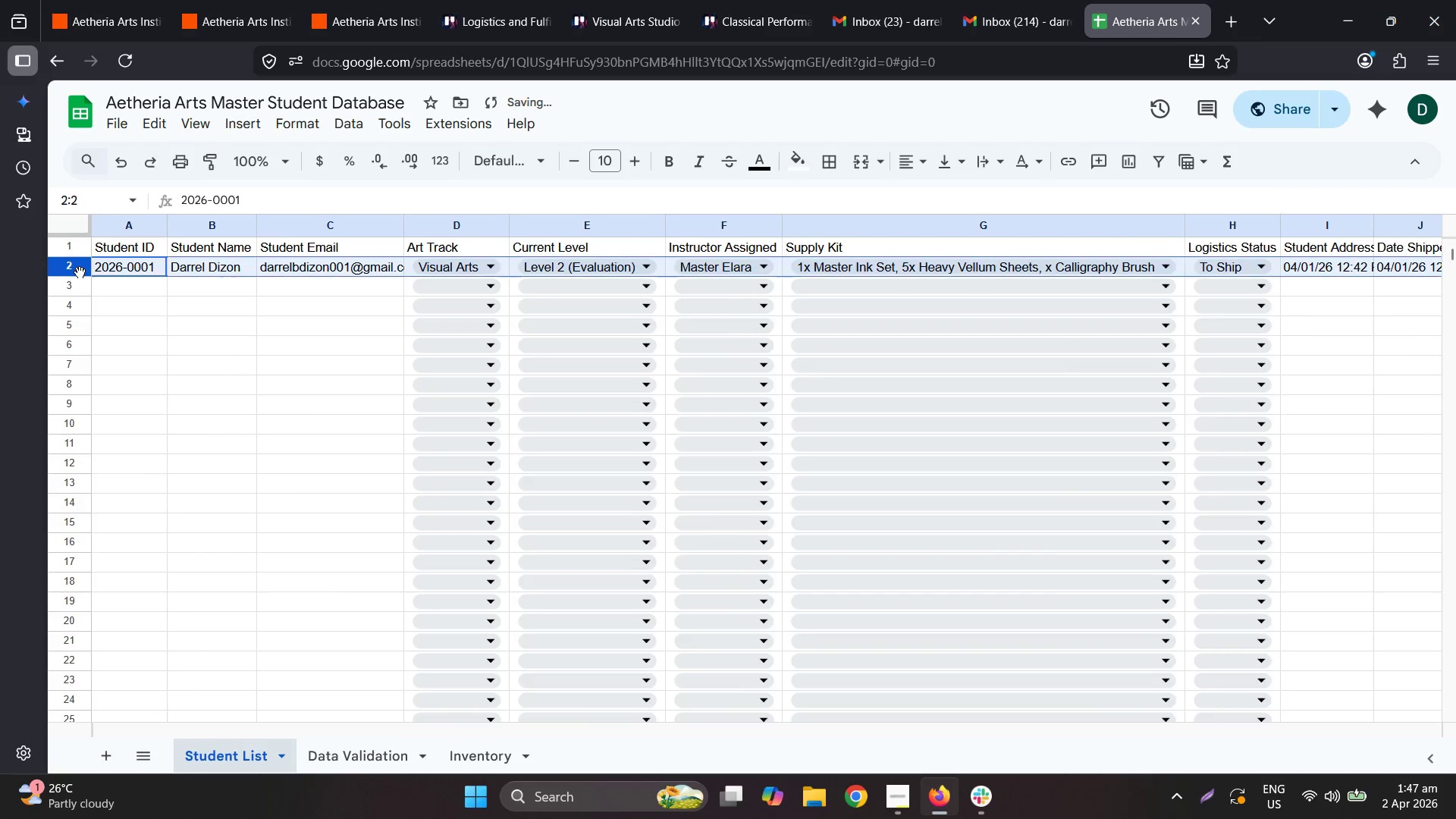 
right_click([80, 272])
 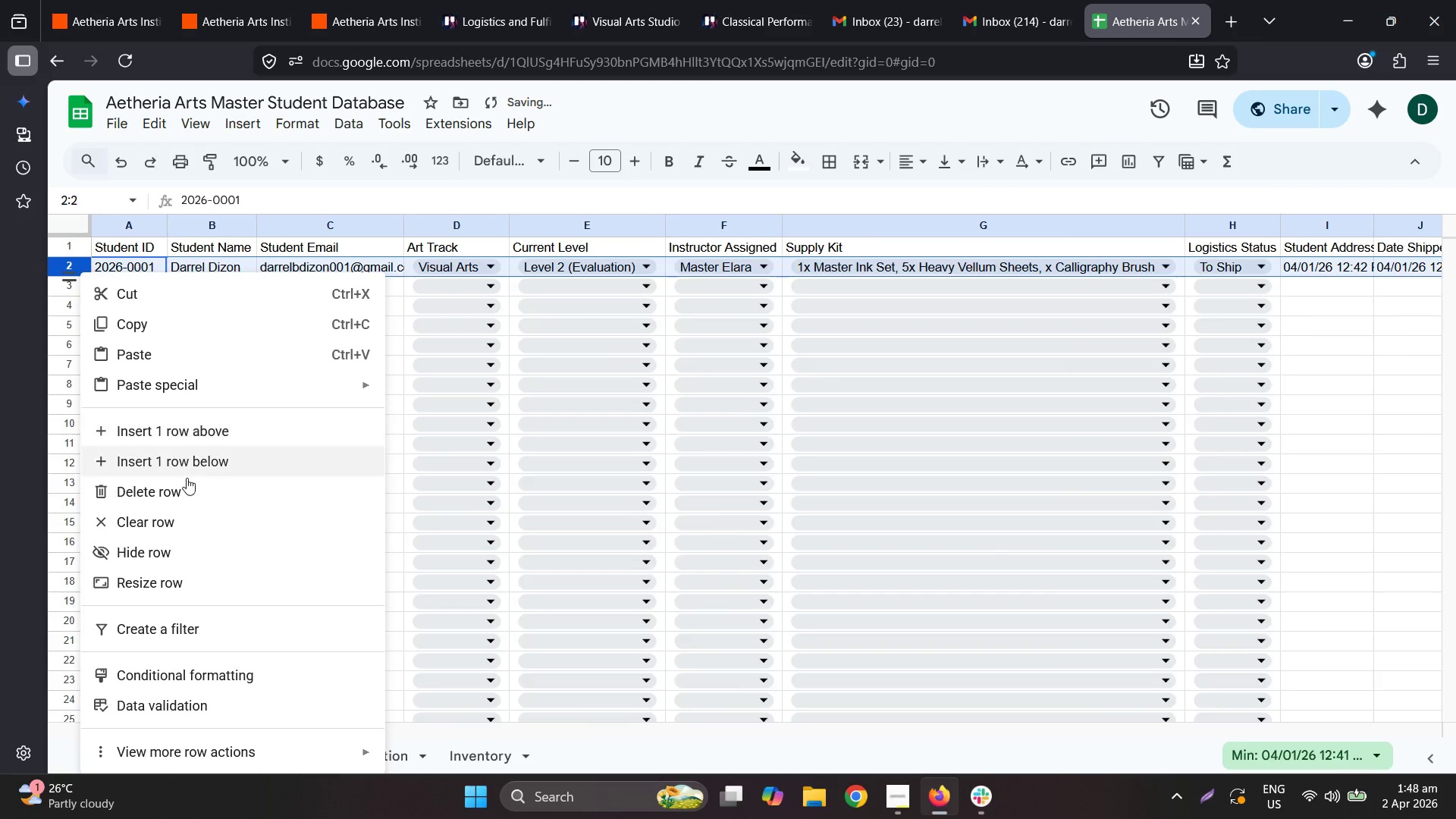 
left_click([187, 488])
 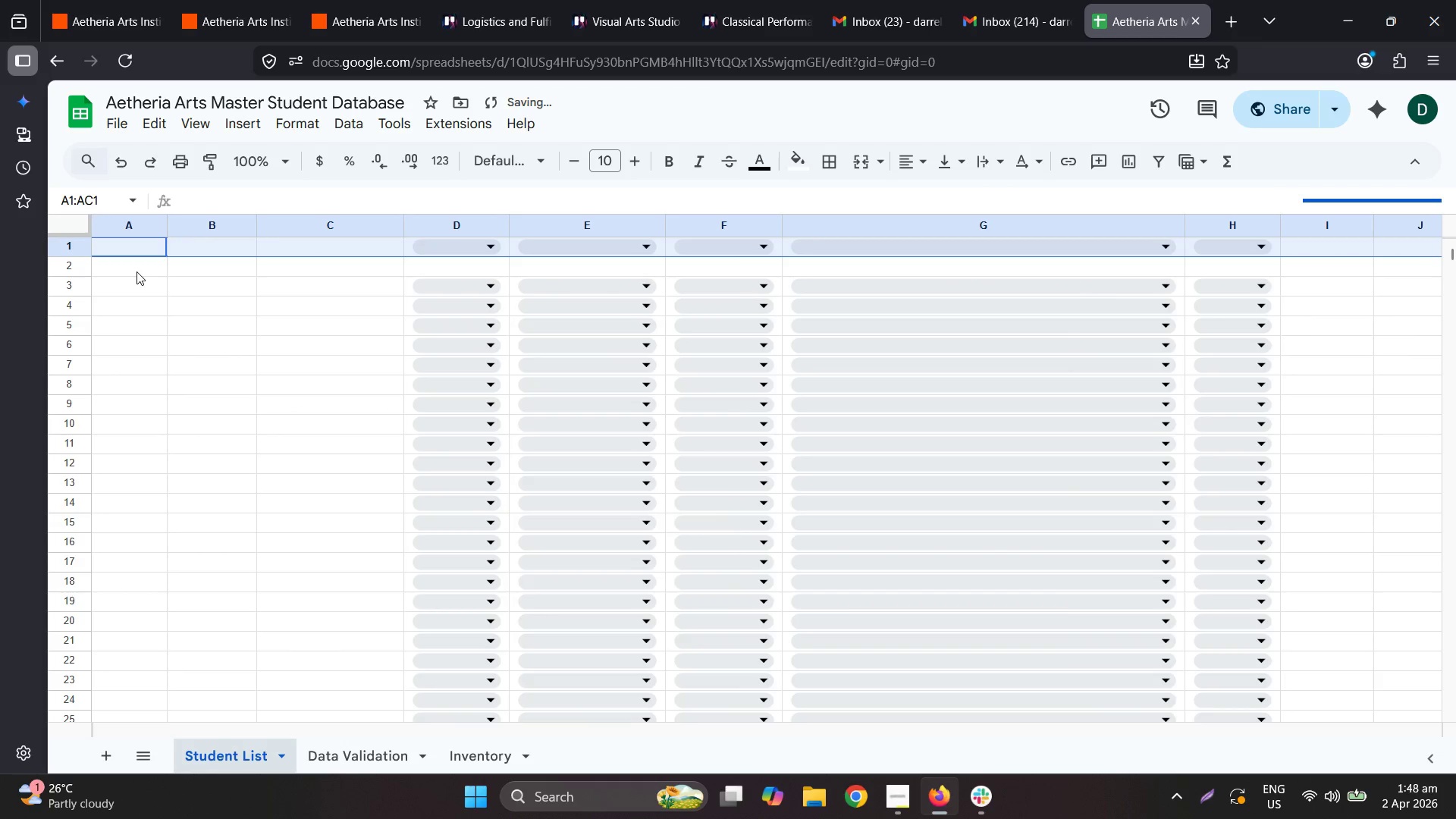 
key(Control+ControlLeft)
 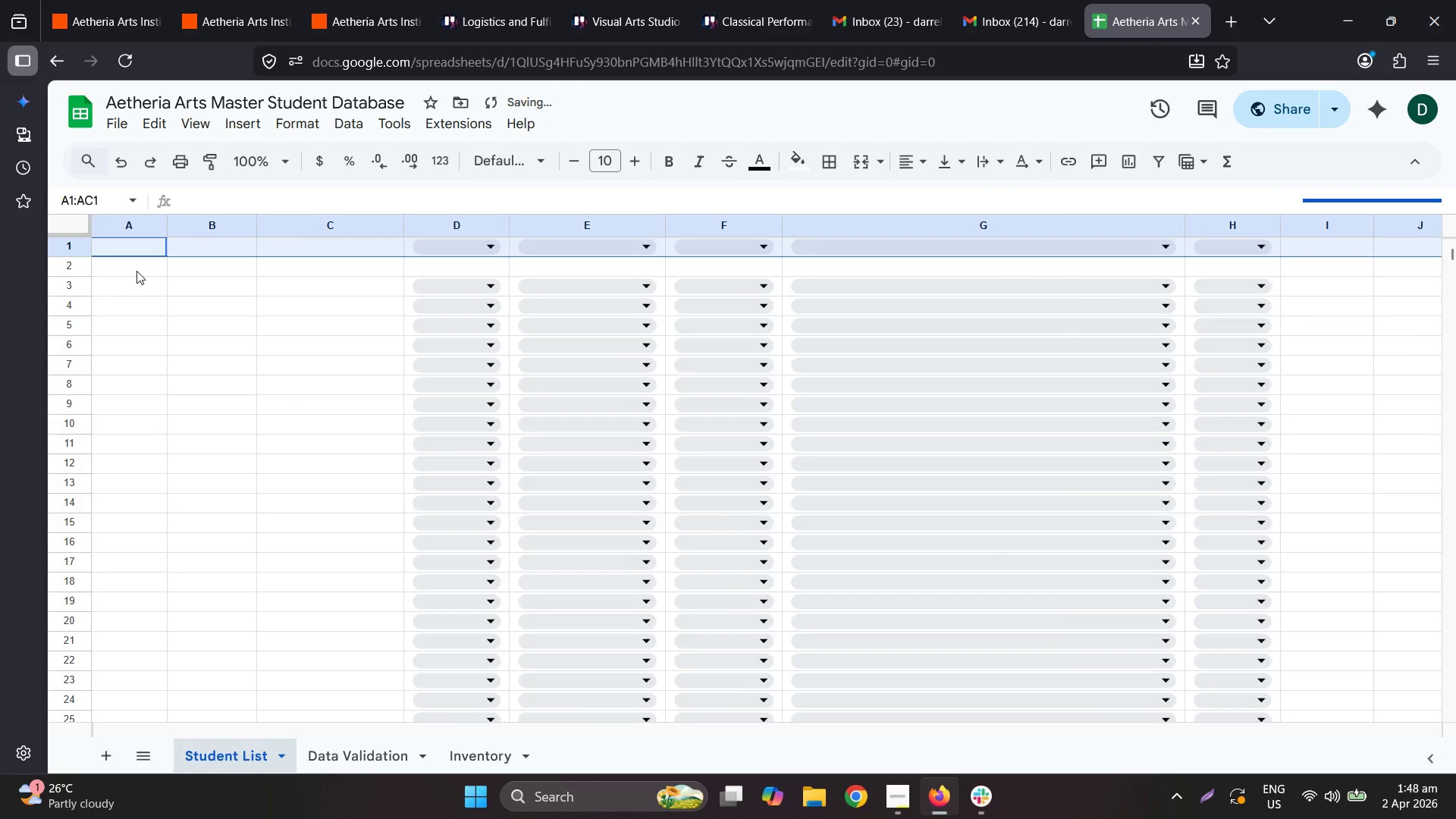 
key(Control+Z)
 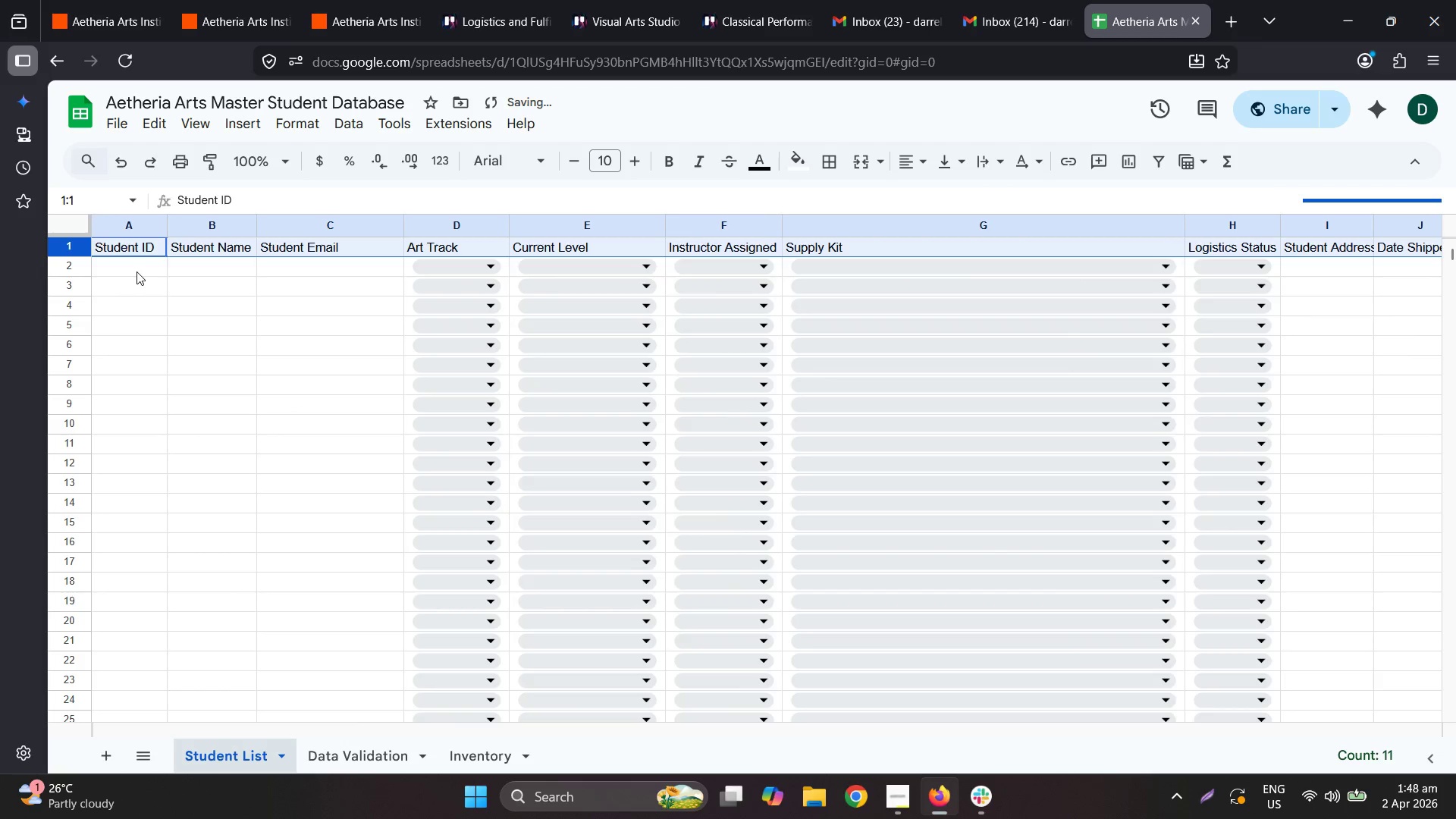 
left_click([136, 271])
 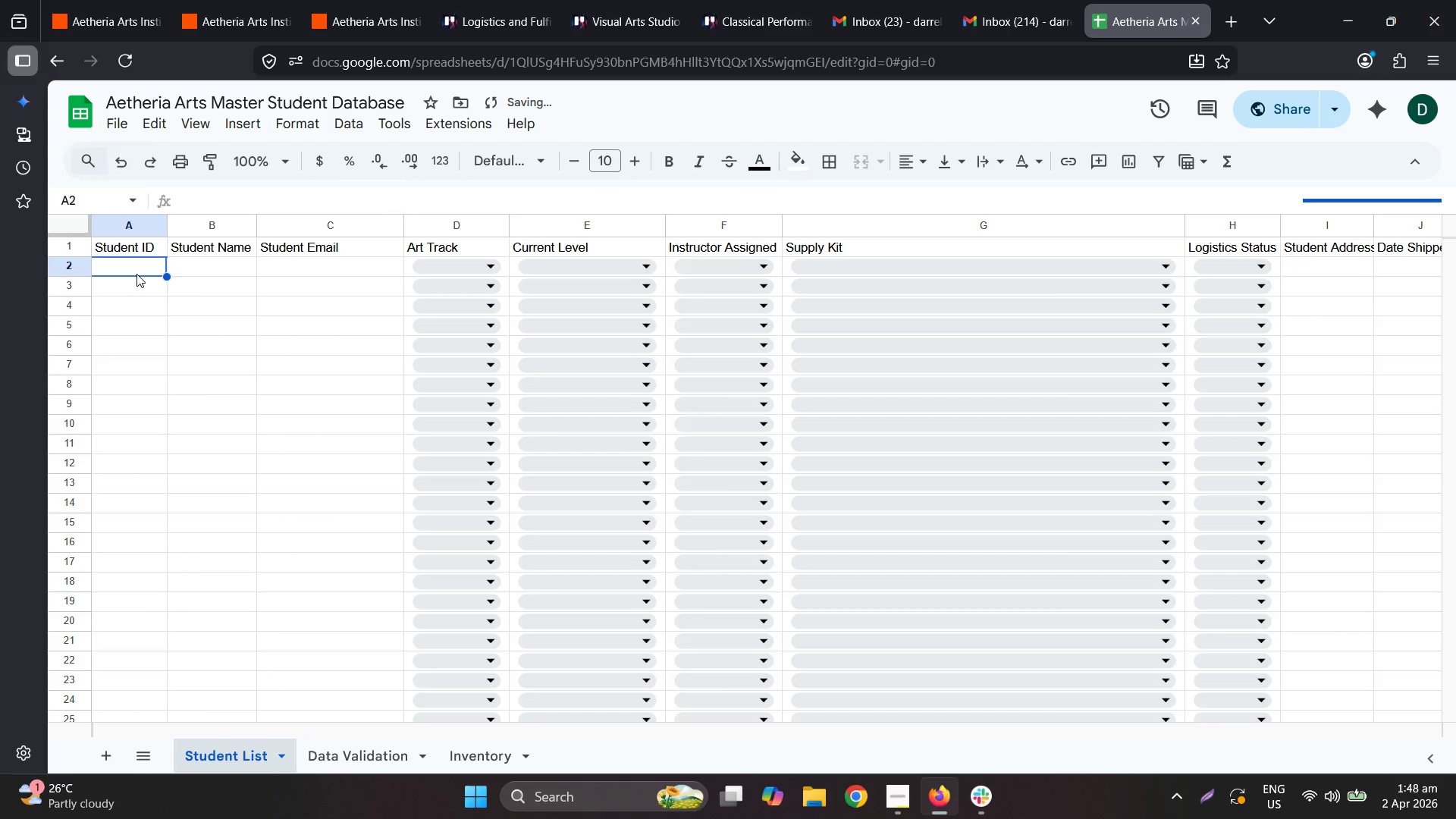 
key(Numpad2)
 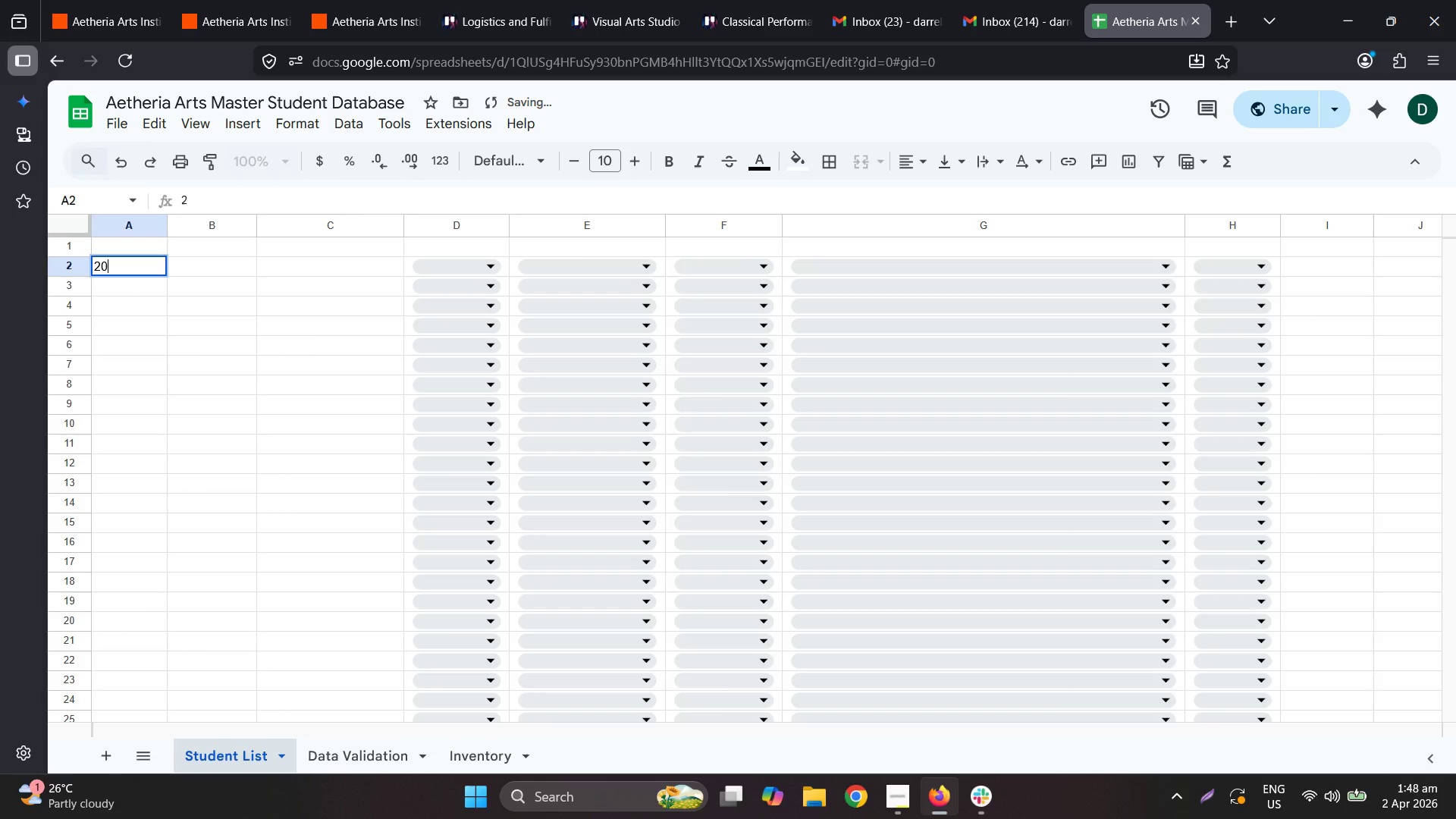 
key(Numpad0)
 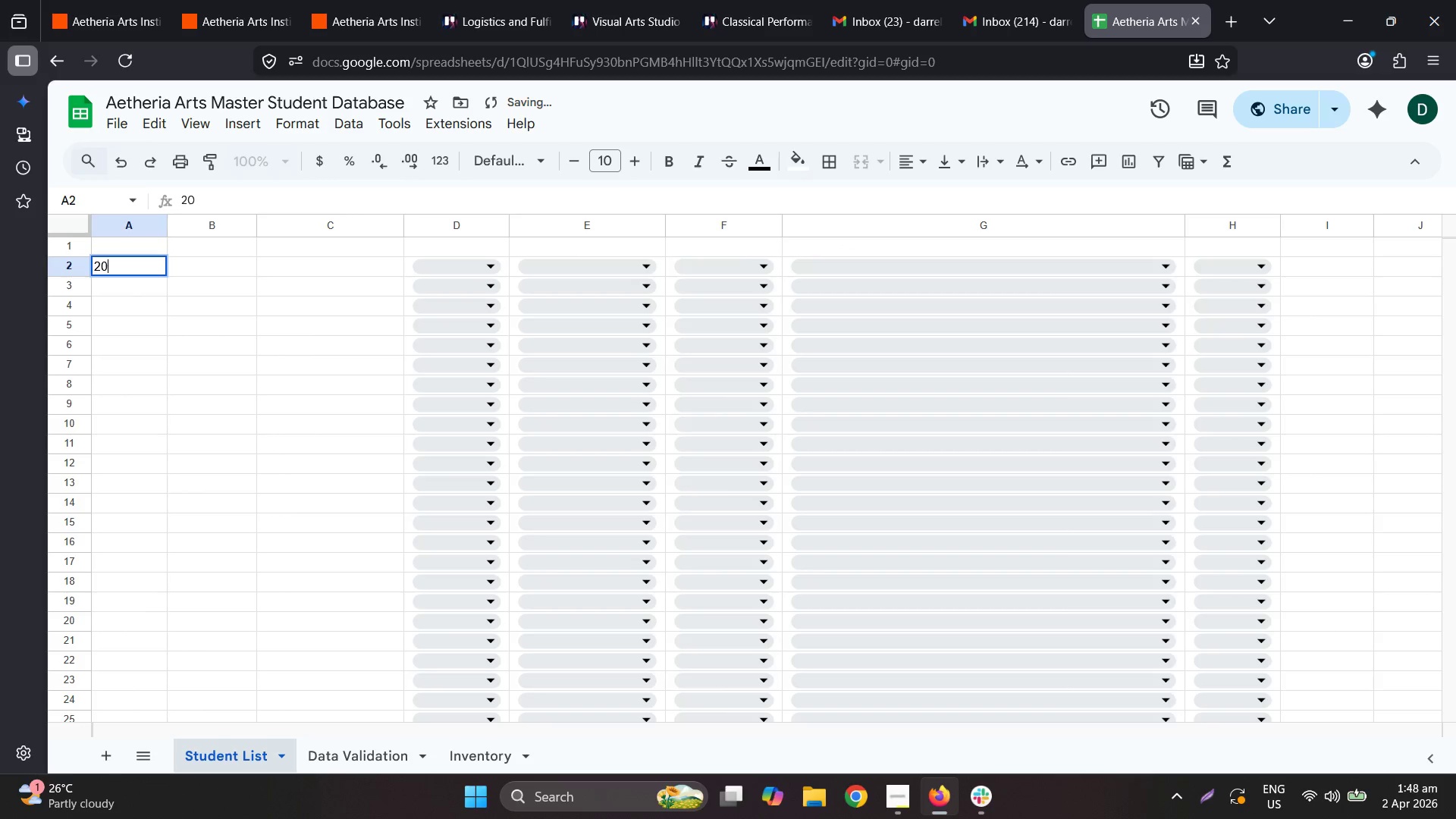 
key(Numpad0)
 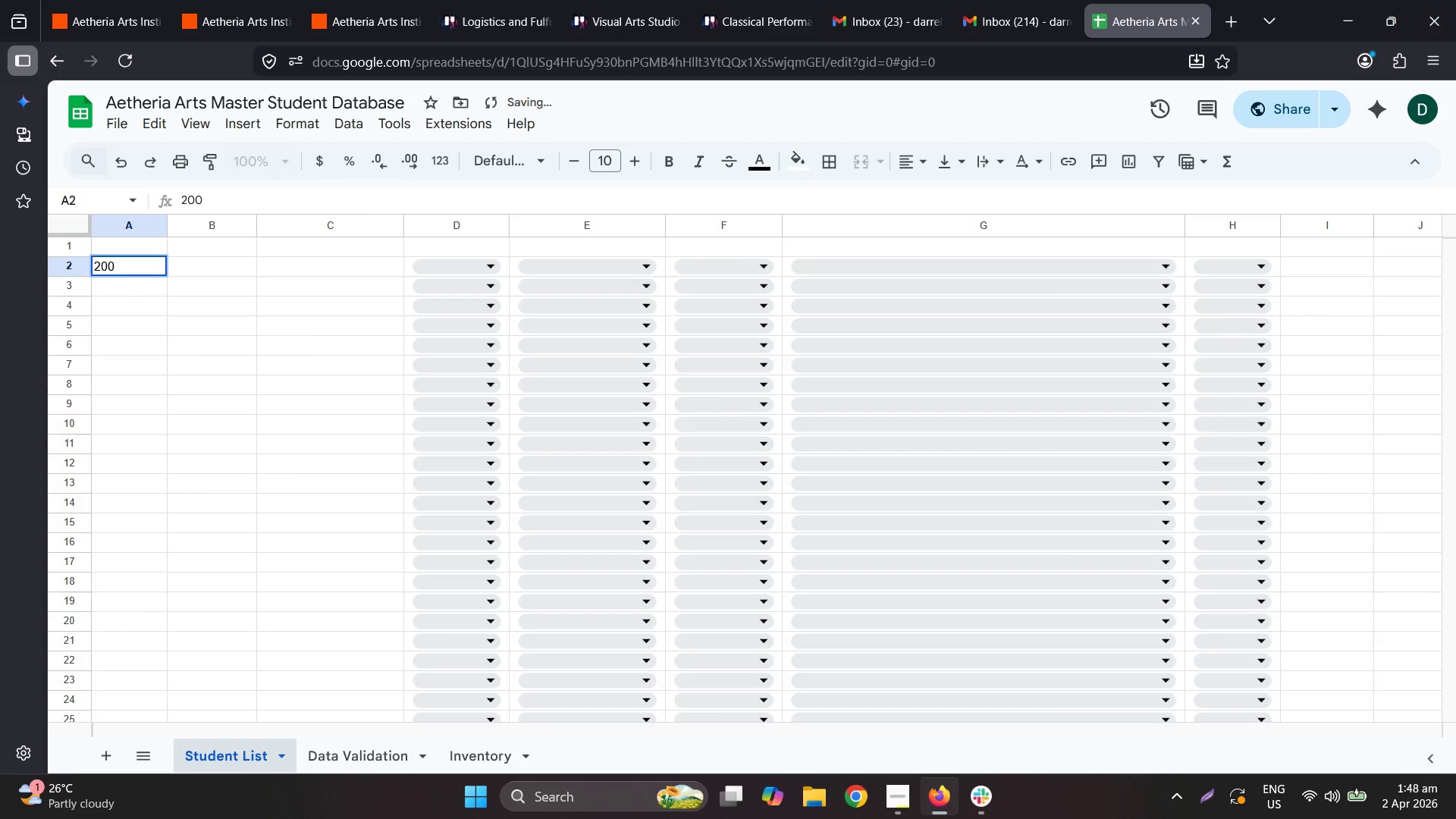 
key(Numpad6)
 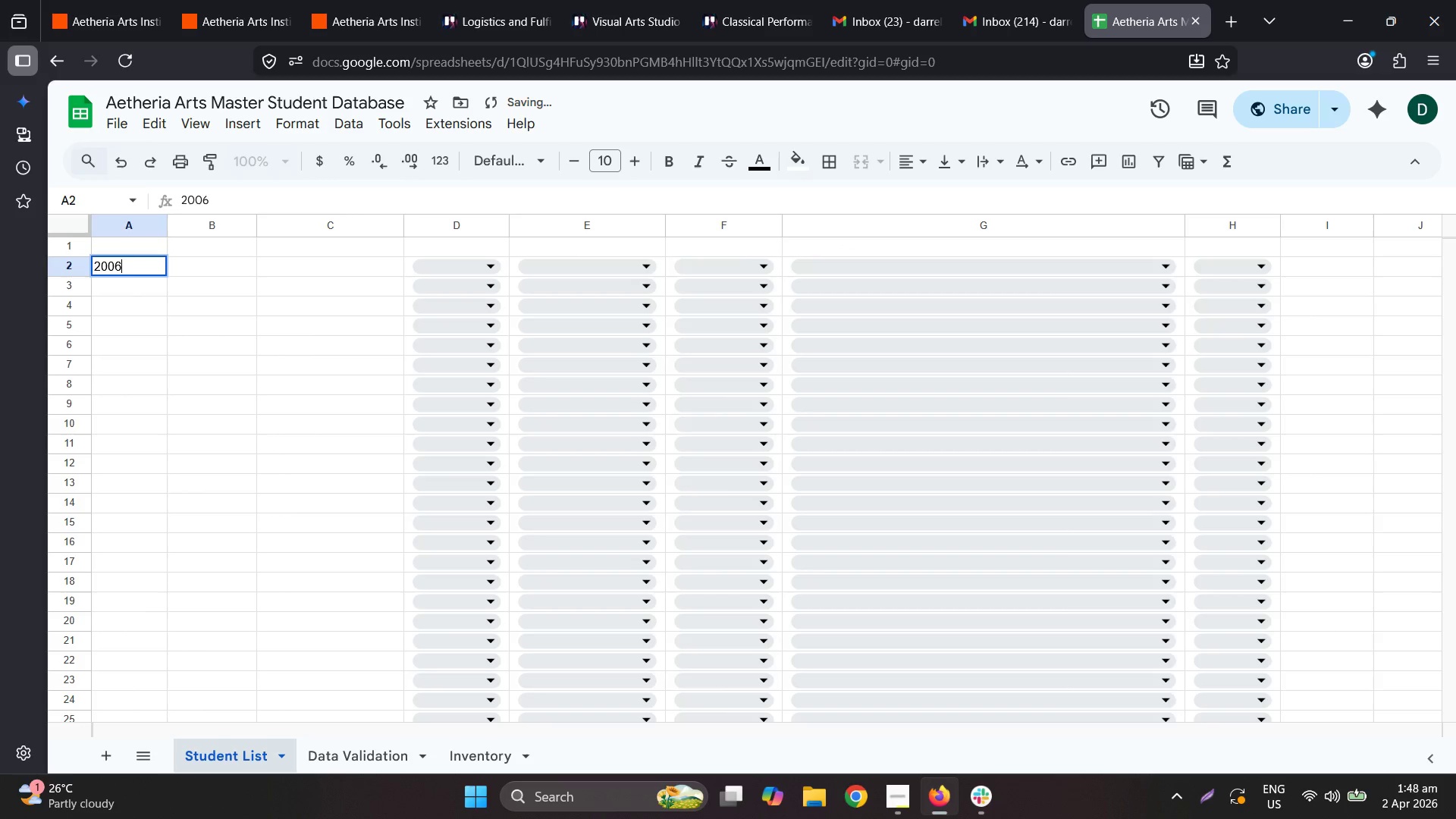 
key(NumpadSubtract)
 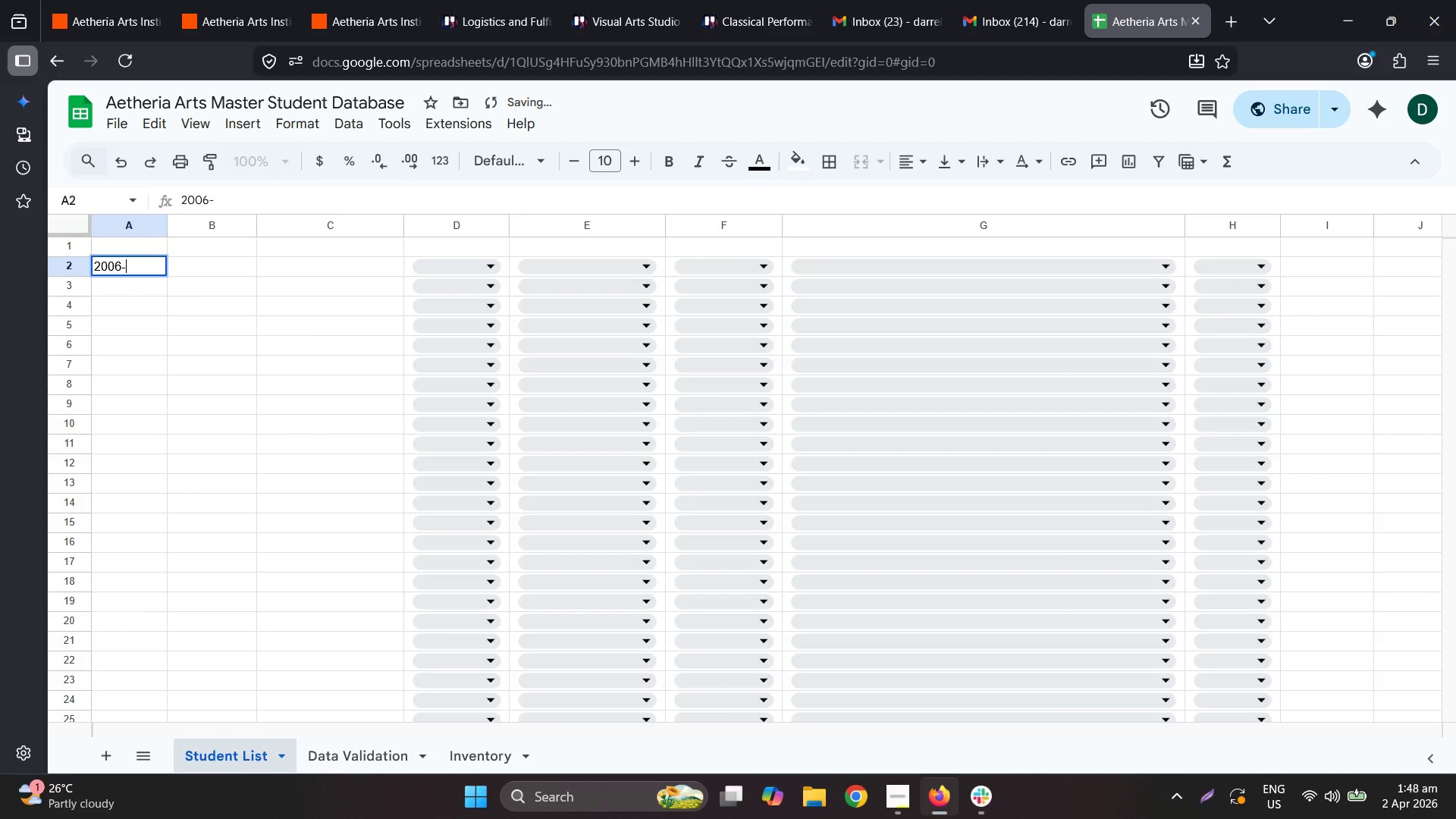 
key(Numpad0)
 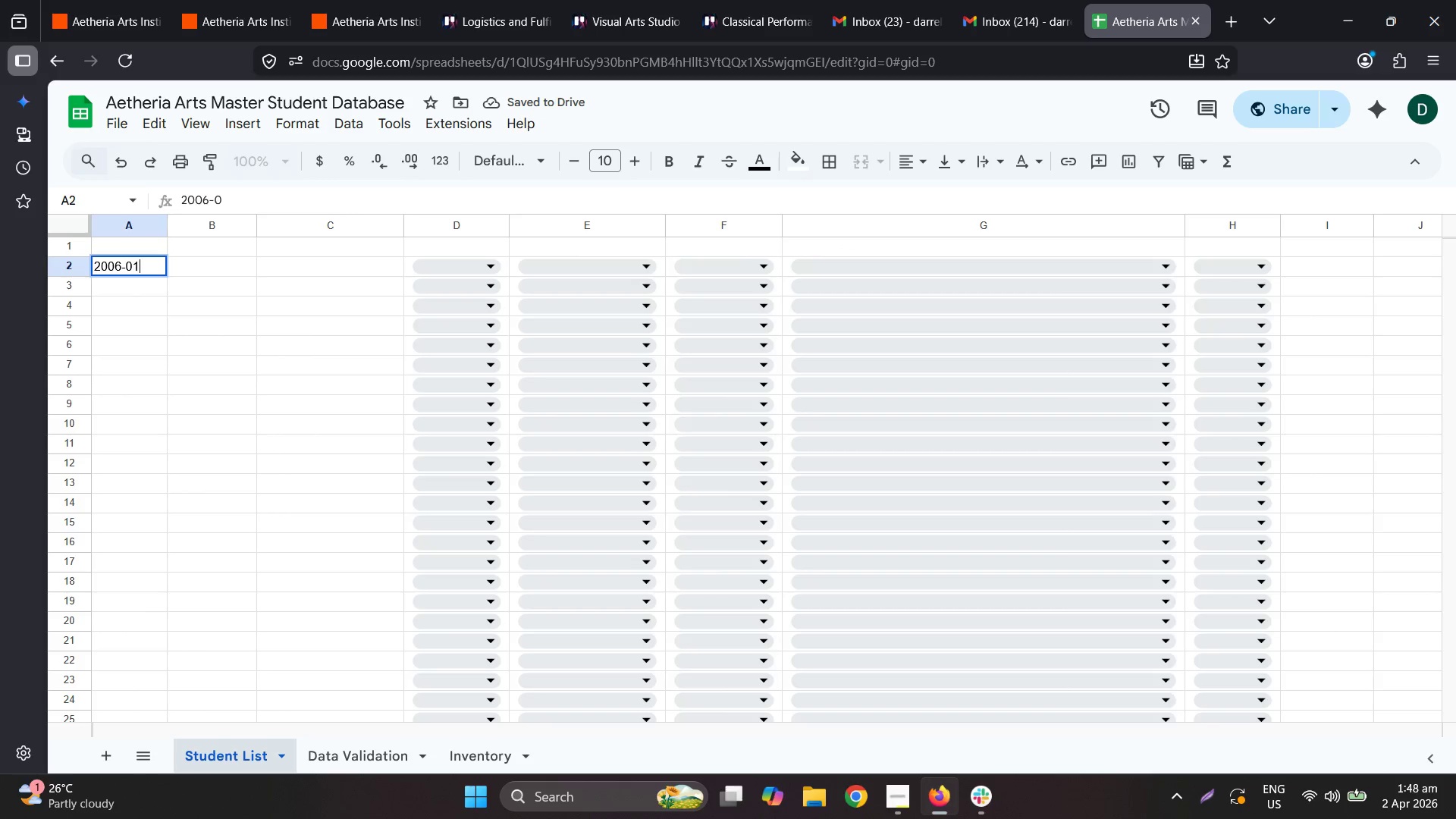 
key(Numpad1)
 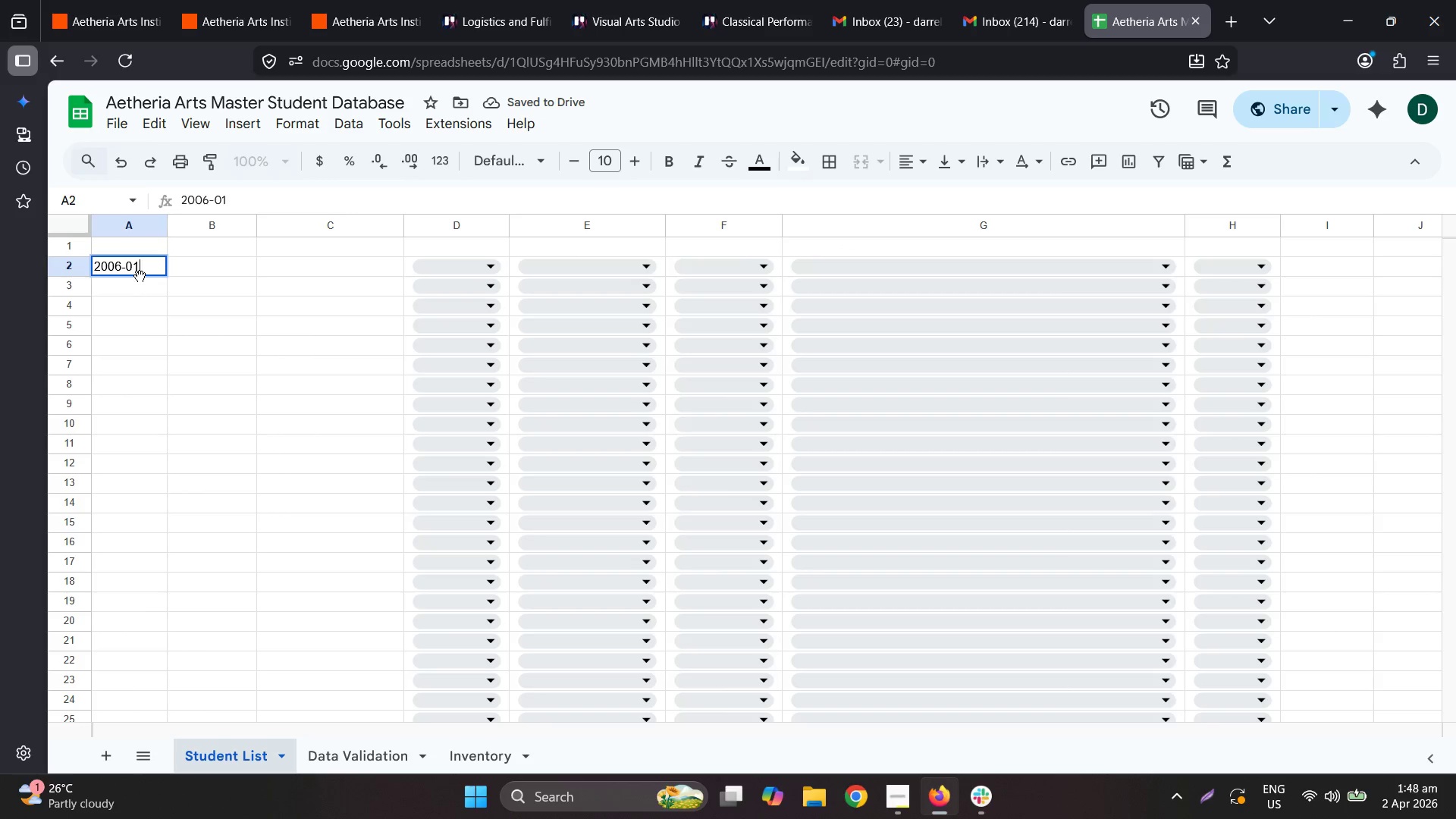 
key(Escape)
 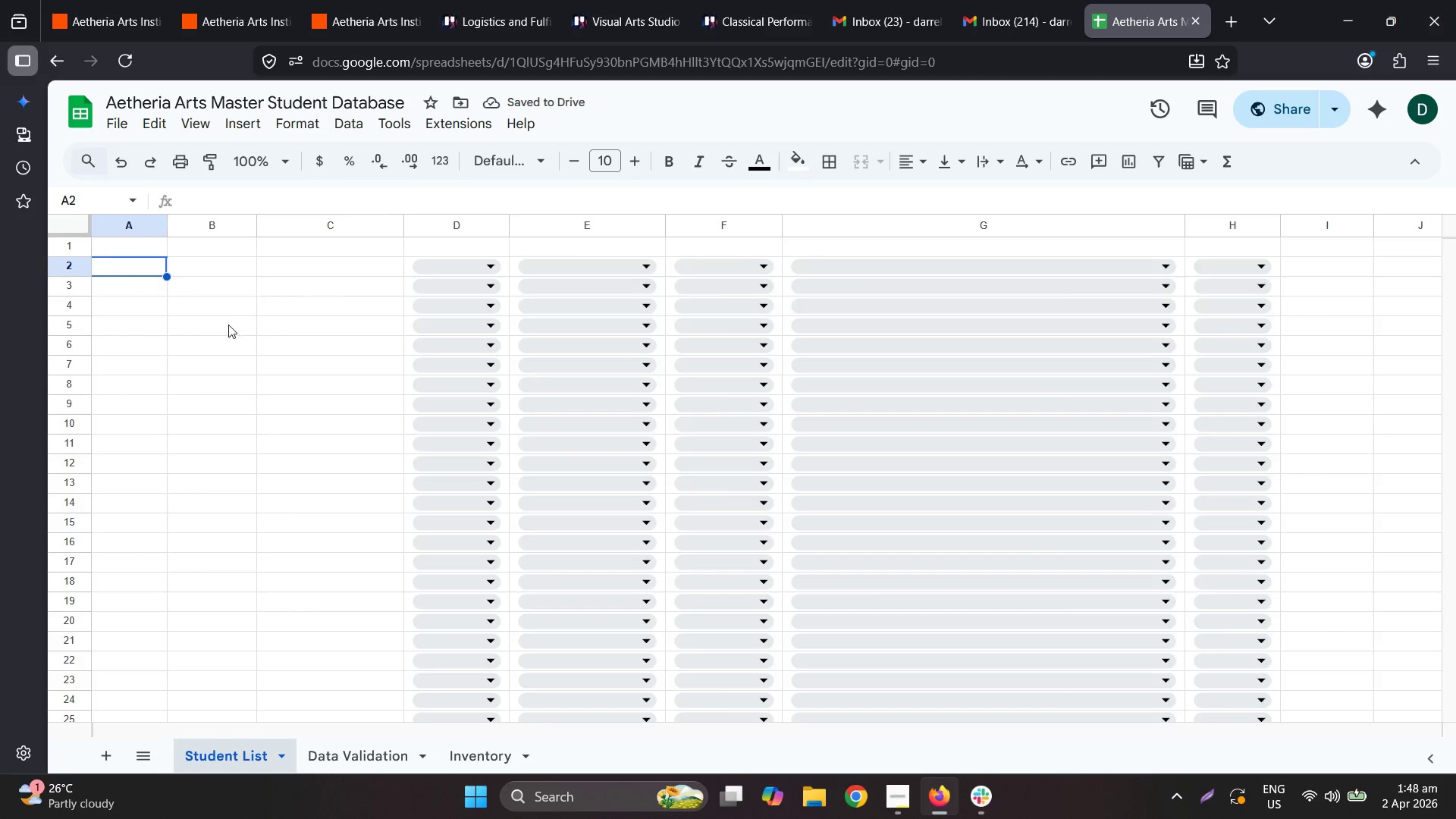 
left_click([229, 324])
 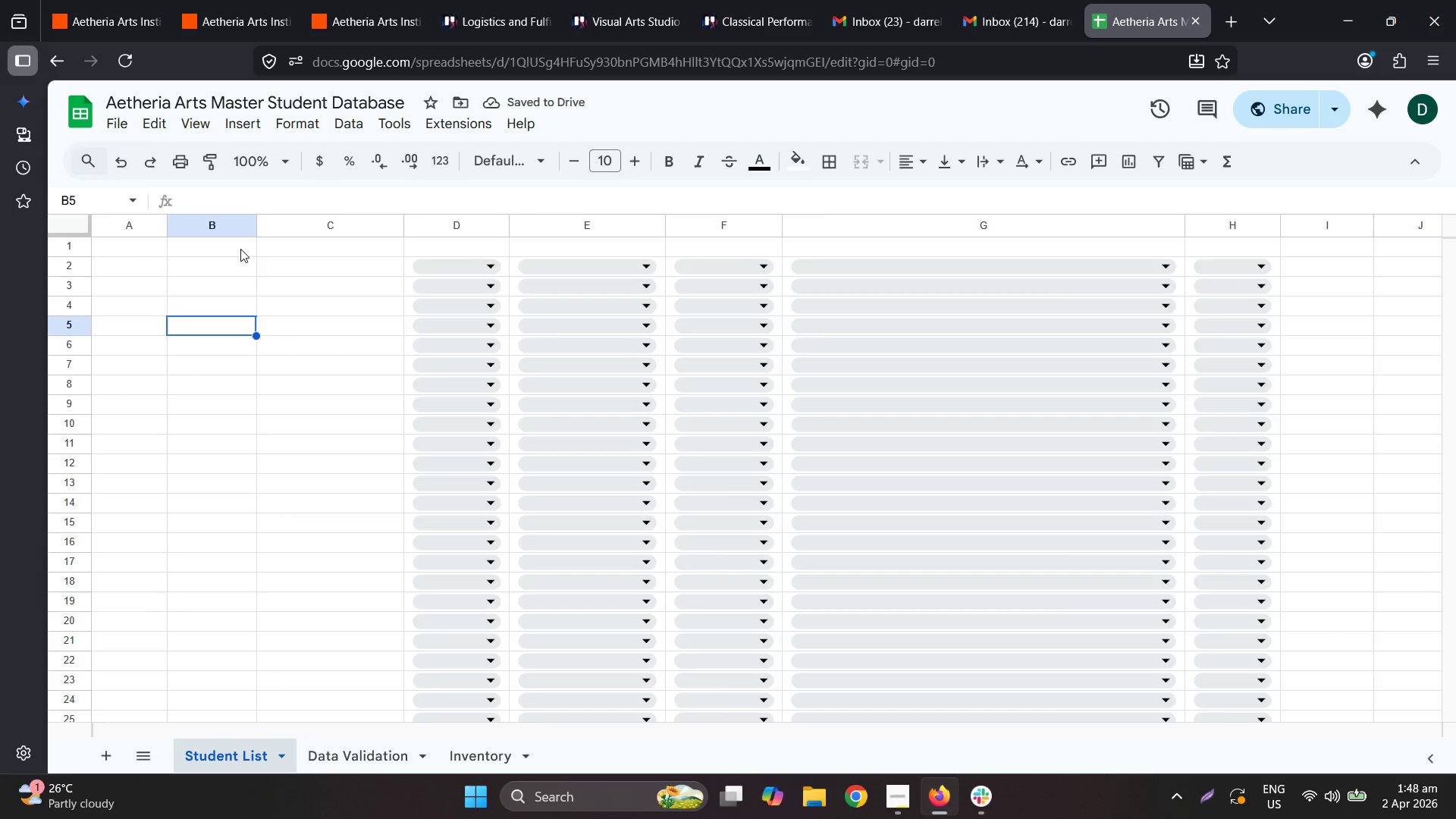 
key(Control+Z)
 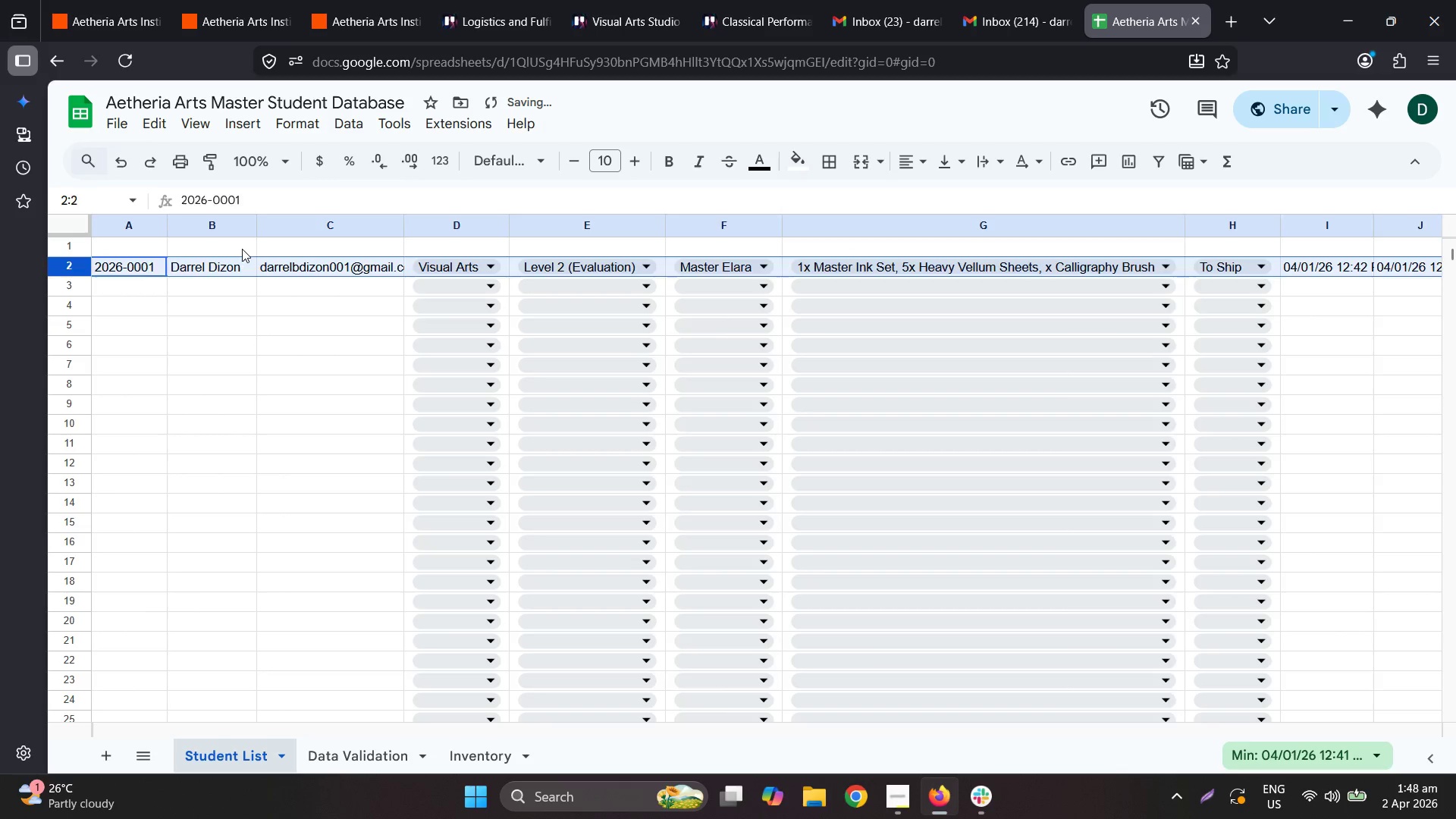 
key(Control+Z)
 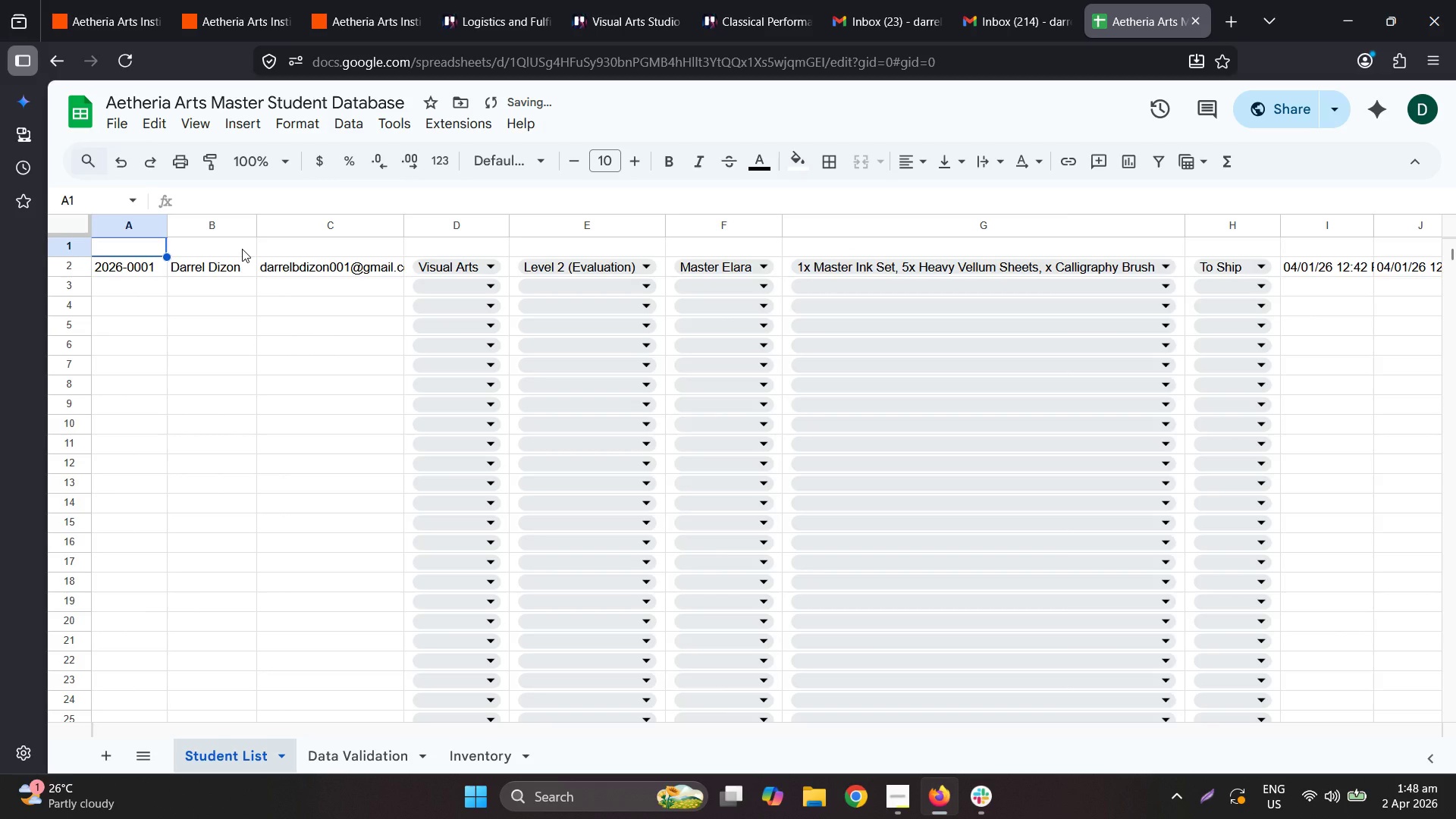 
key(Control+Z)
 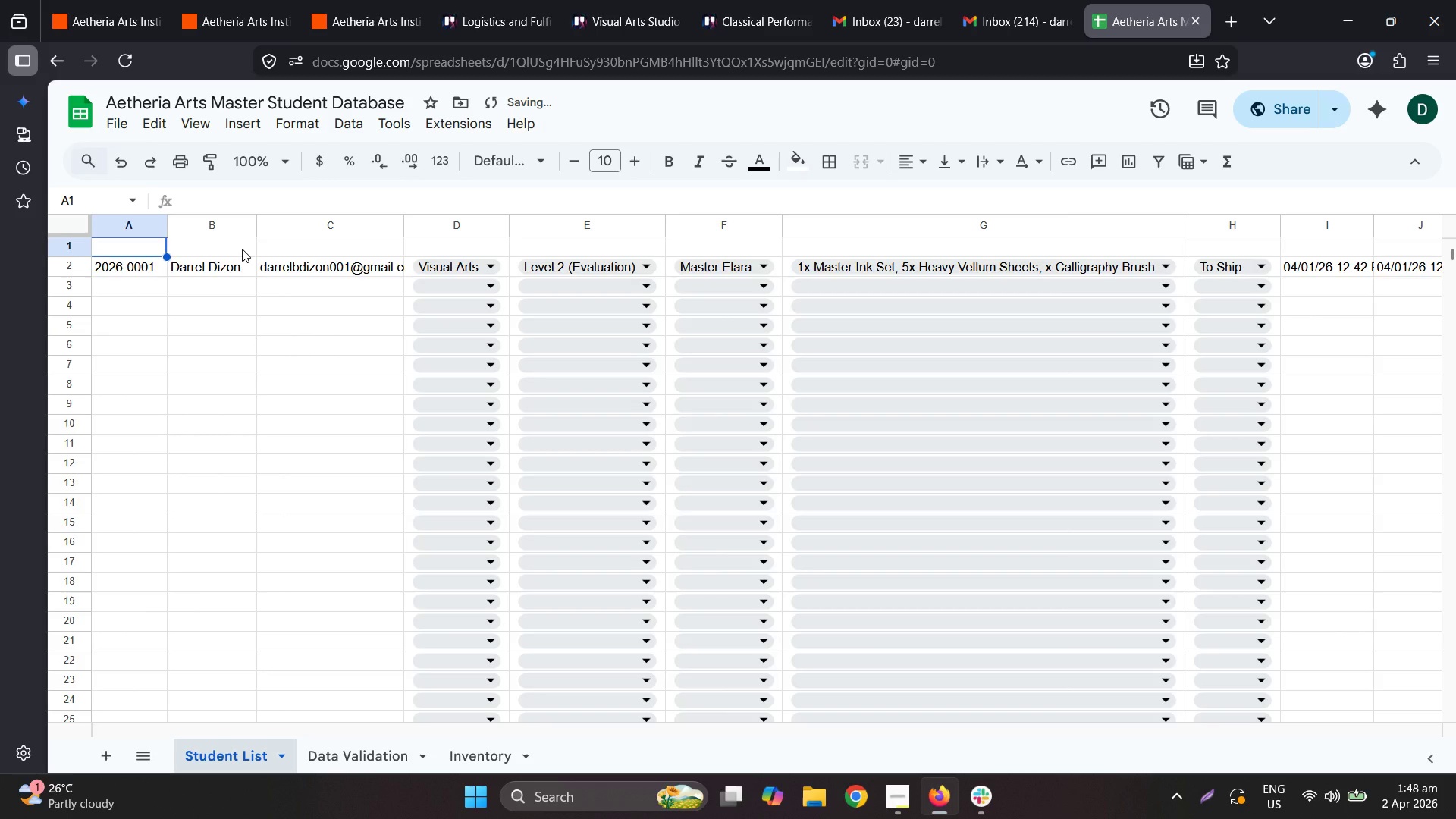 
key(Control+Z)
 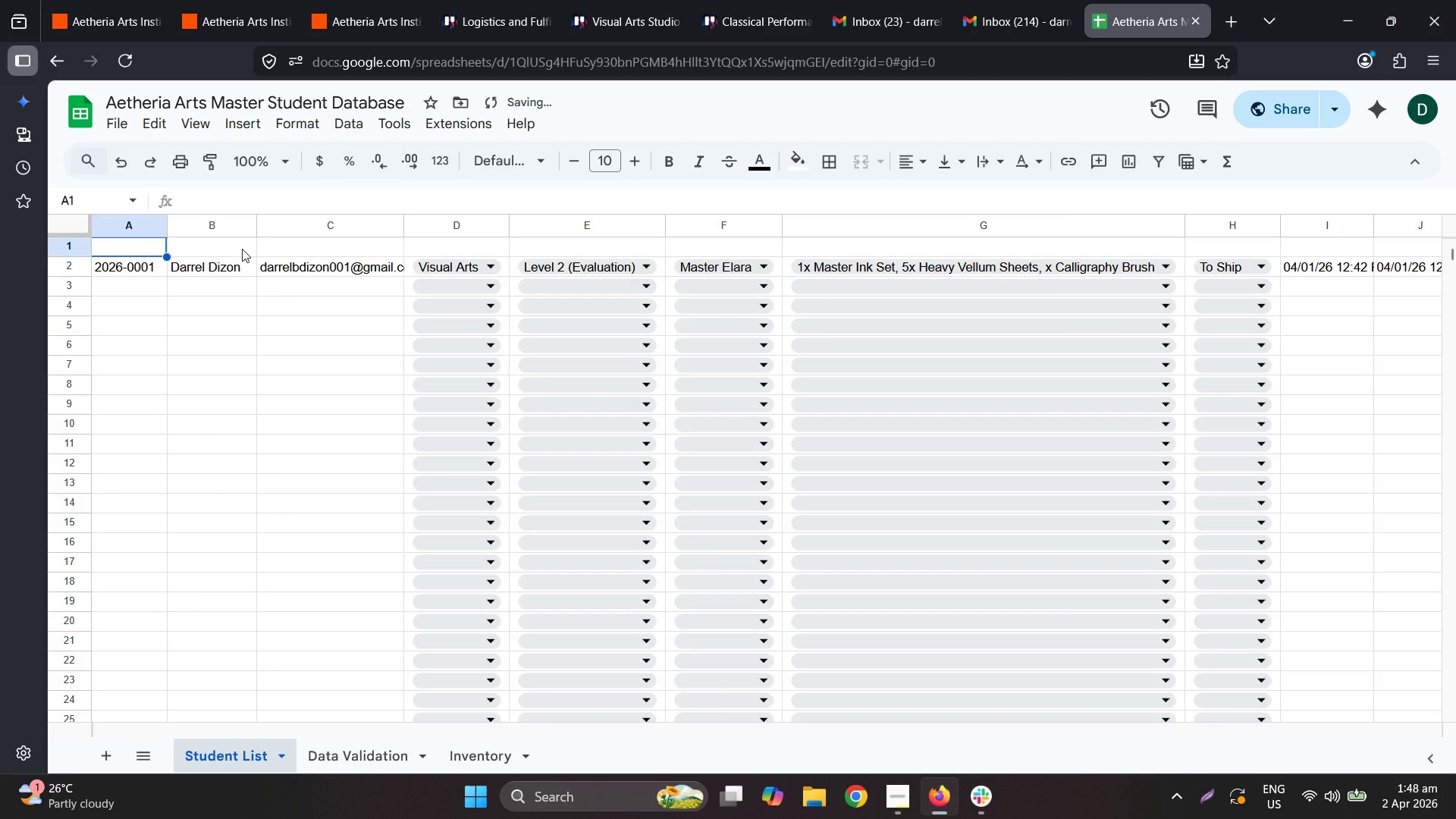 
key(Control+Z)
 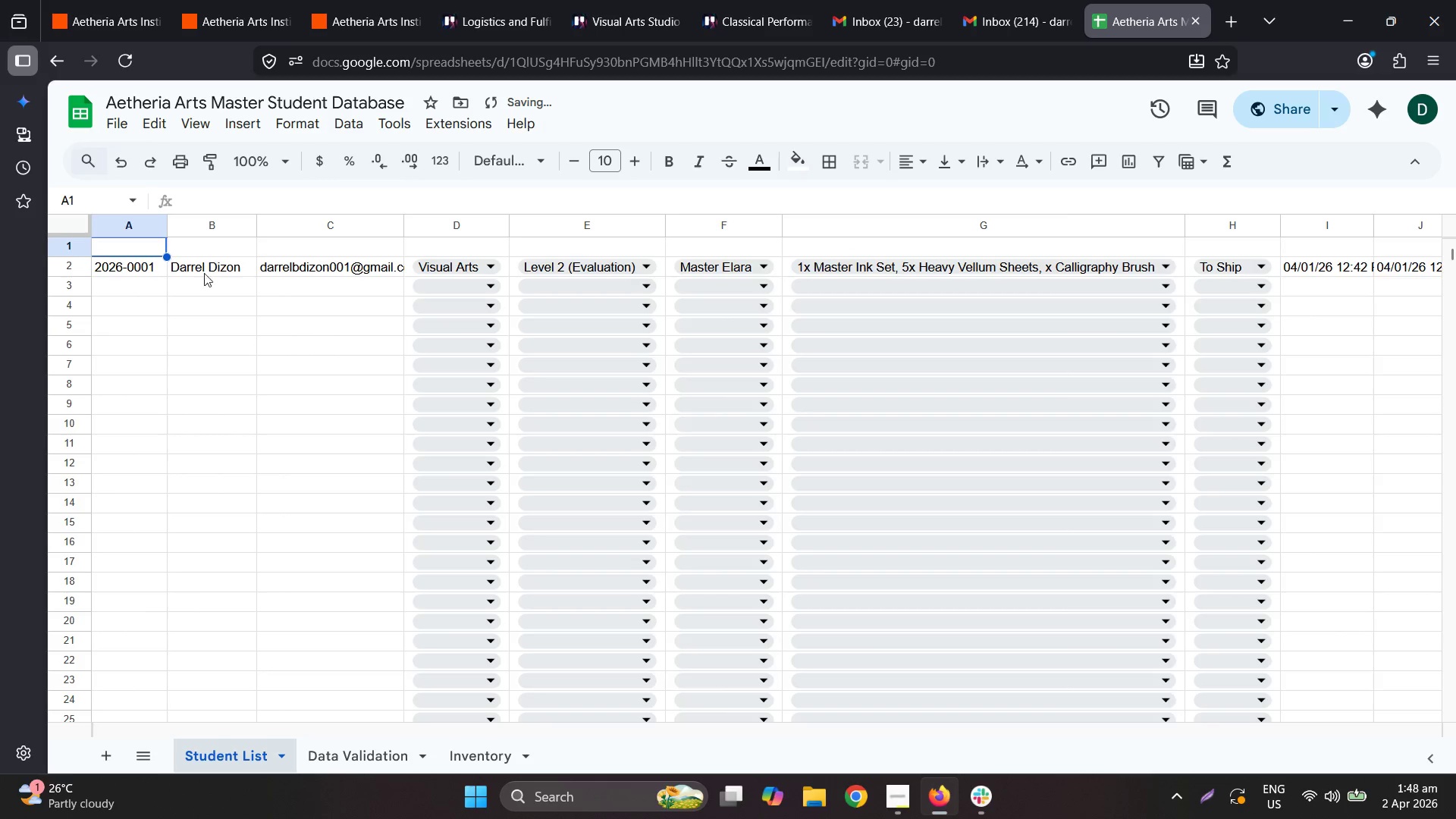 
hold_key(key=ControlLeft, duration=1.42)
scroll: coordinate [142, 262], scroll_direction: up, amount: 3.0
 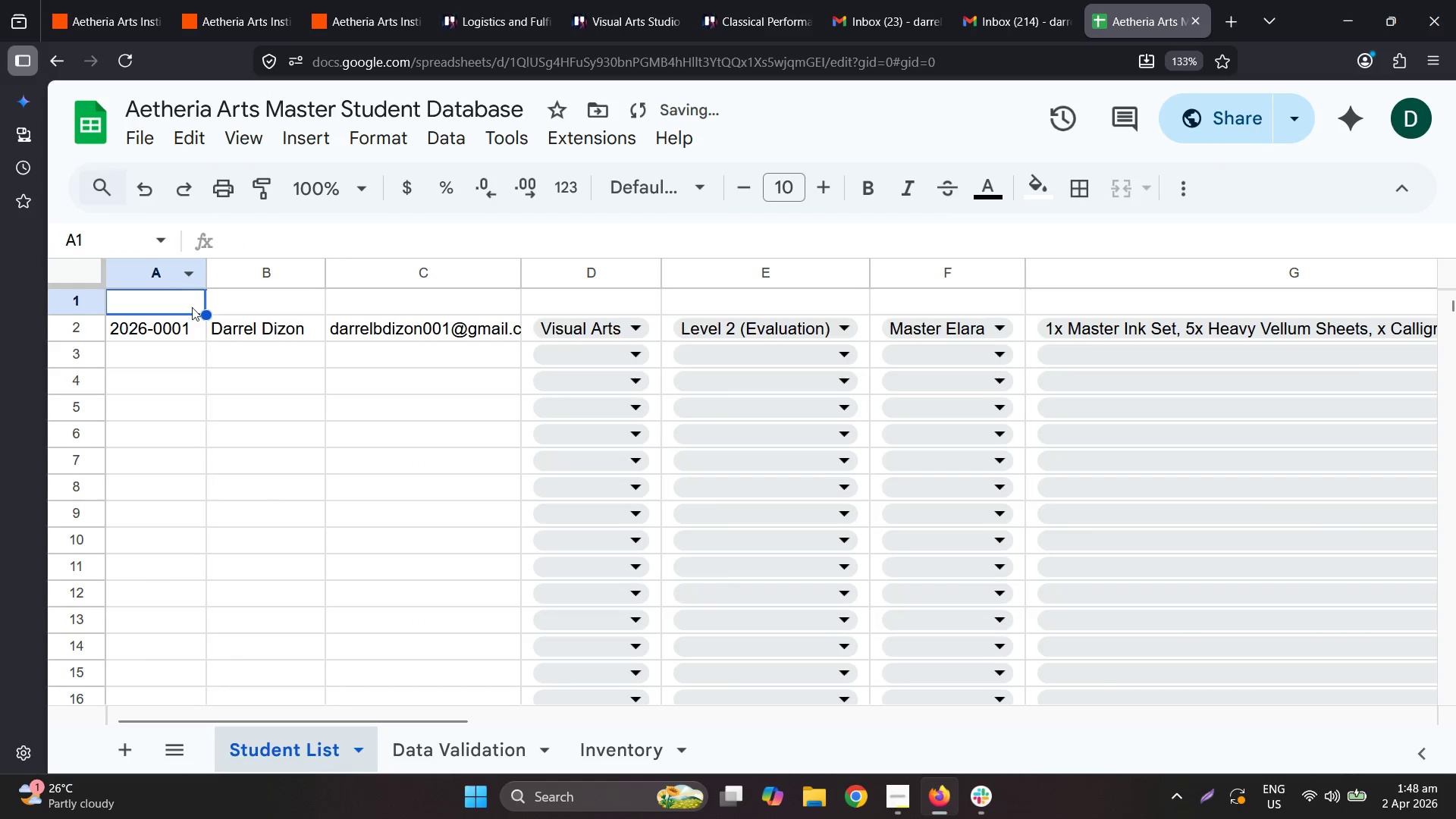 
scroll: coordinate [198, 315], scroll_direction: down, amount: 2.0
 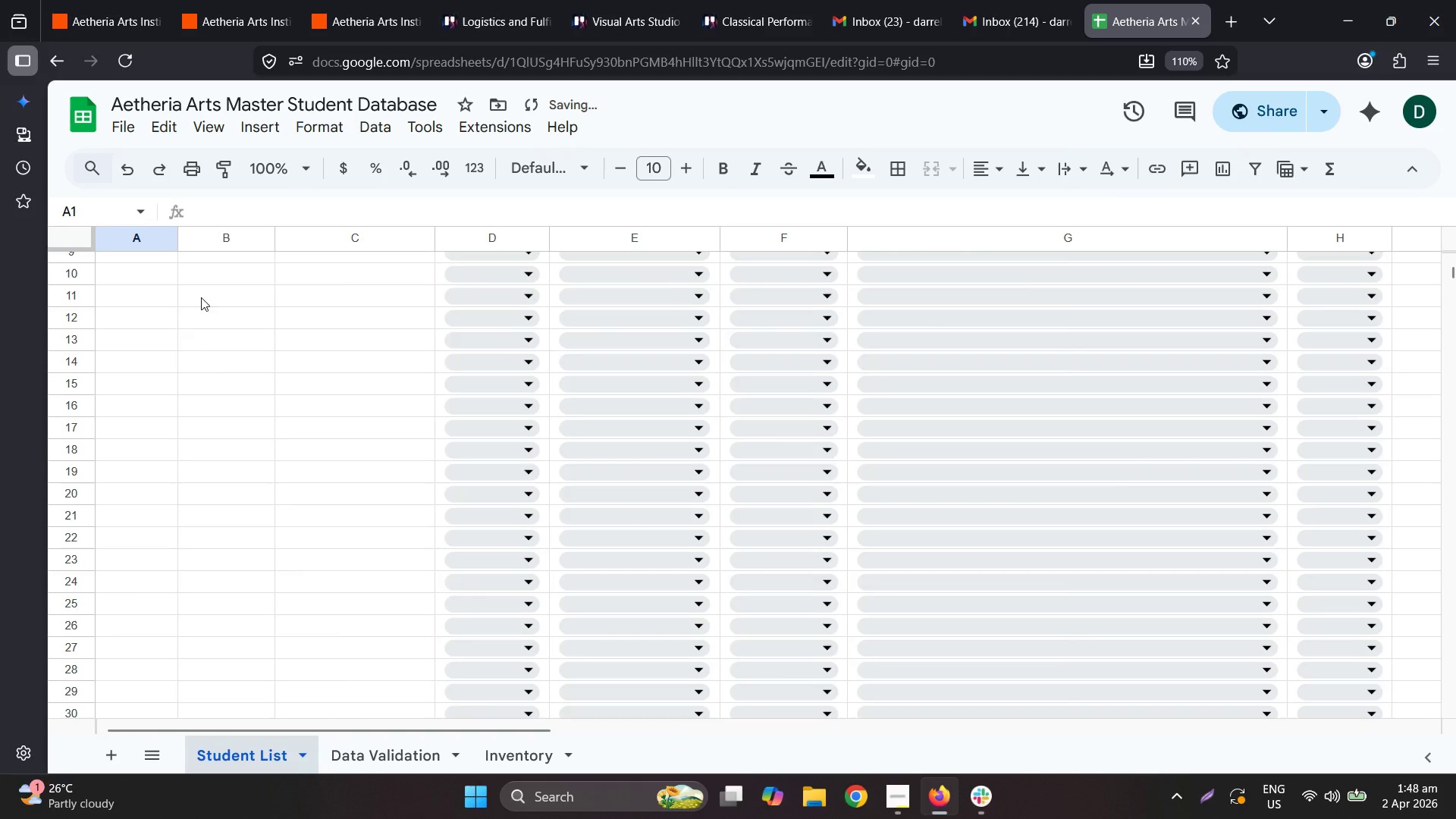 
scroll: coordinate [213, 356], scroll_direction: up, amount: 6.0
 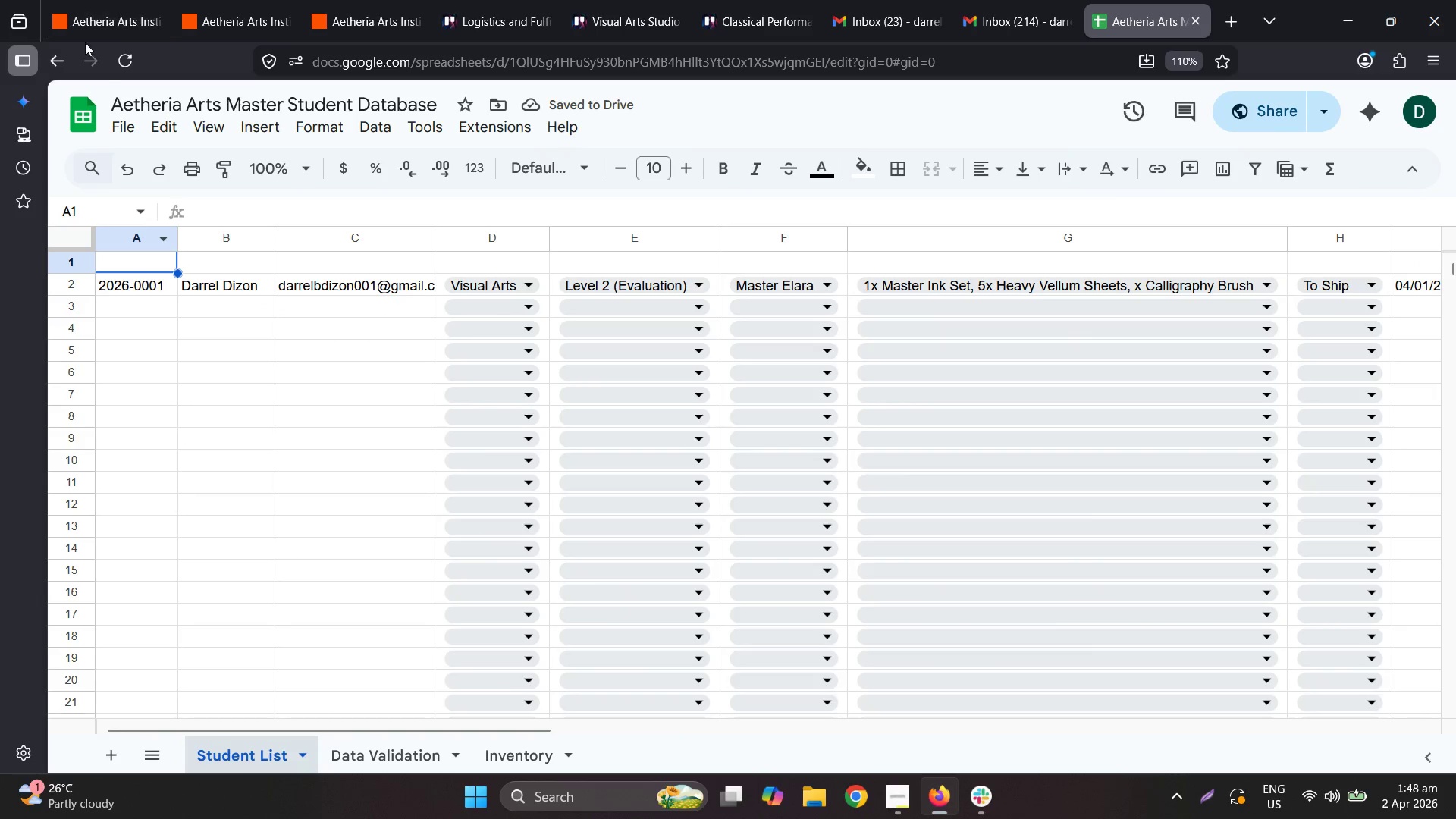 
left_click([123, 57])
 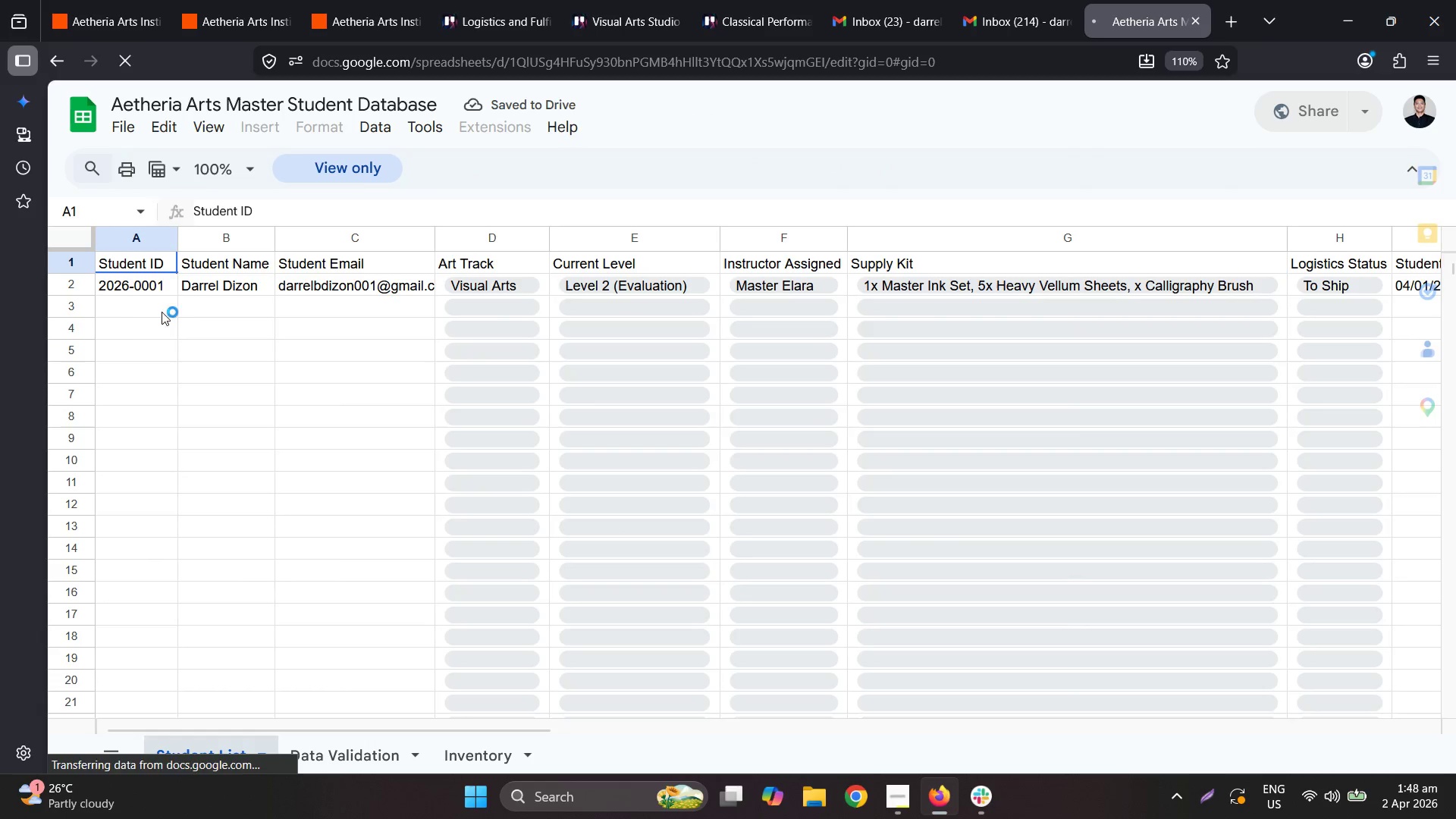 
left_click([136, 284])
 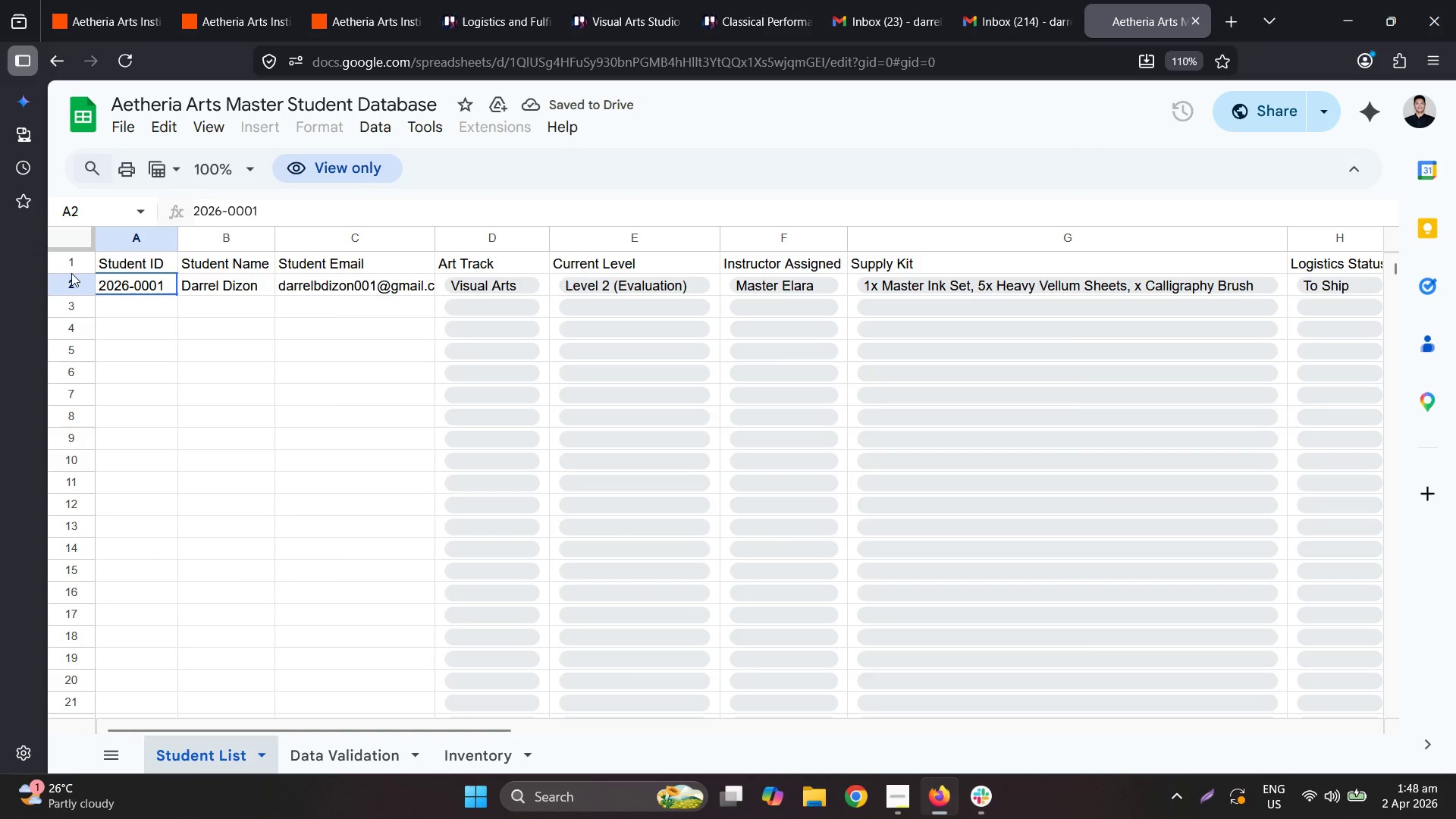 
left_click([73, 295])
 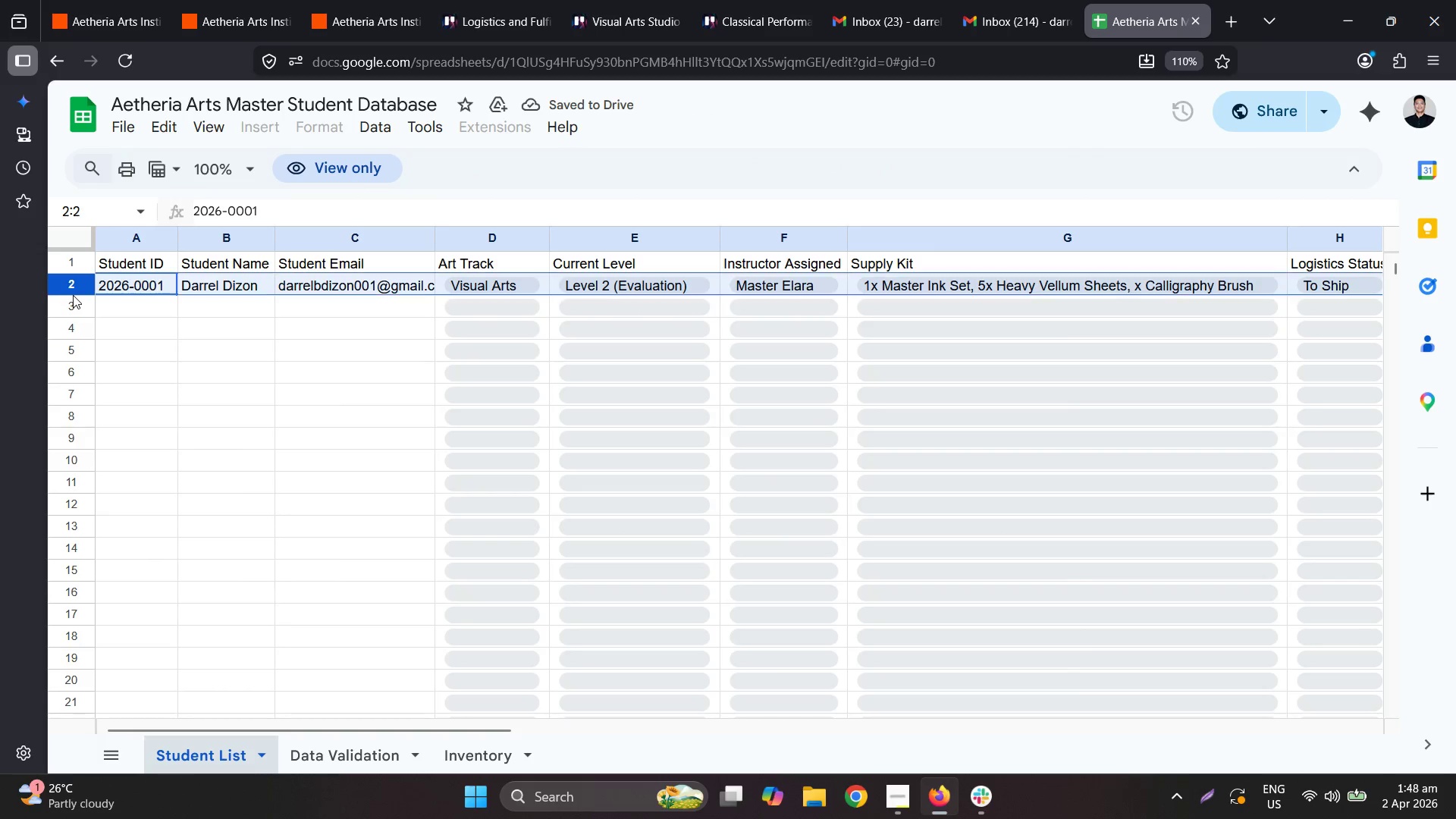 
right_click([73, 295])
 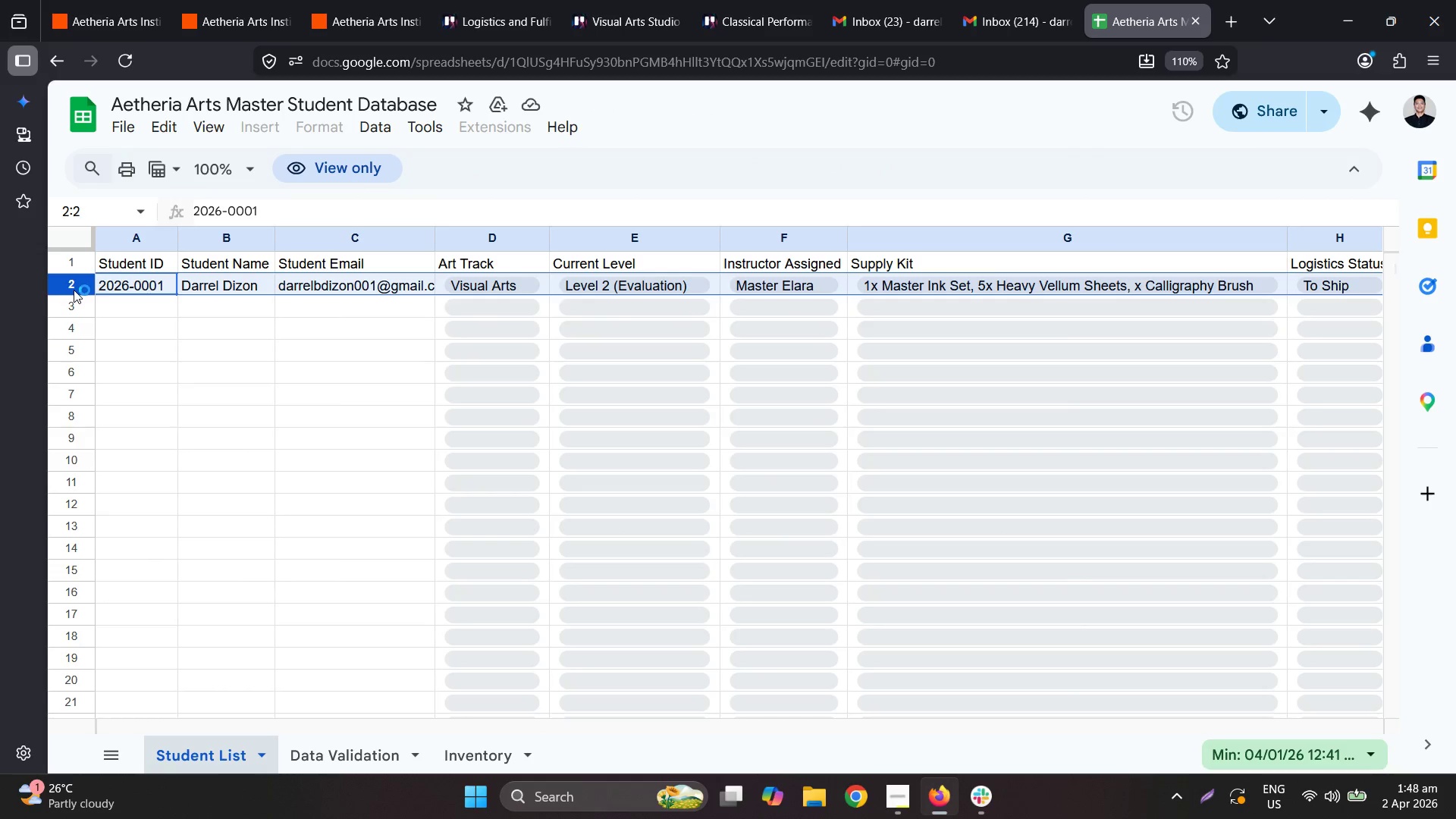 
right_click([74, 290])
 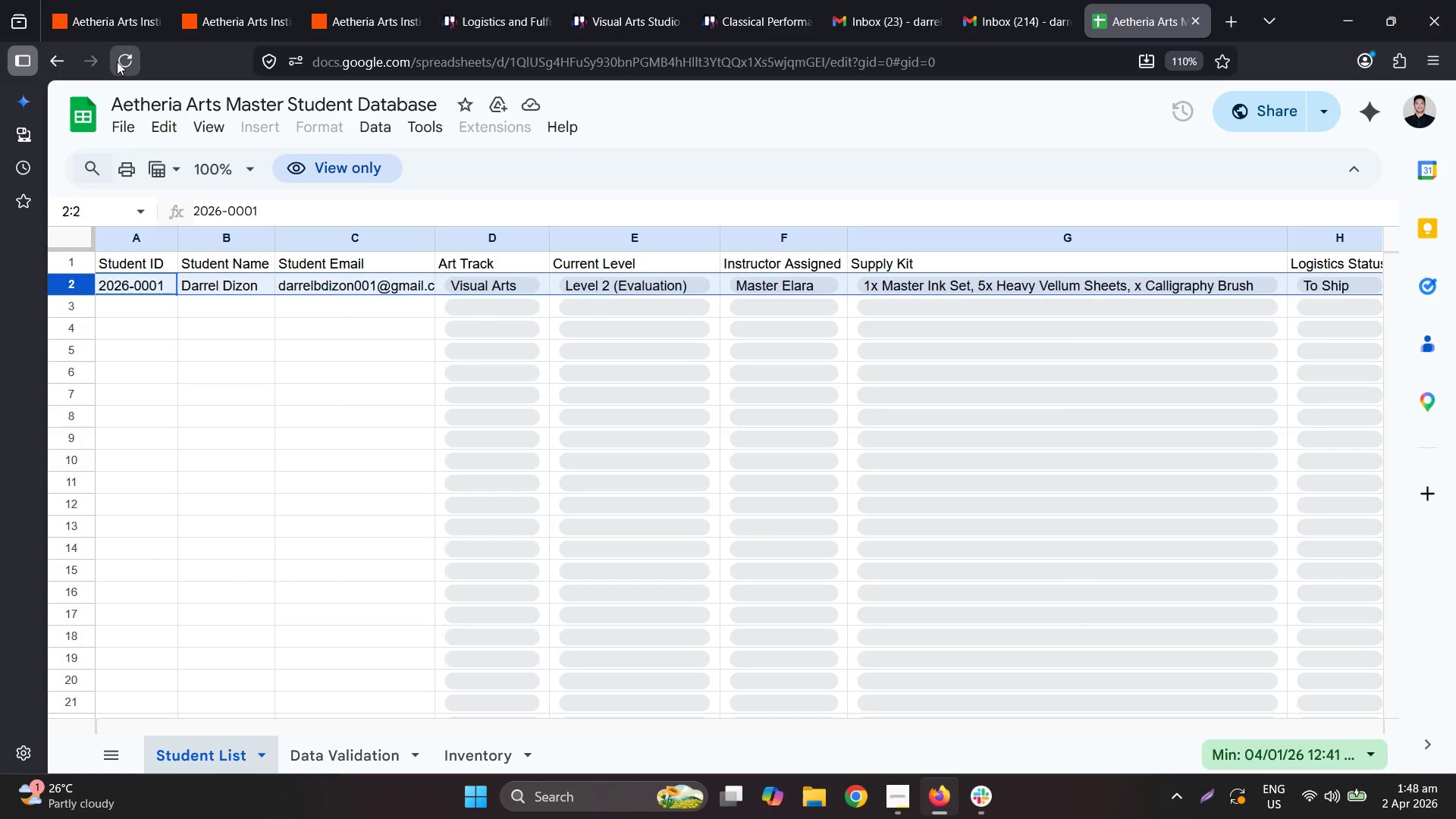 
left_click([124, 64])
 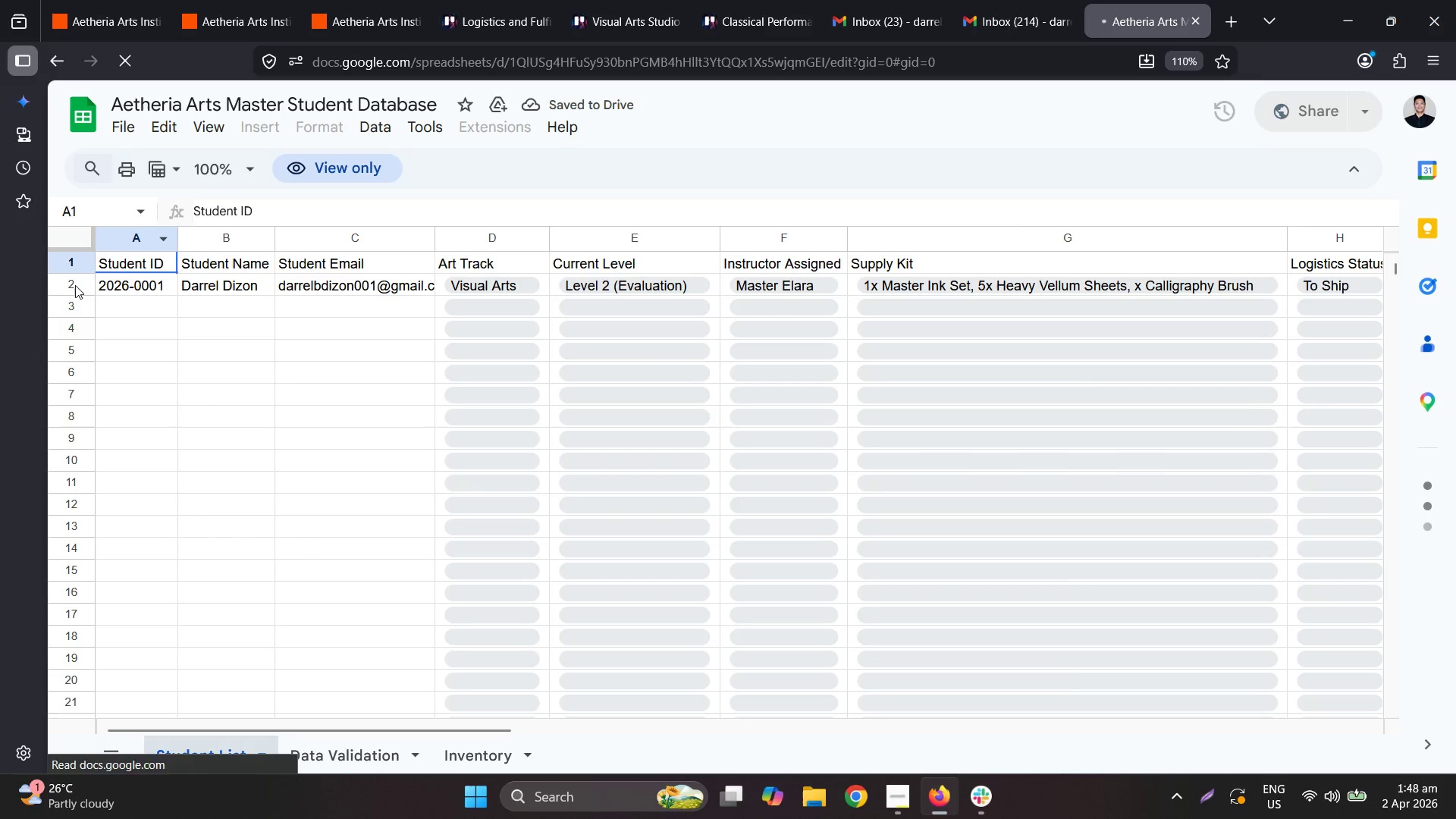 
left_click([75, 284])
 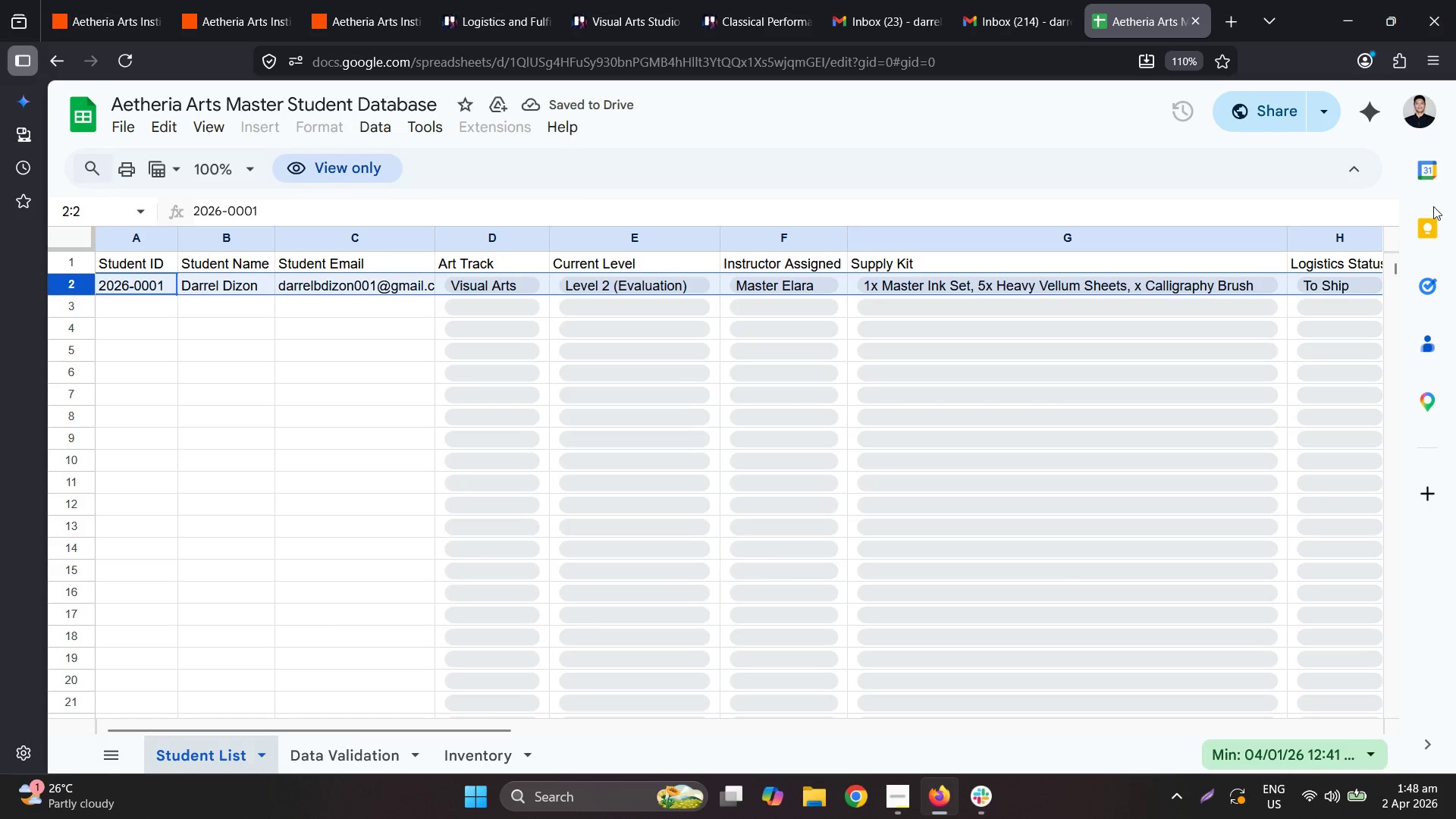 
left_click([1434, 115])
 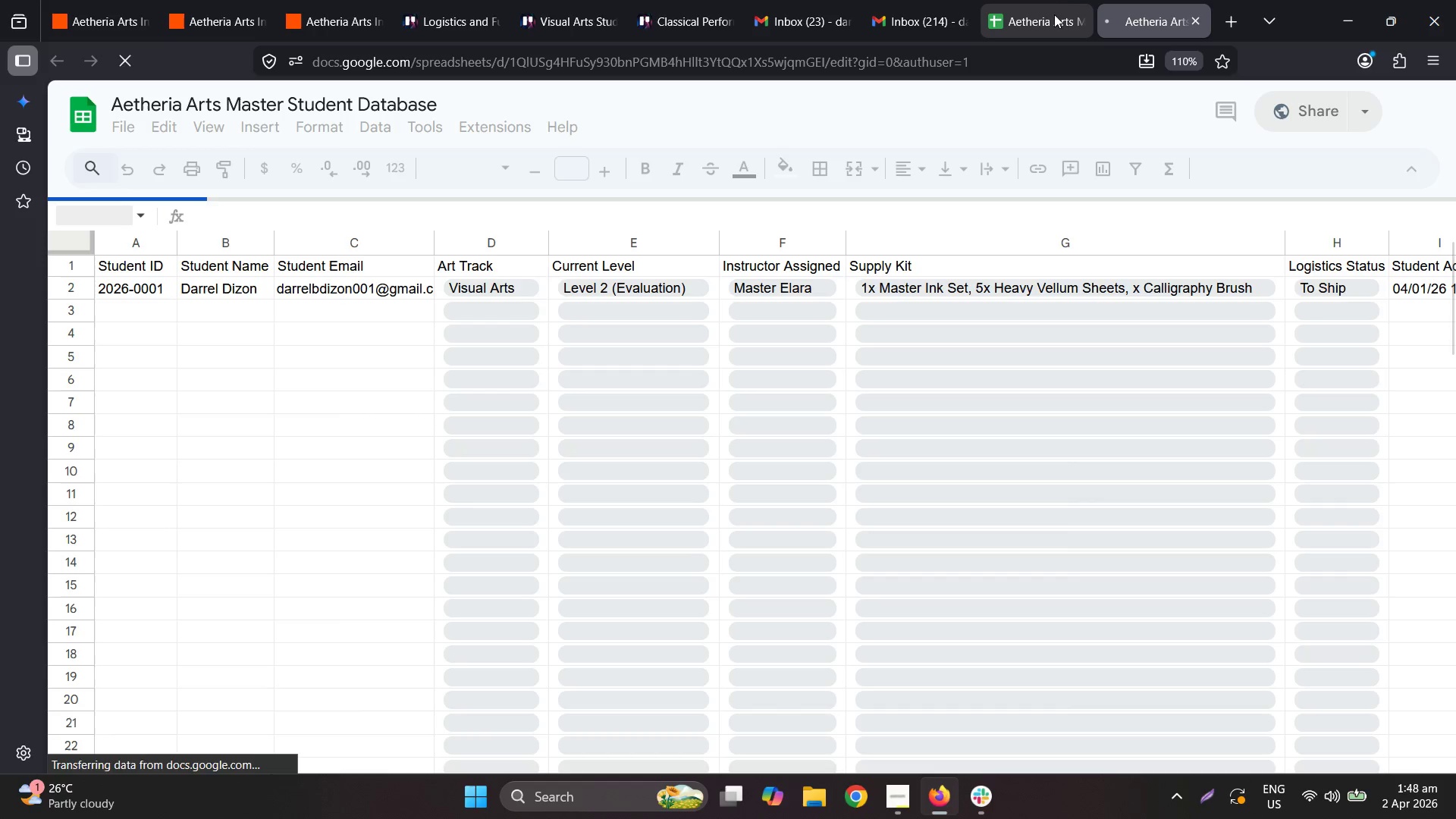 
double_click([1078, 15])
 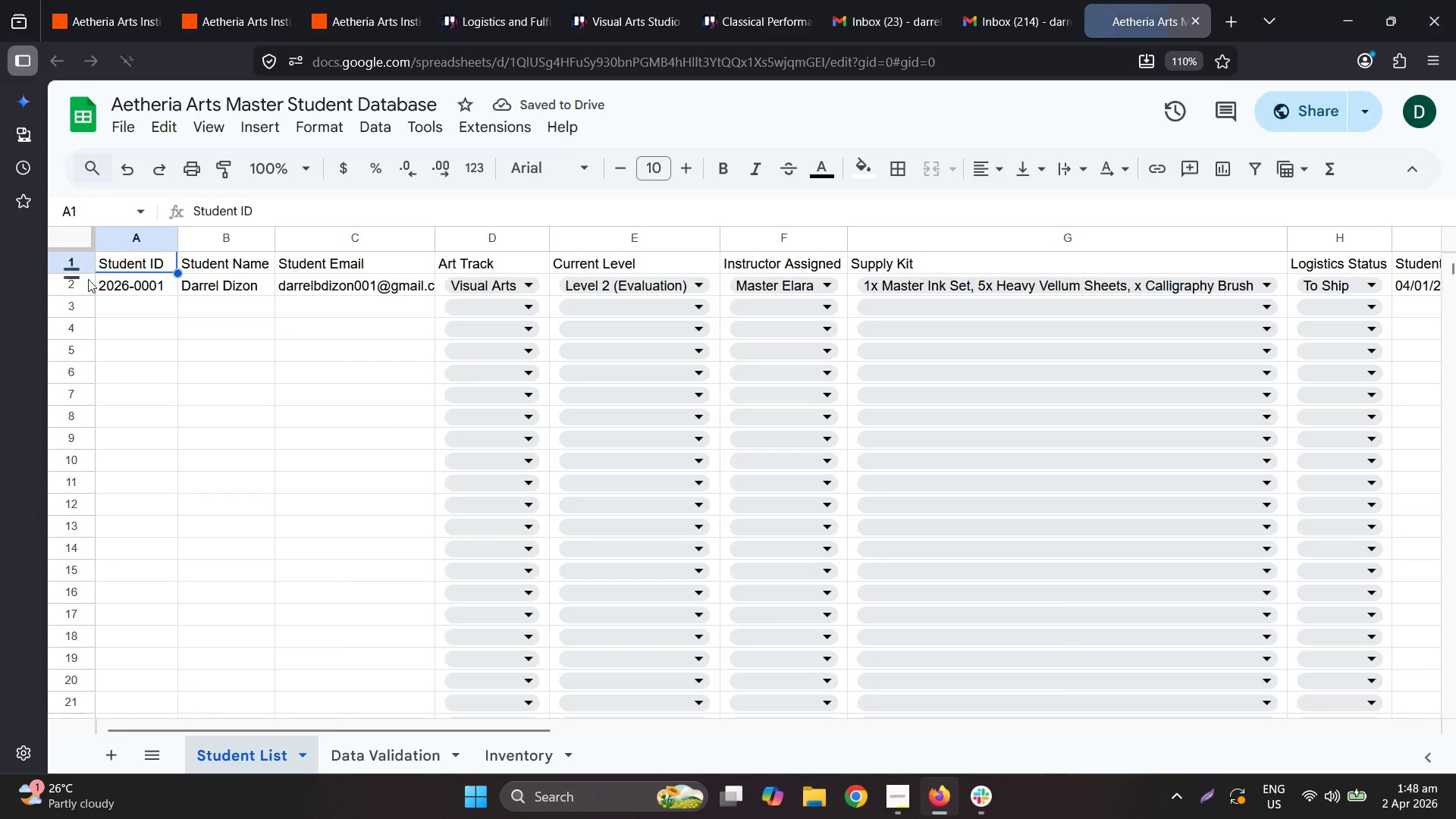 
left_click([82, 285])
 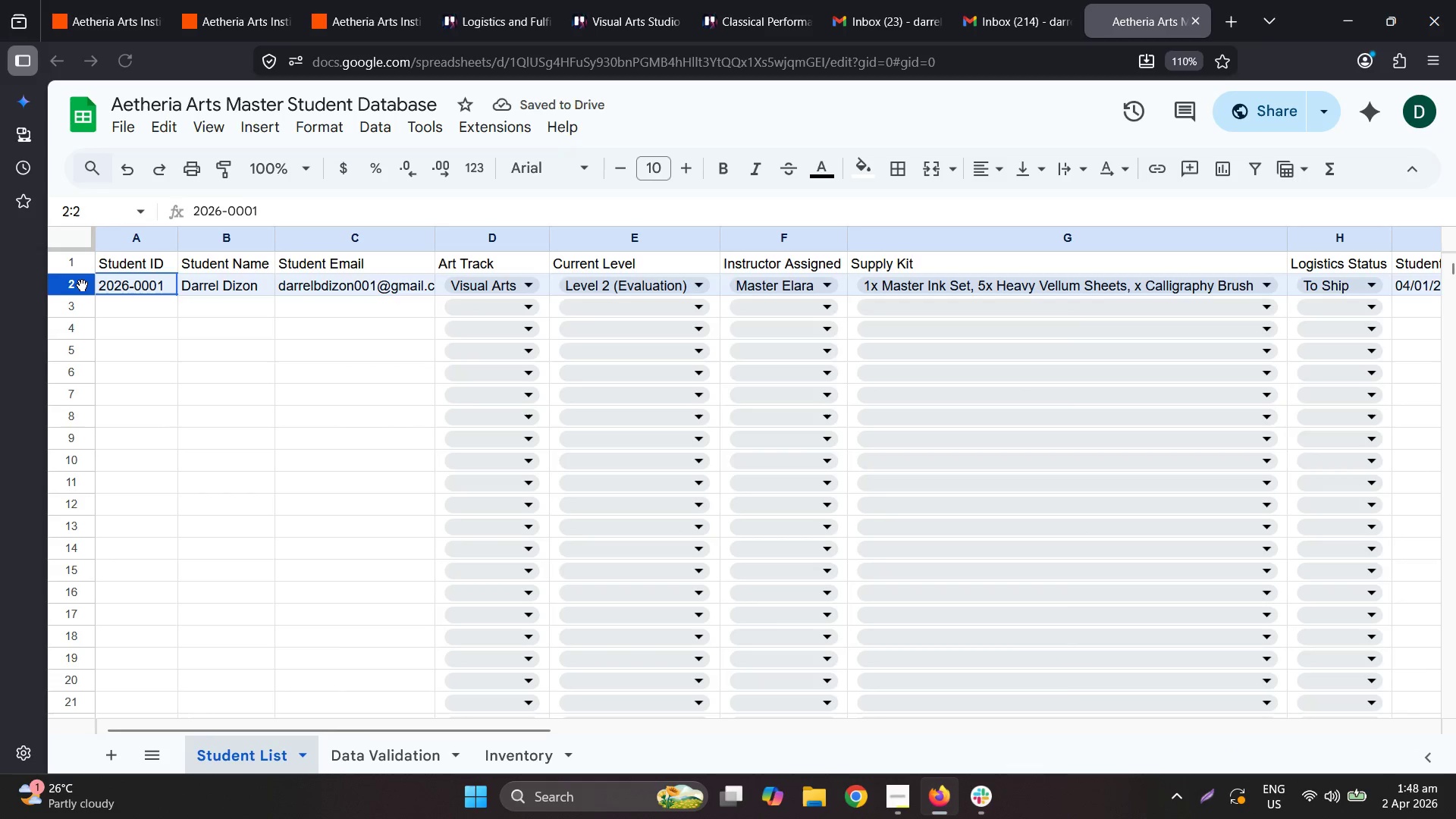 
right_click([82, 285])
 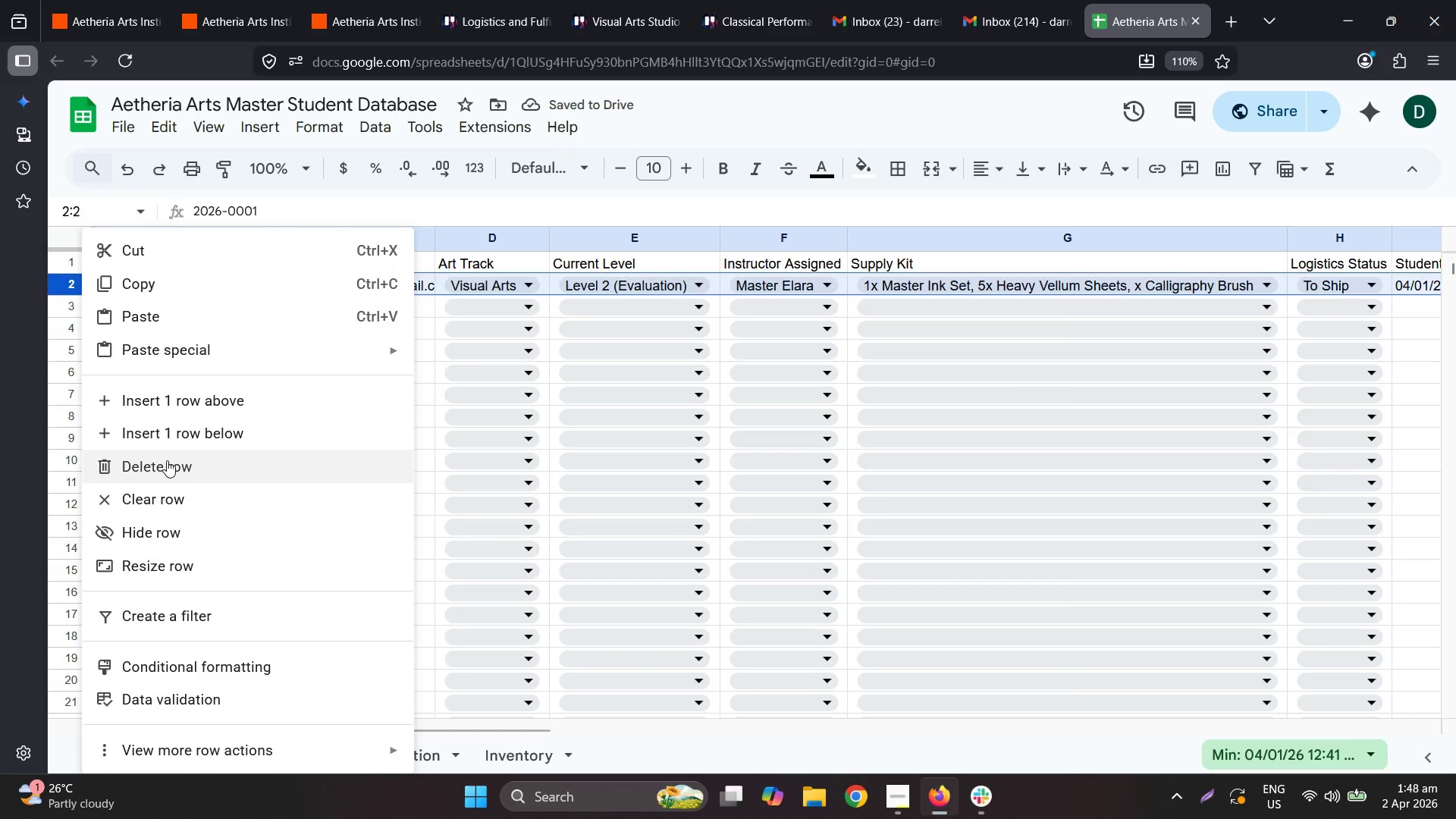 
left_click([594, 344])
 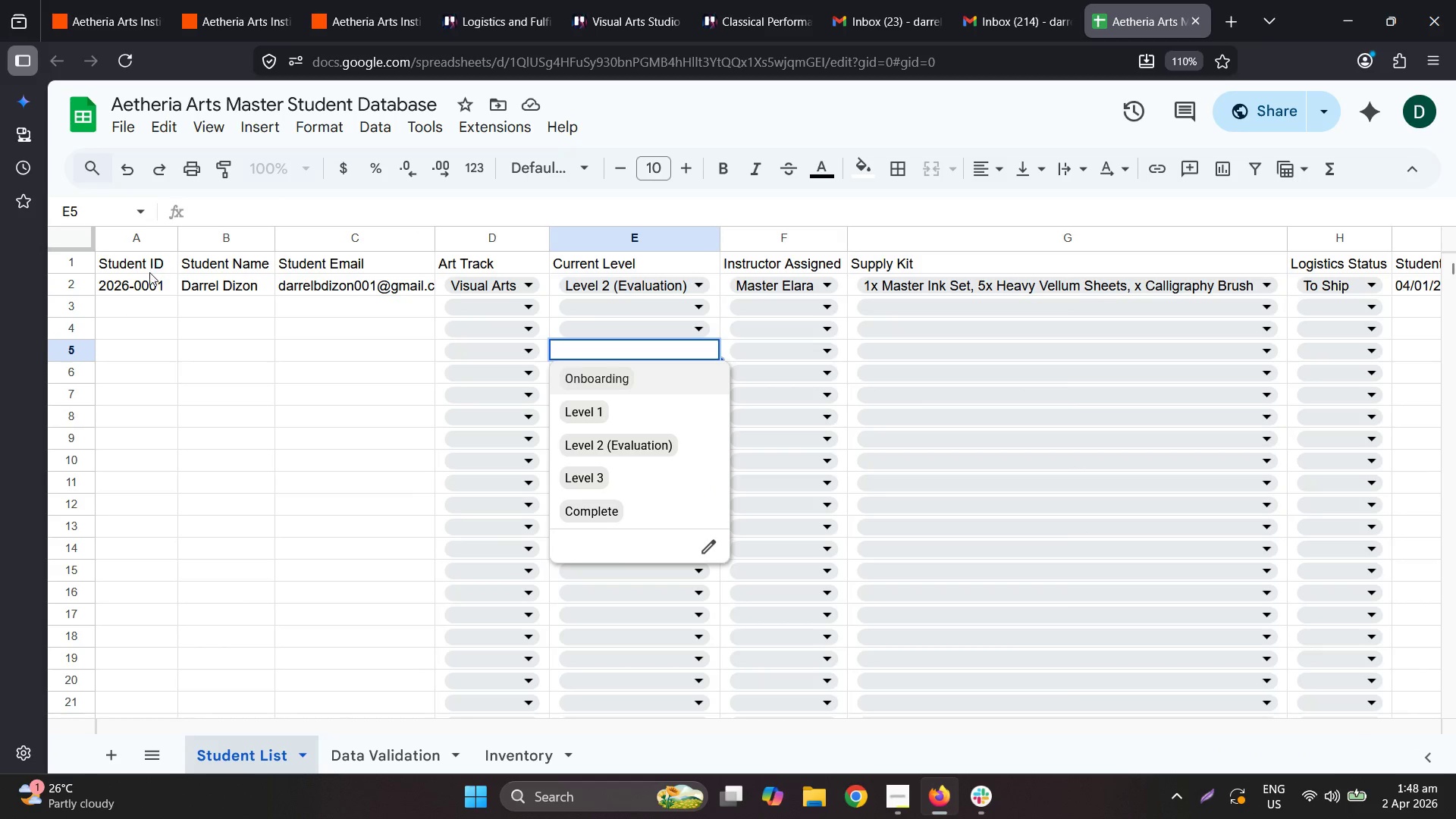 
left_click_drag(start_coordinate=[149, 281], to_coordinate=[451, 283])
 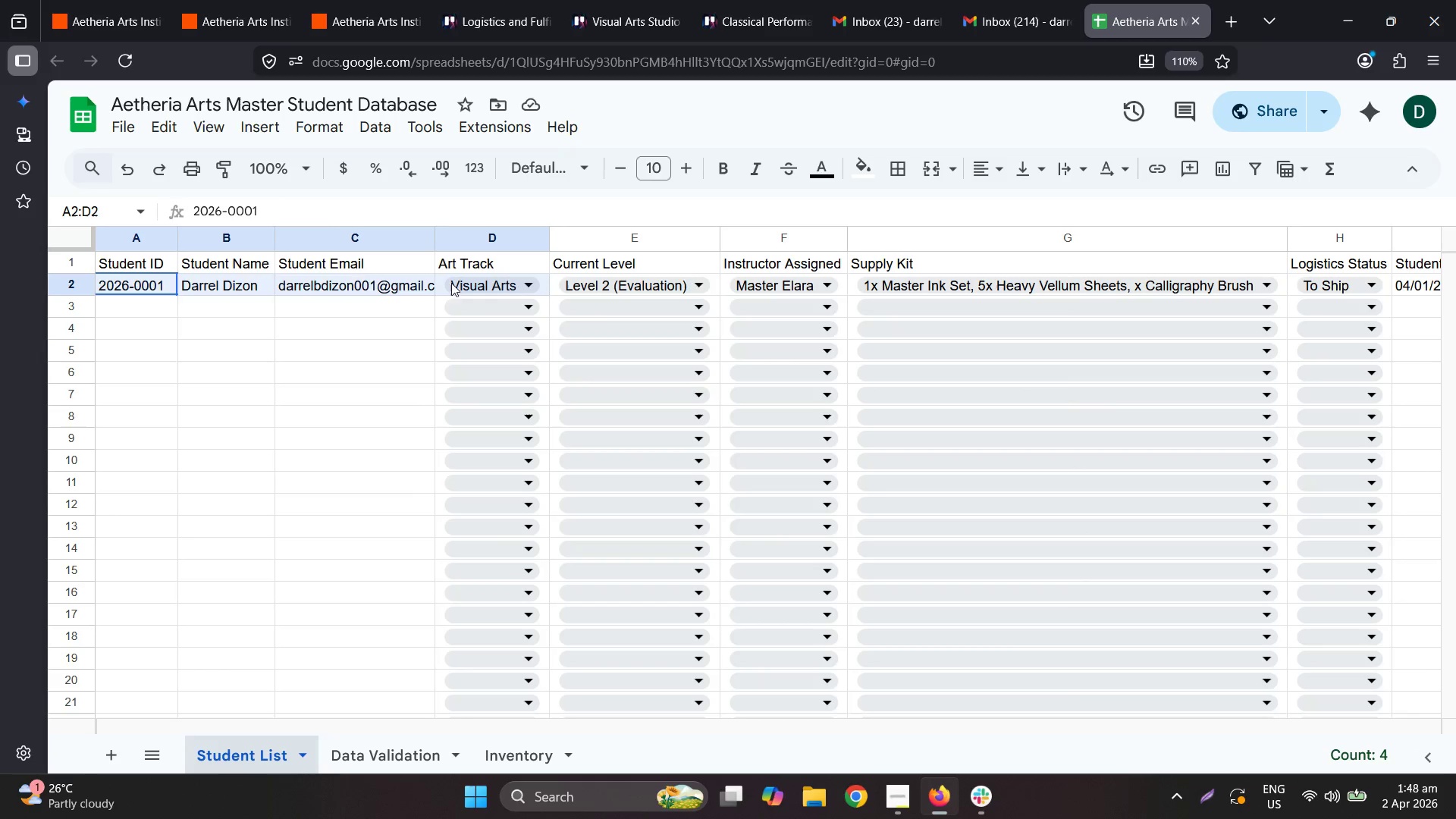 
key(Control+C)
 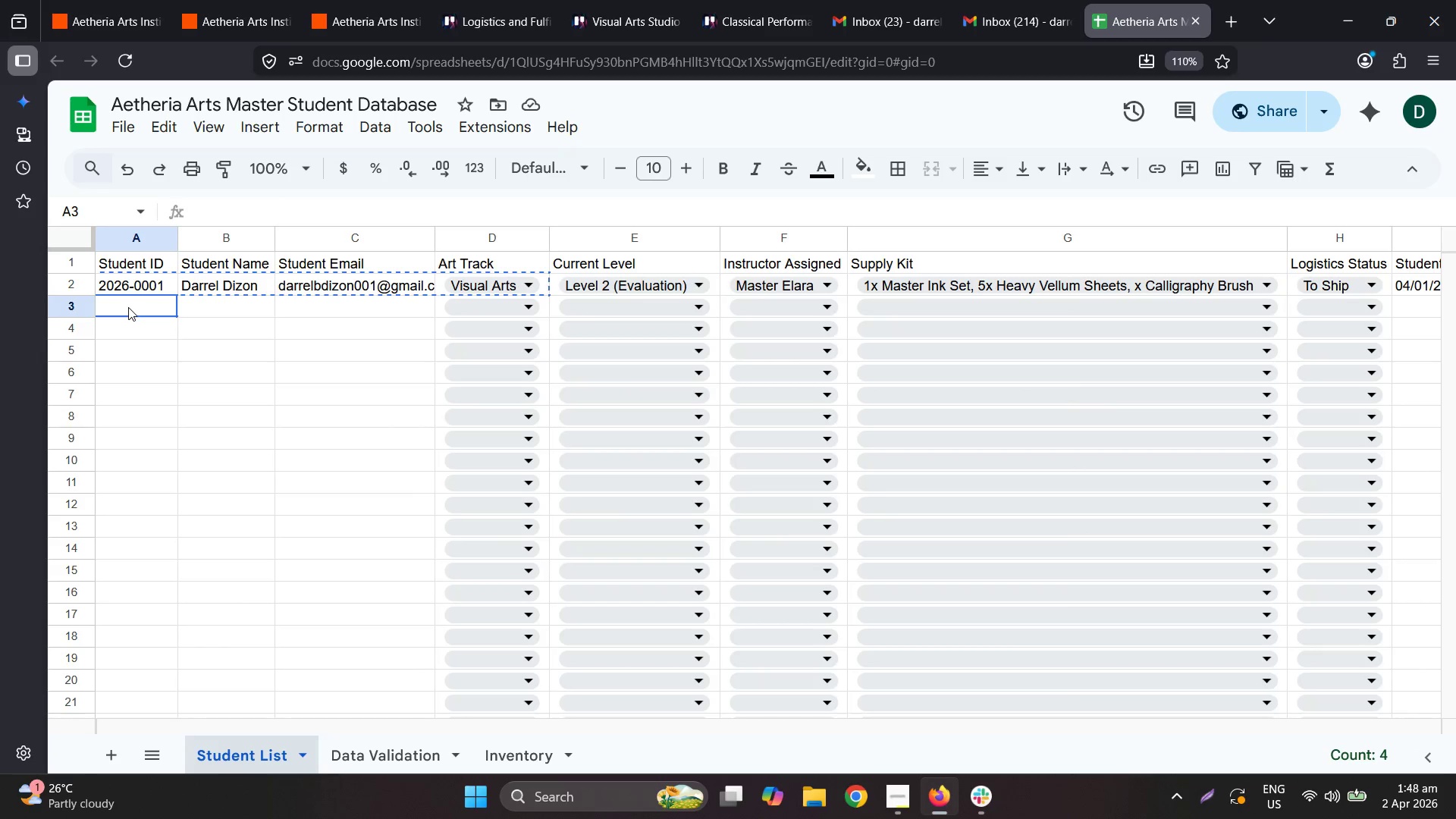 
key(Control+V)
 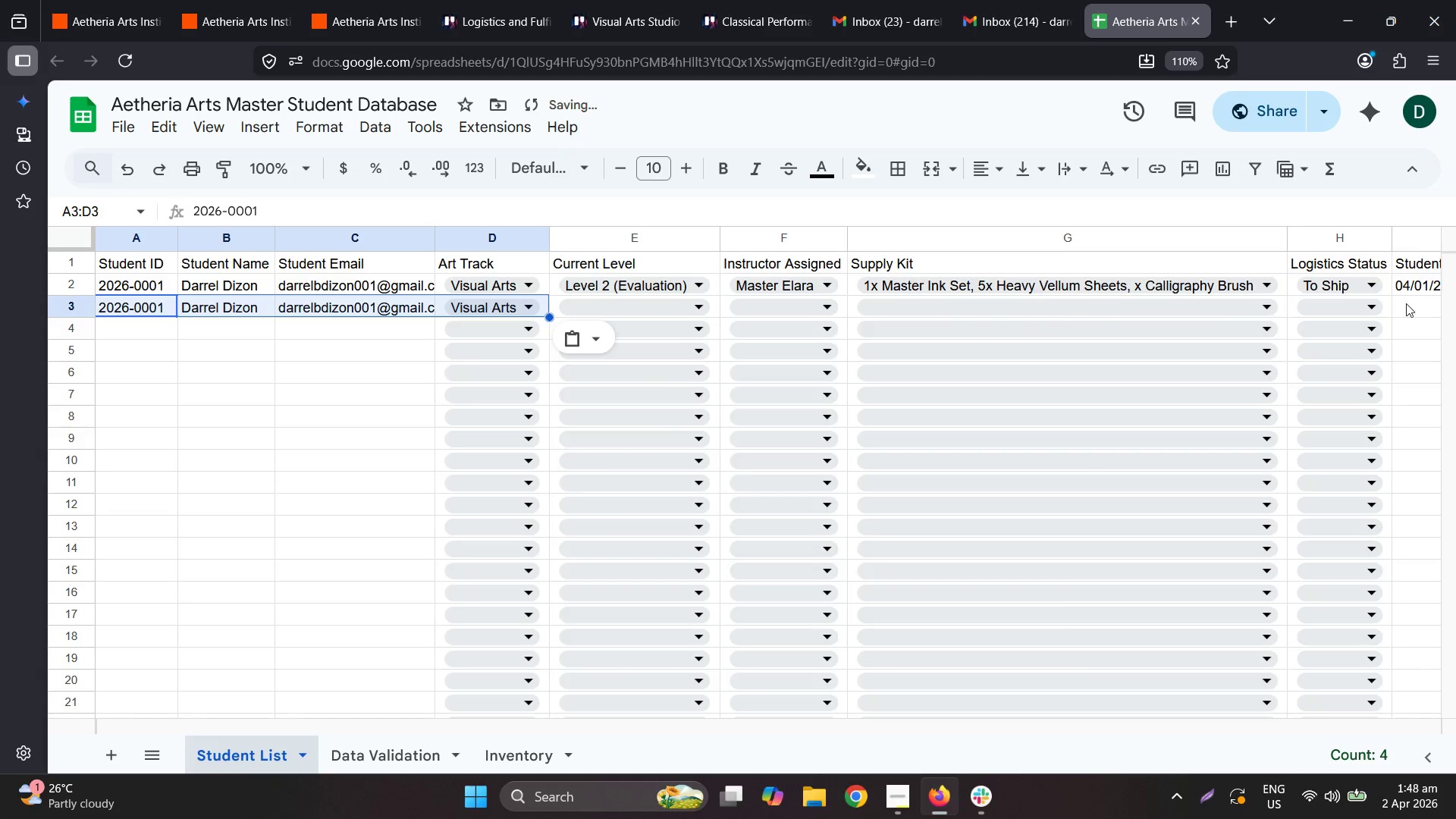 
left_click_drag(start_coordinate=[1436, 306], to_coordinate=[1442, 312])
 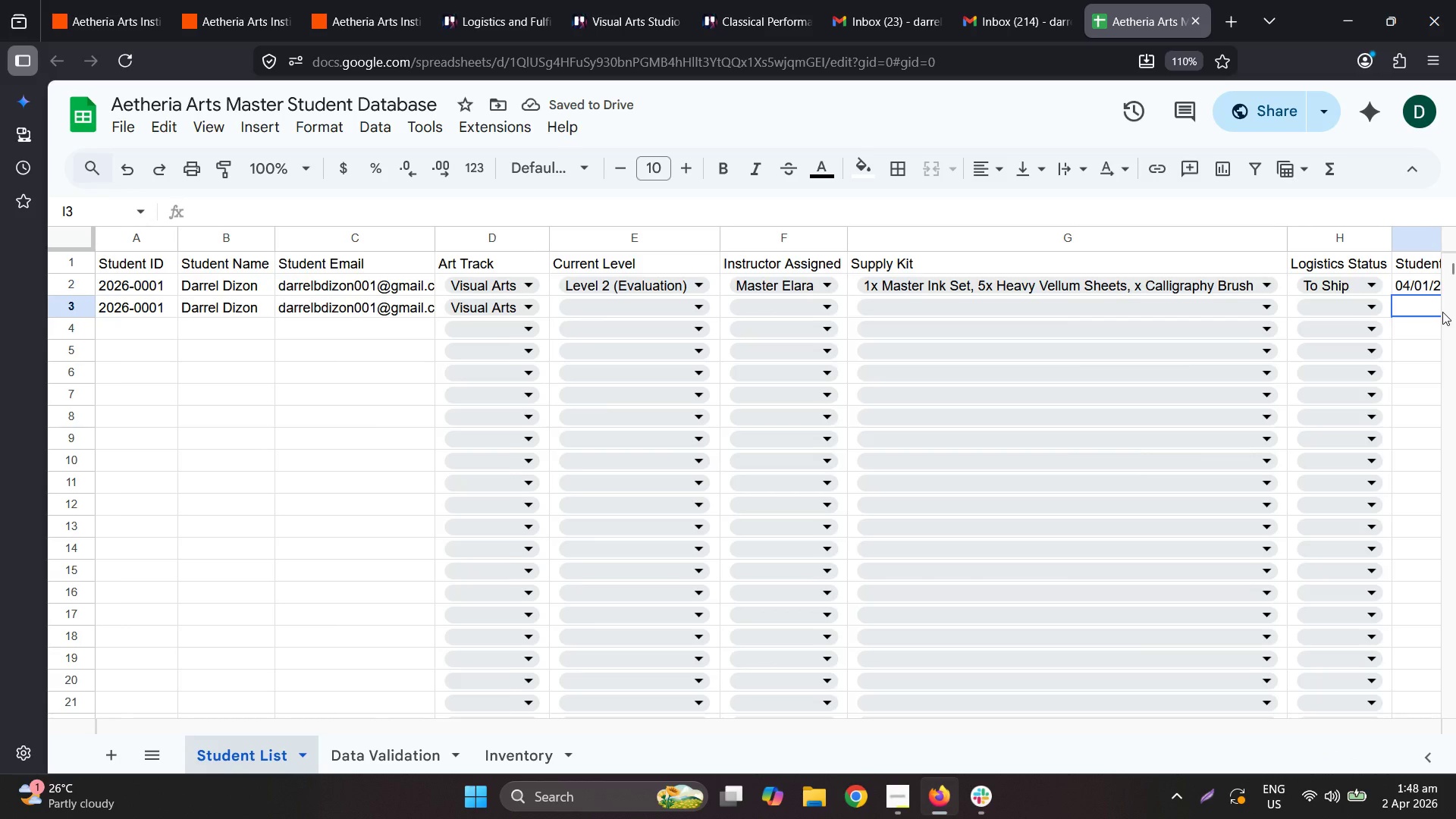 
key(ArrowRight)
 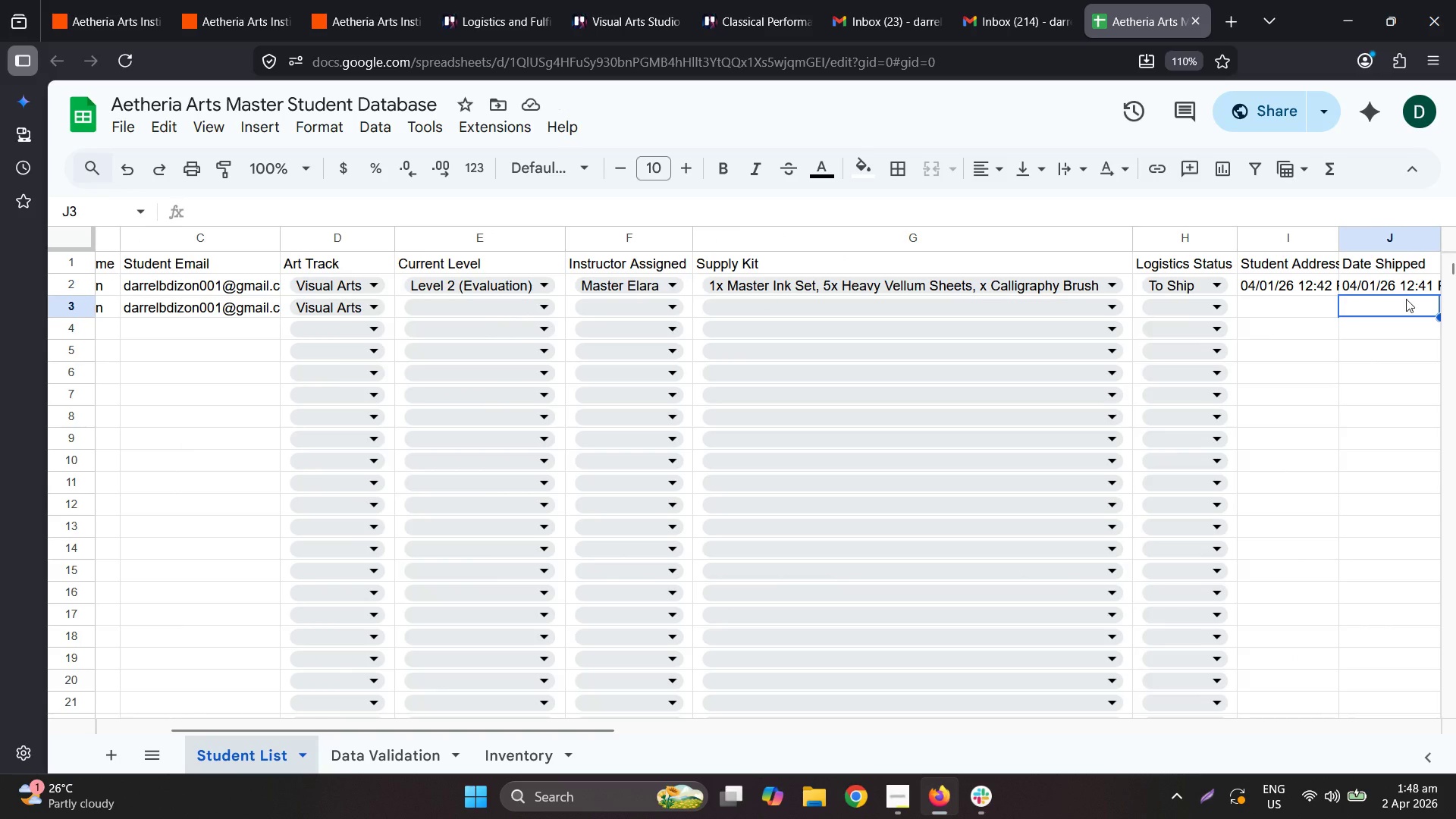 
key(ArrowRight)
 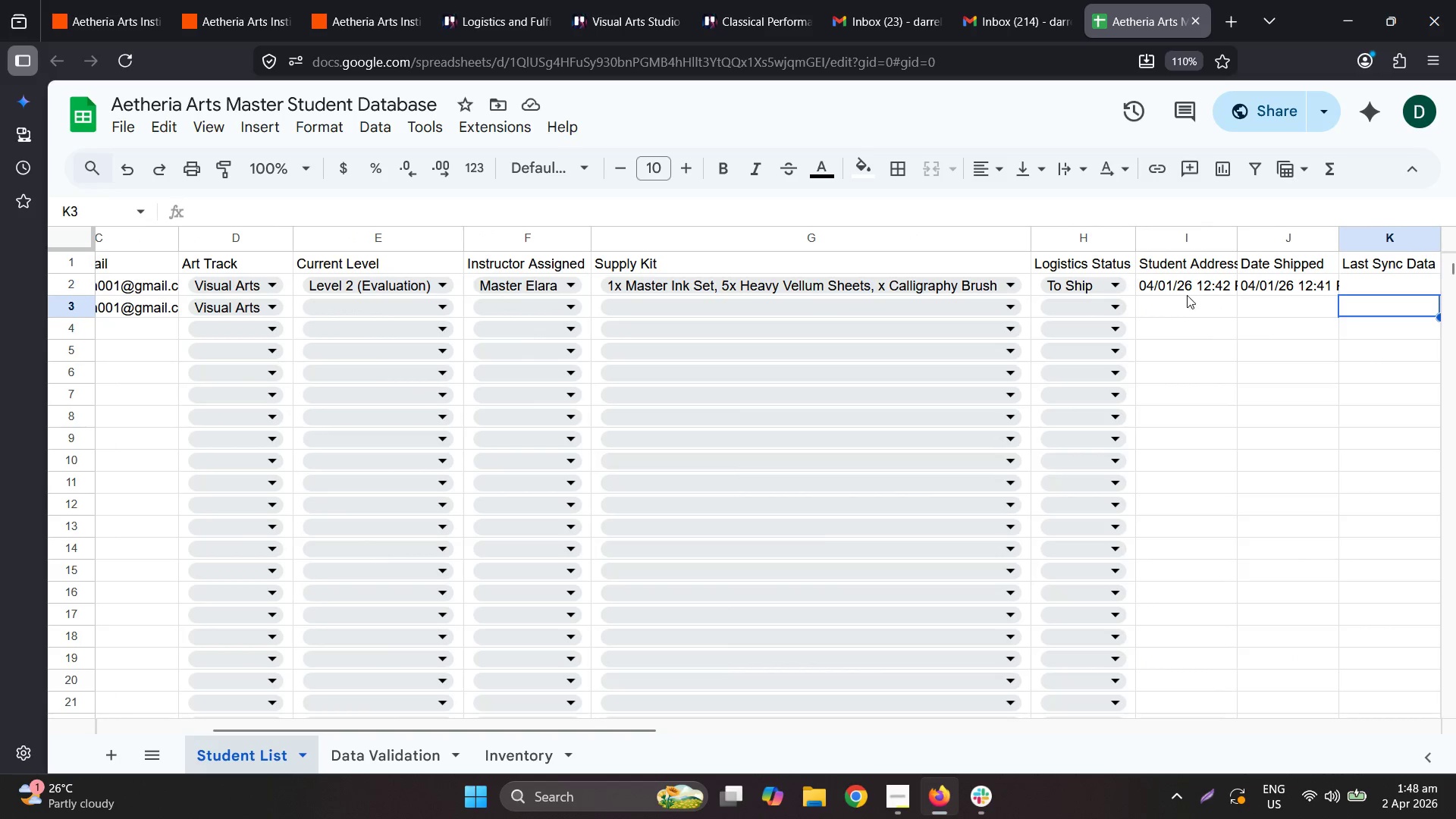 
left_click([1191, 315])
 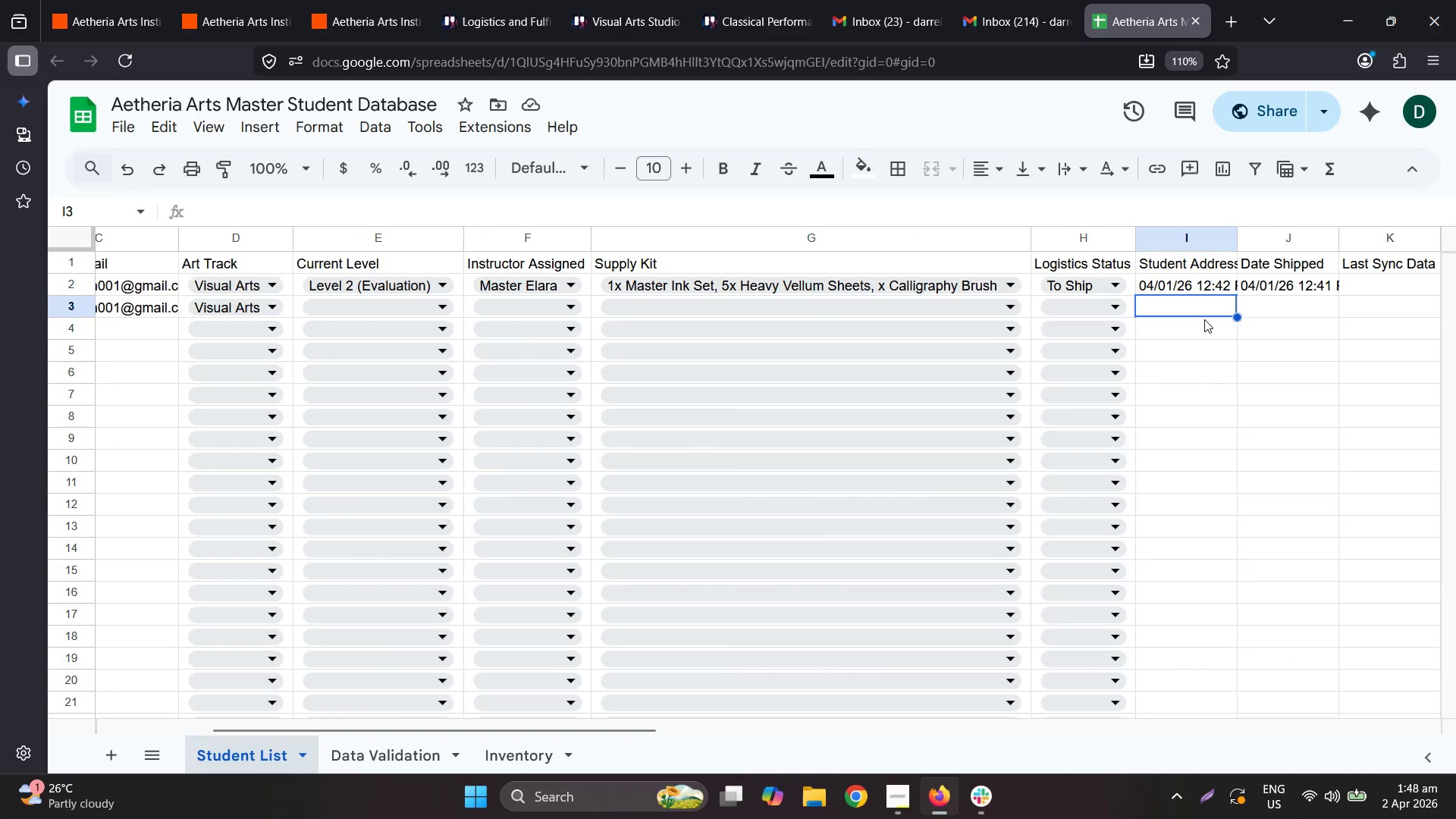 
type(NY, USA)
key(Tab)
 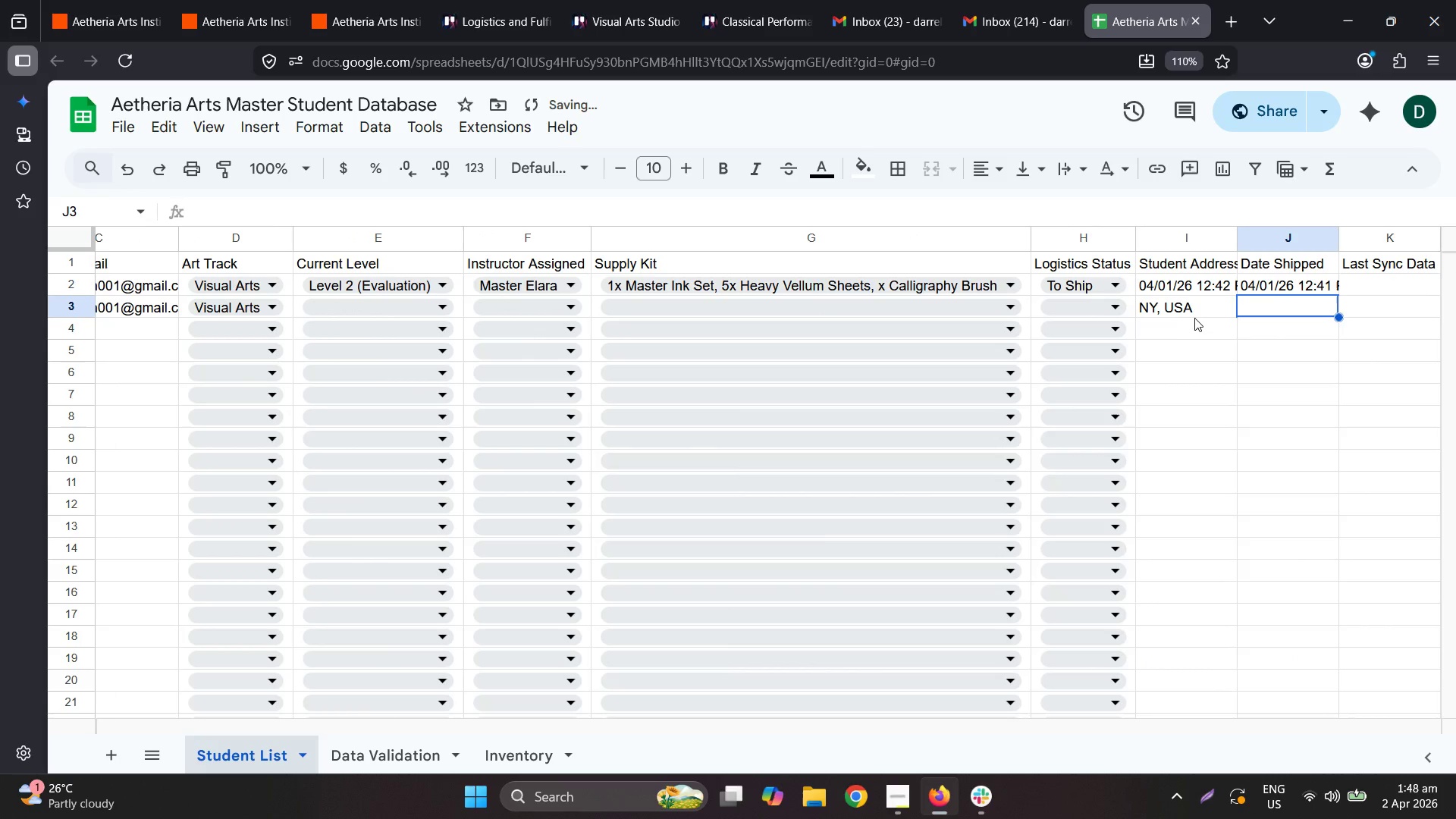 
left_click([140, 0])
 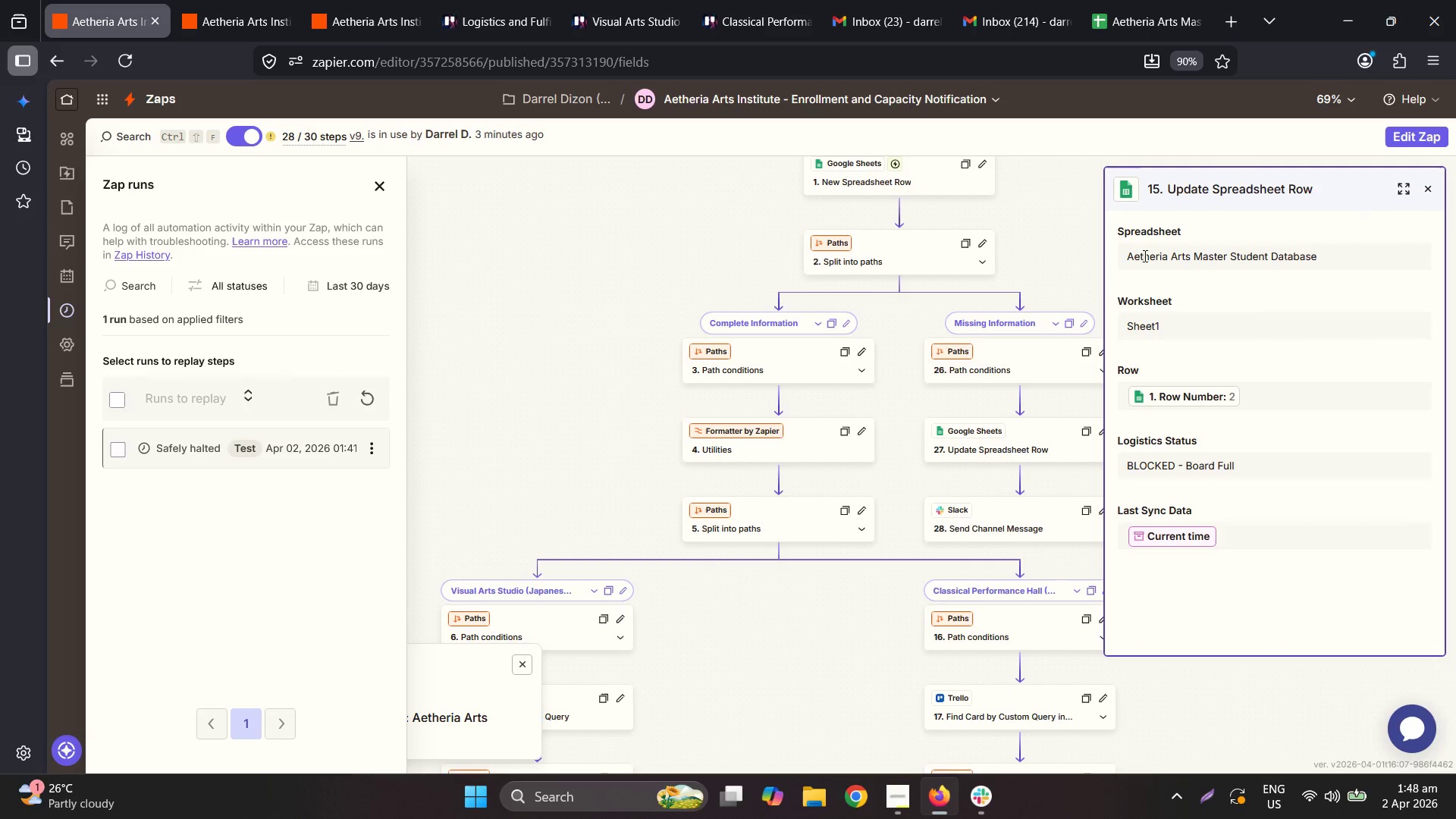 
scroll: coordinate [924, 305], scroll_direction: up, amount: 5.0
 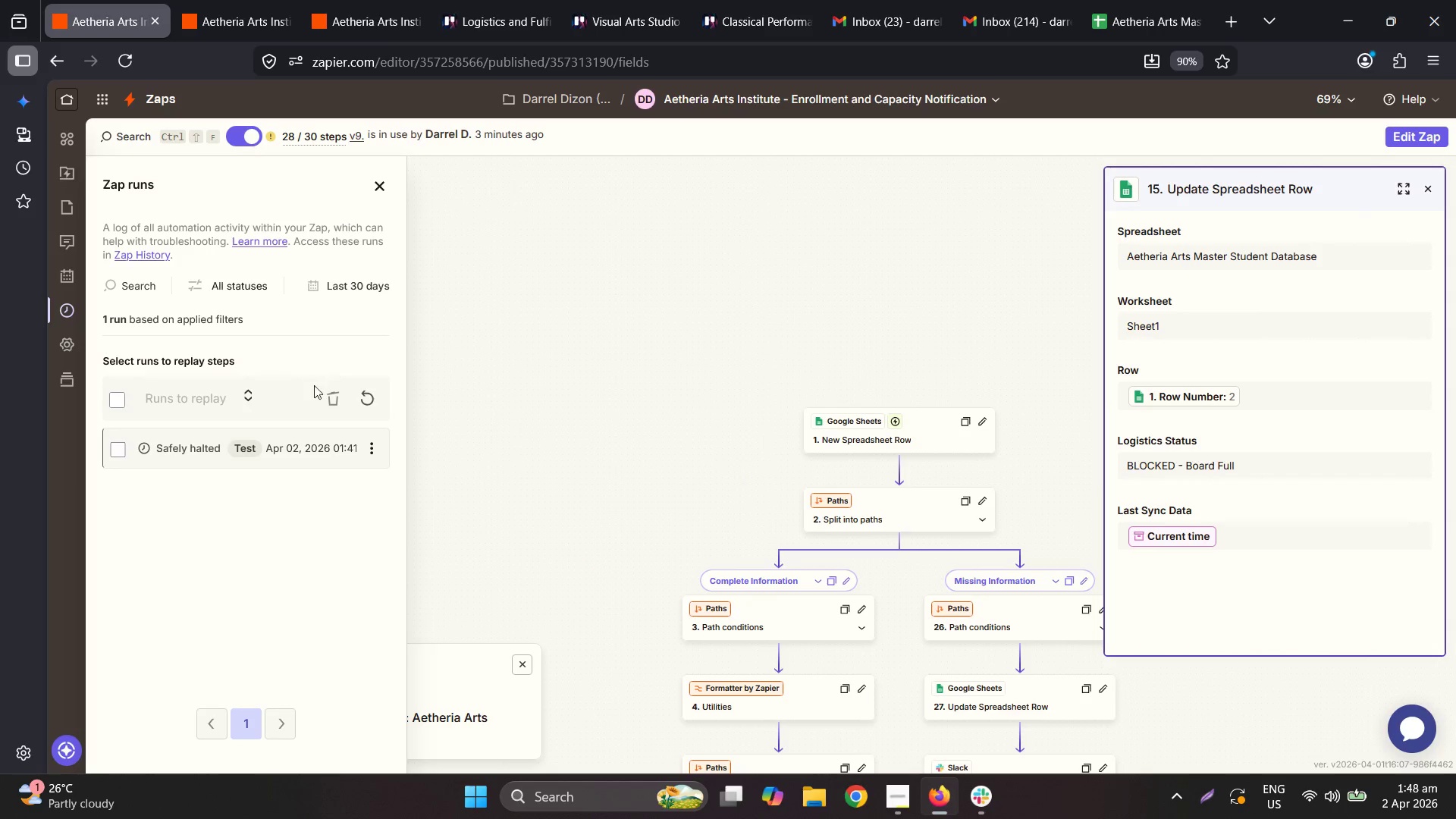 
left_click([378, 390])
 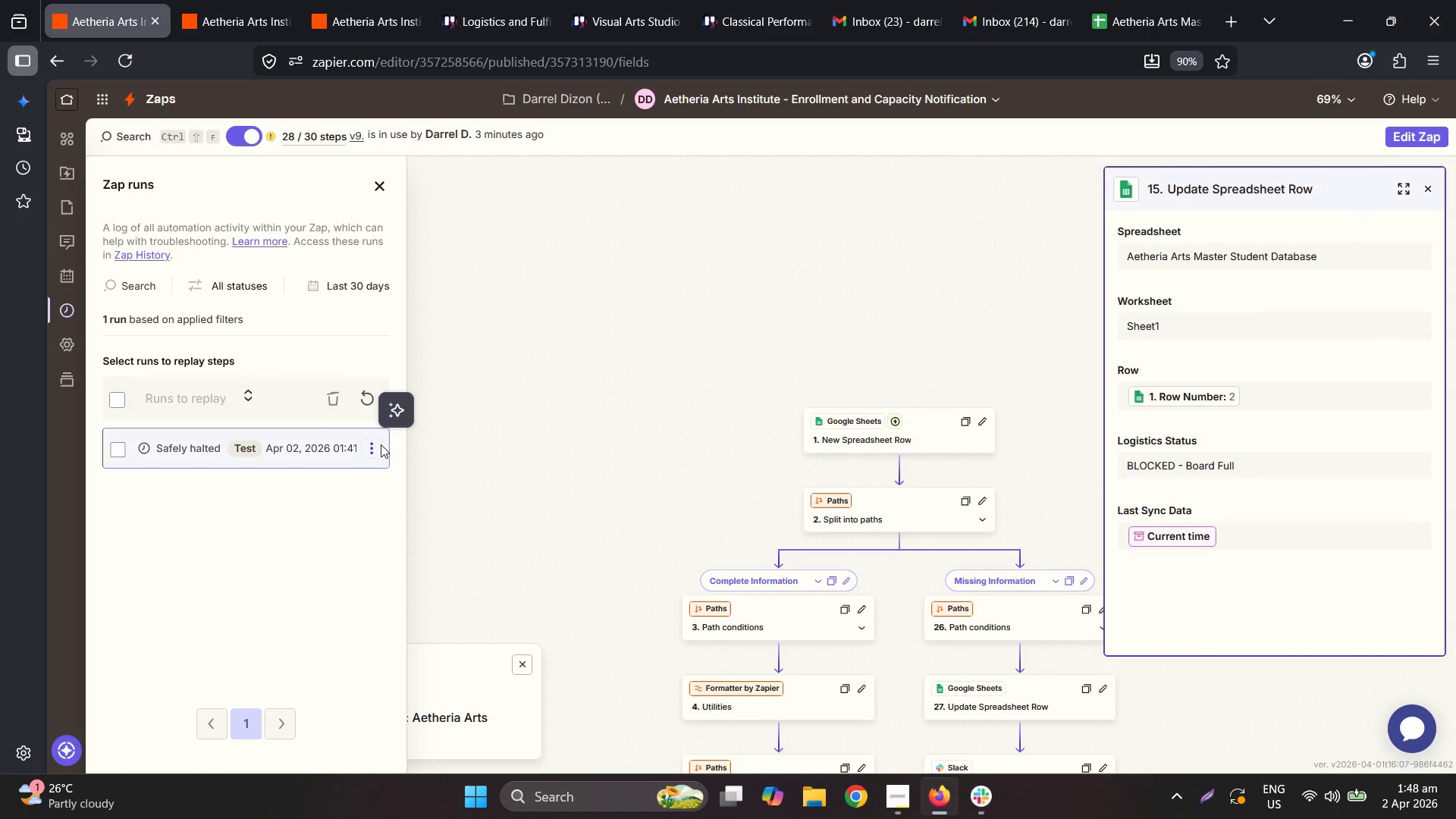 
left_click([381, 445])
 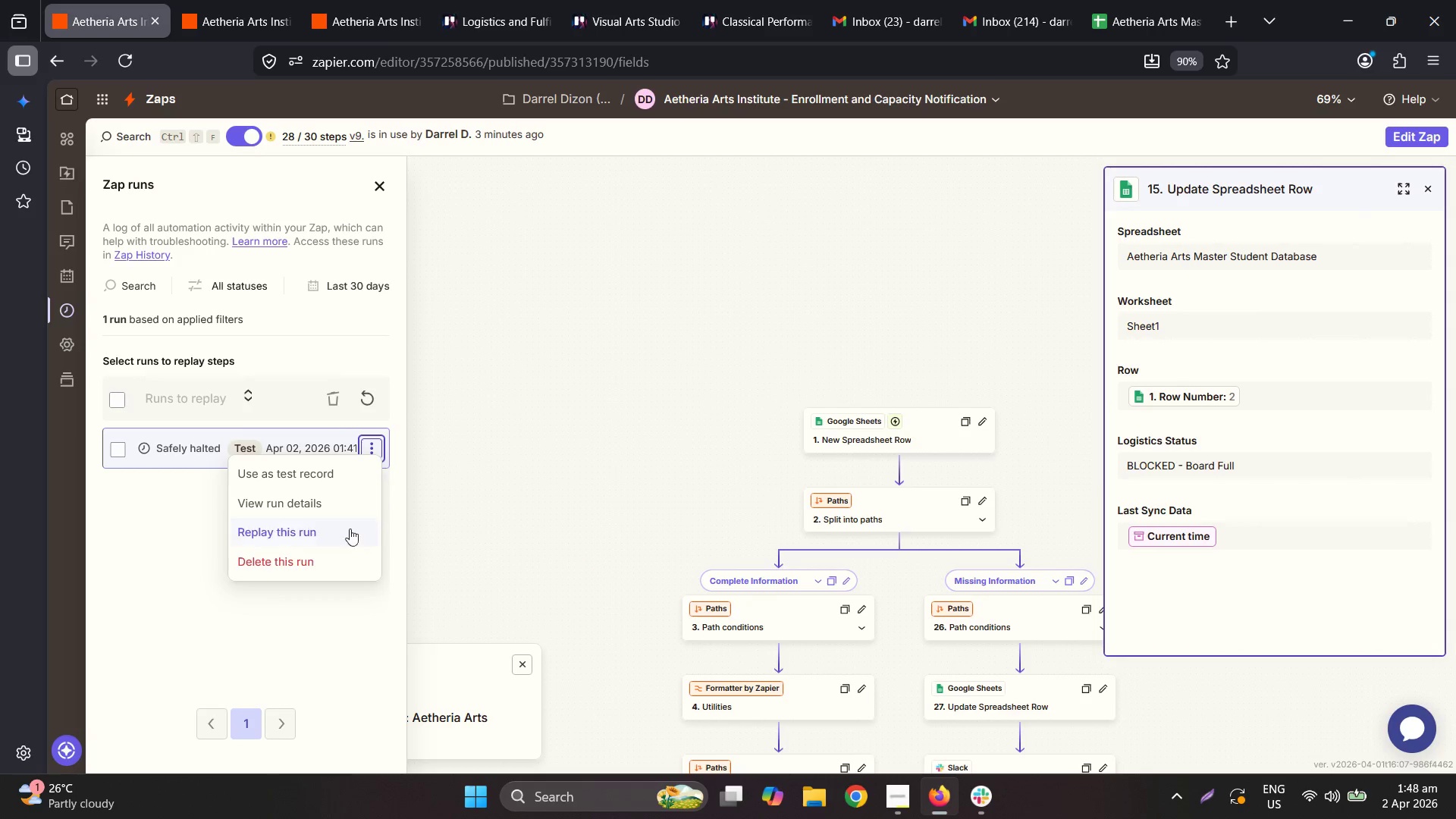 
left_click([325, 562])
 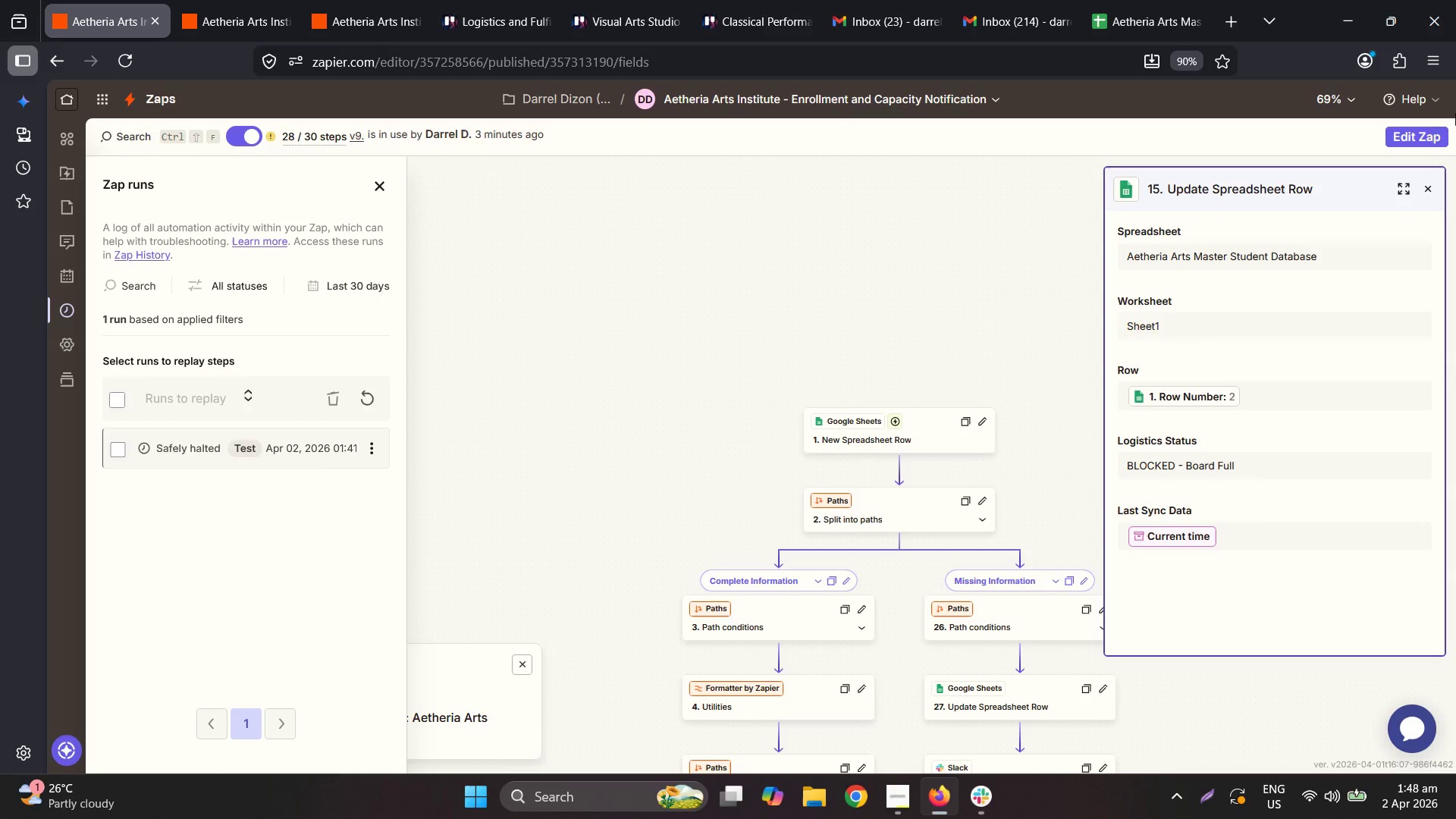 
left_click([1407, 132])
 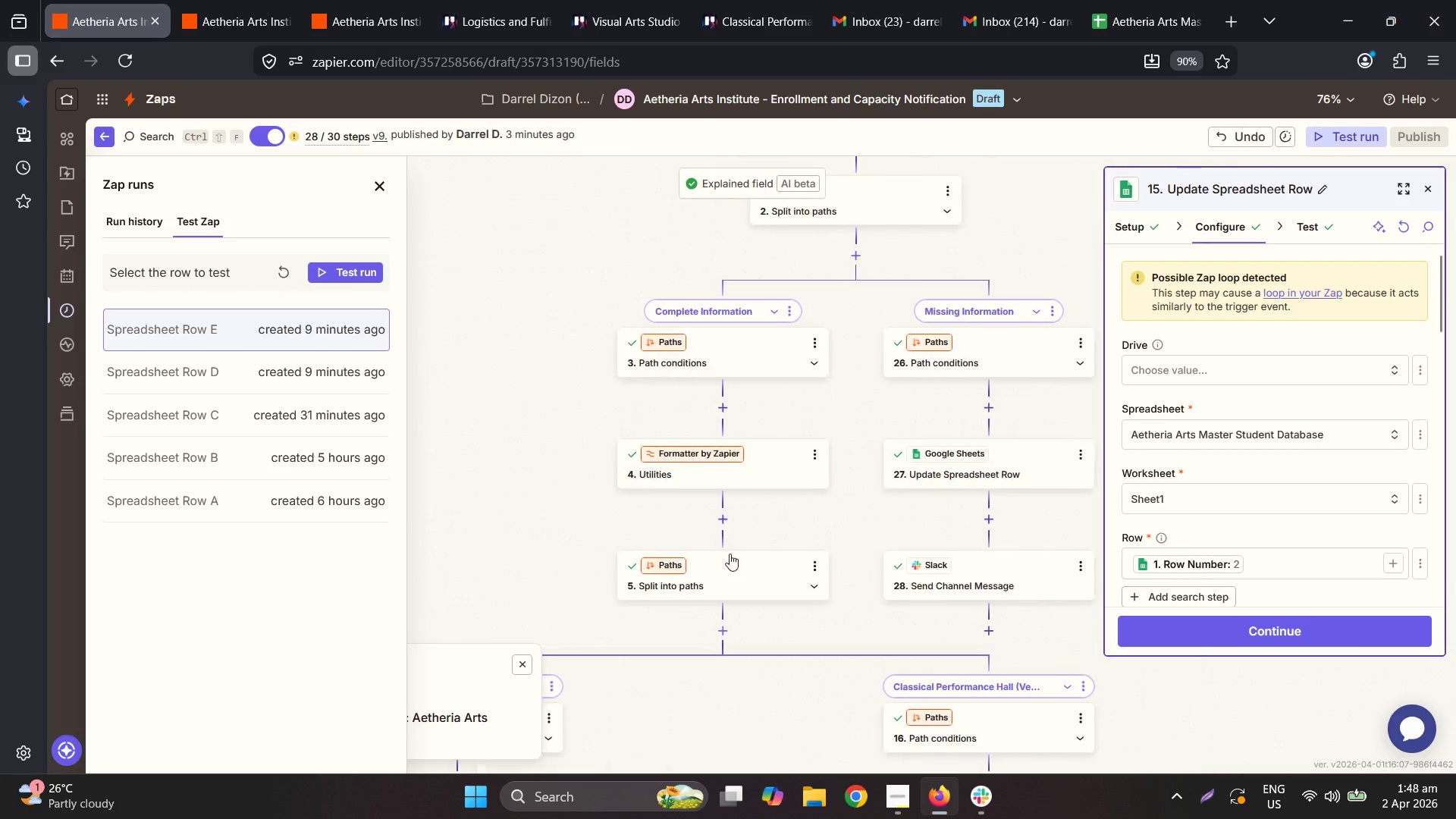 
left_click([795, 344])
 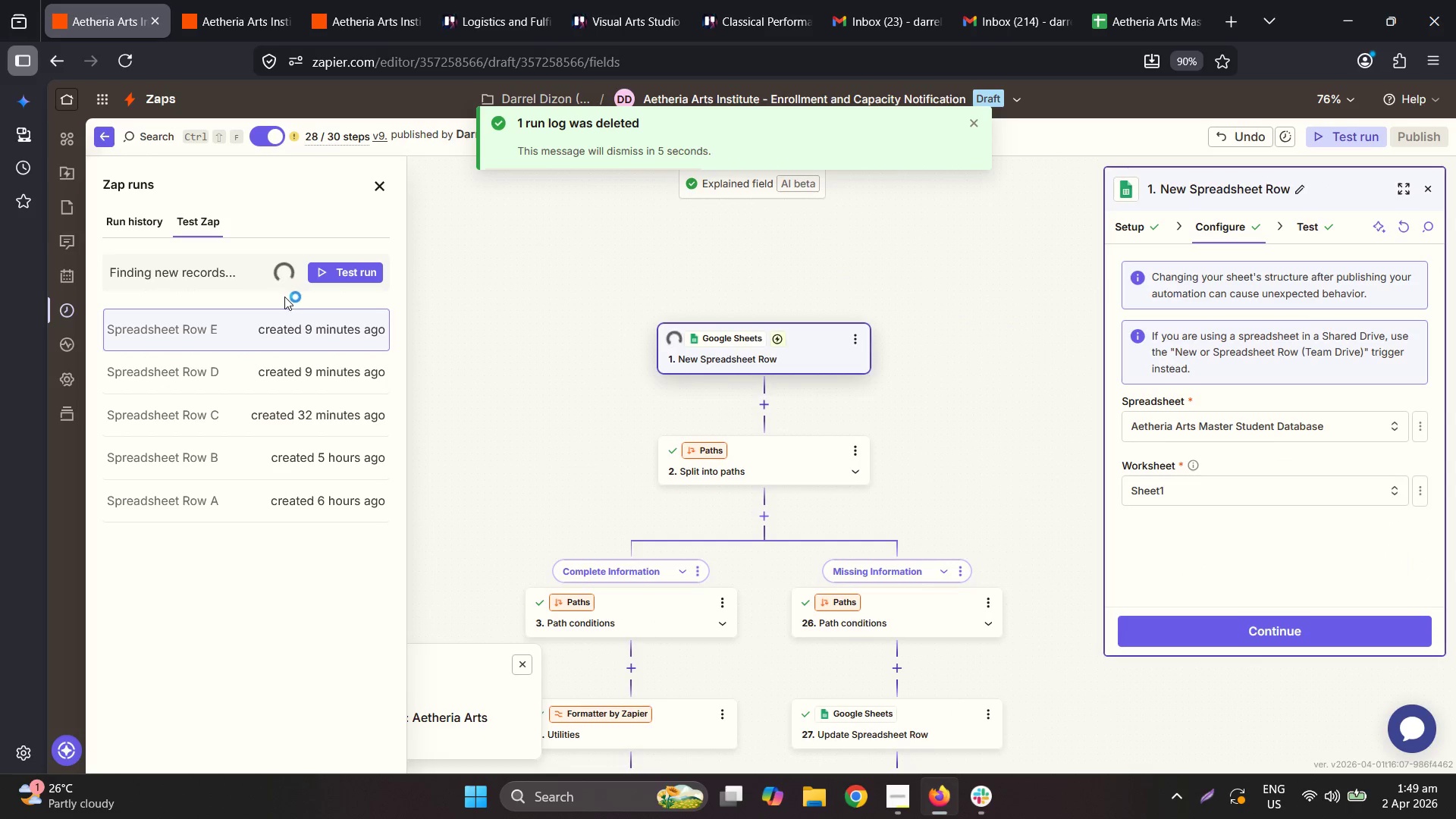 
wait(10.56)
 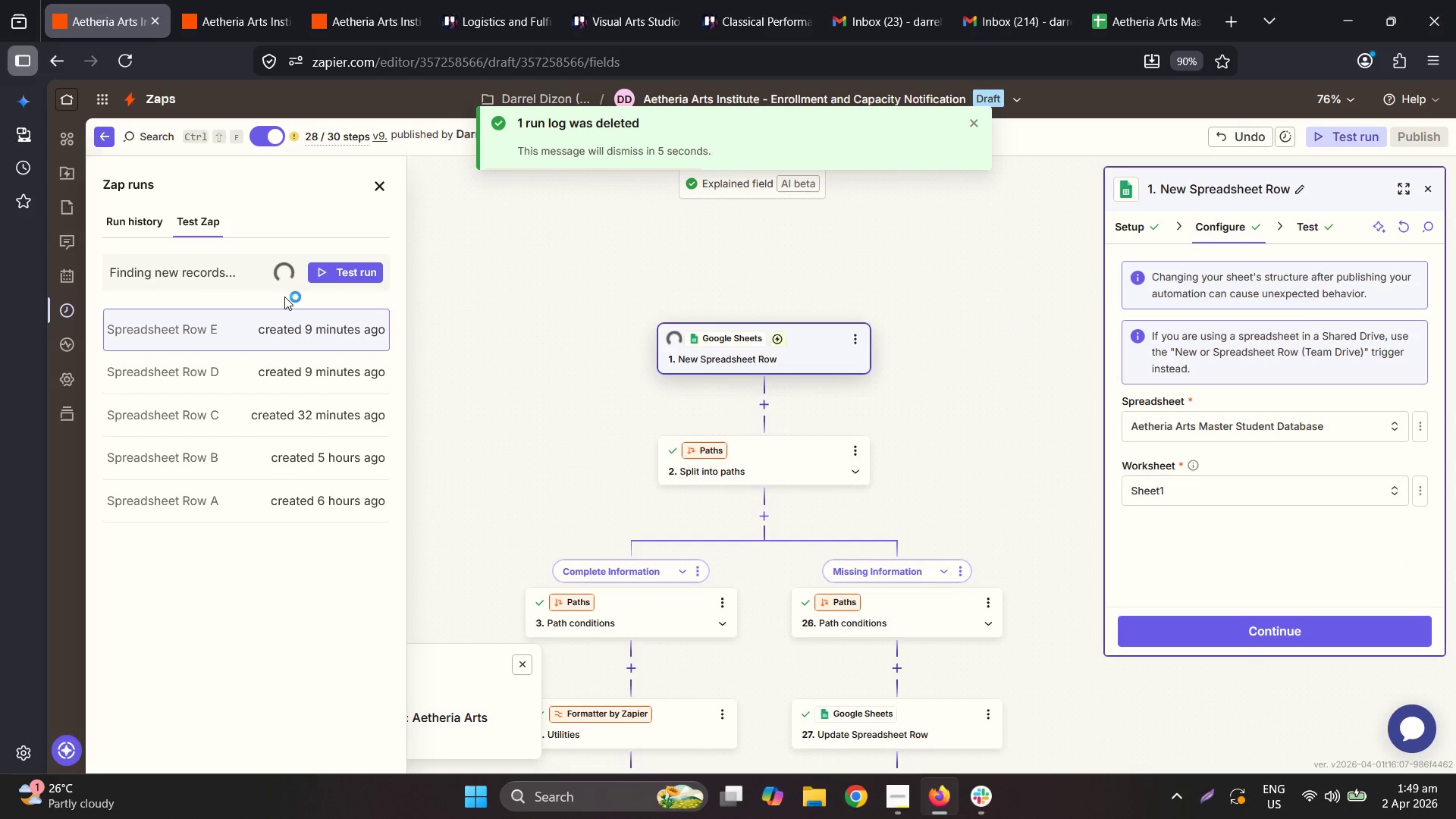 
left_click([273, 346])
 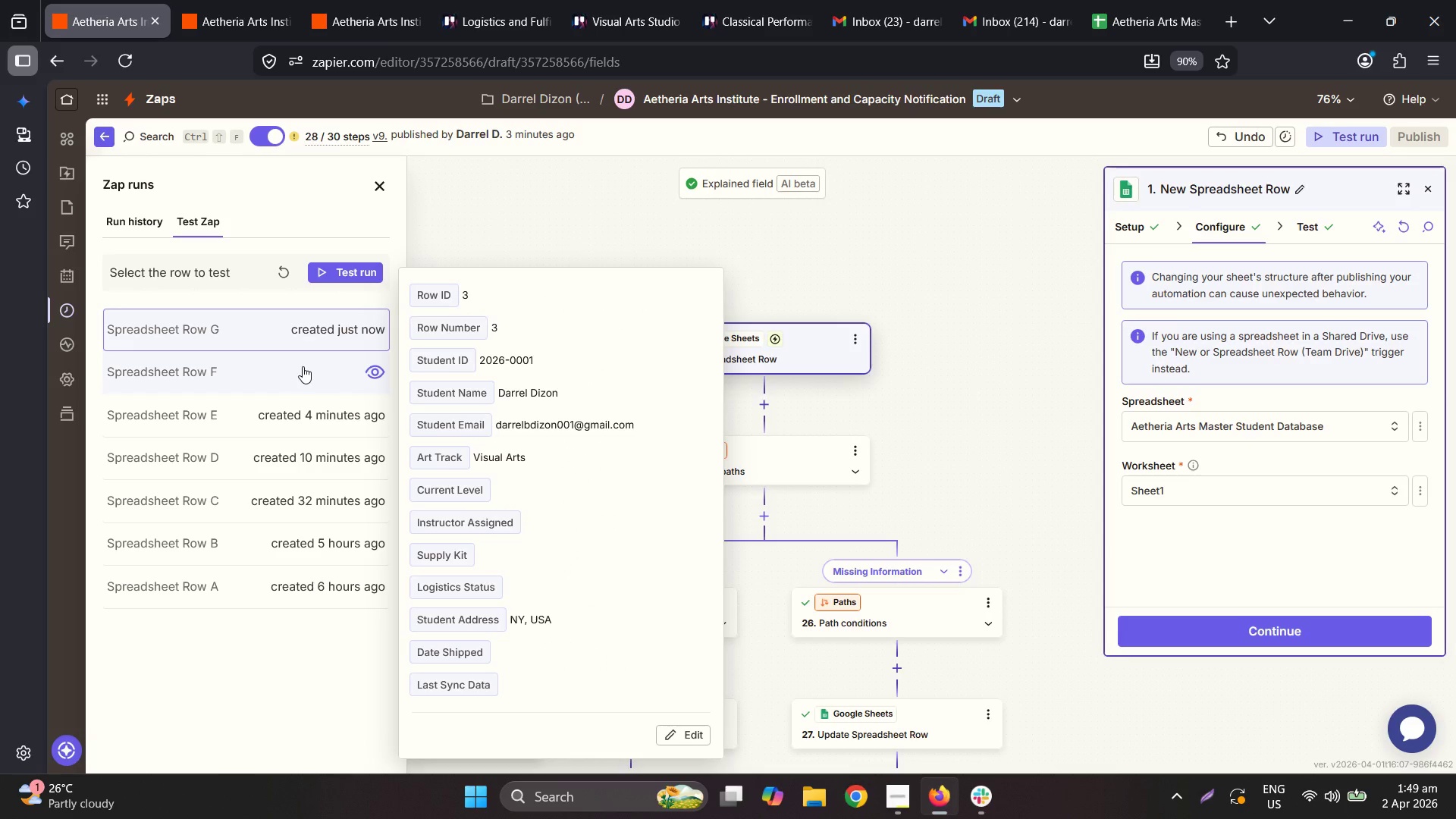 
left_click([311, 366])
 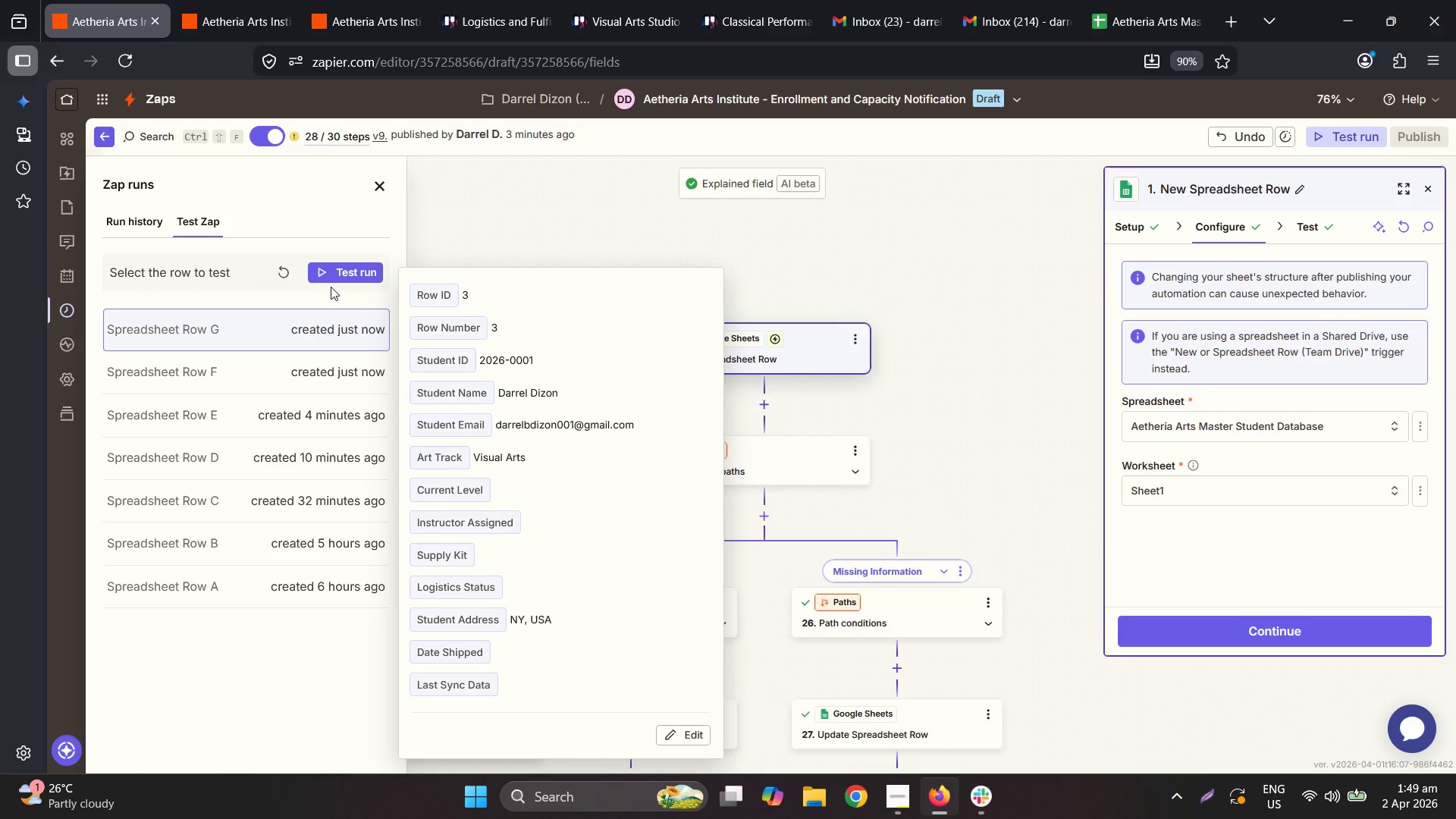 
left_click([291, 280])
 